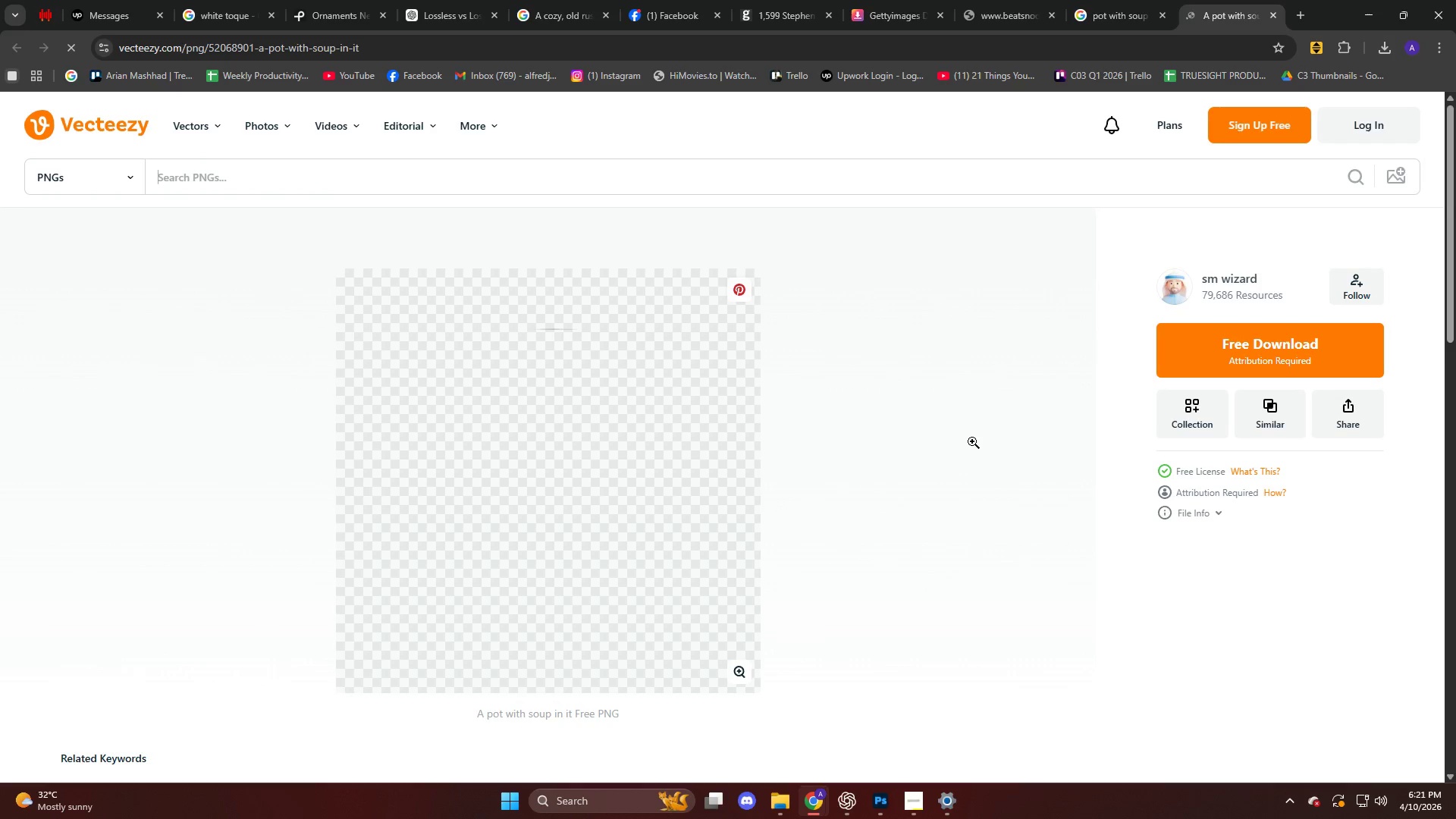 
left_click([1236, 353])
 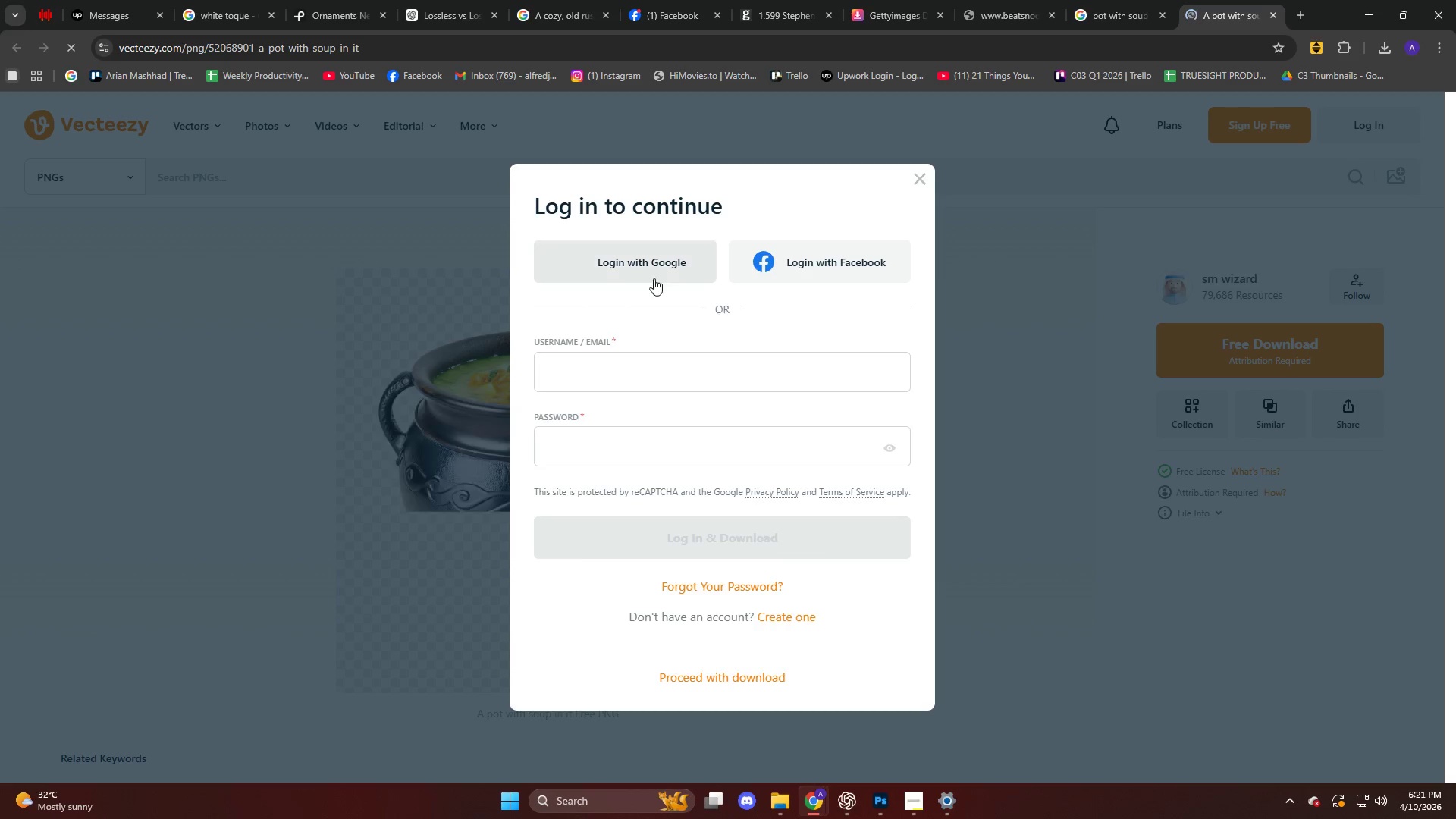 
left_click([643, 274])
 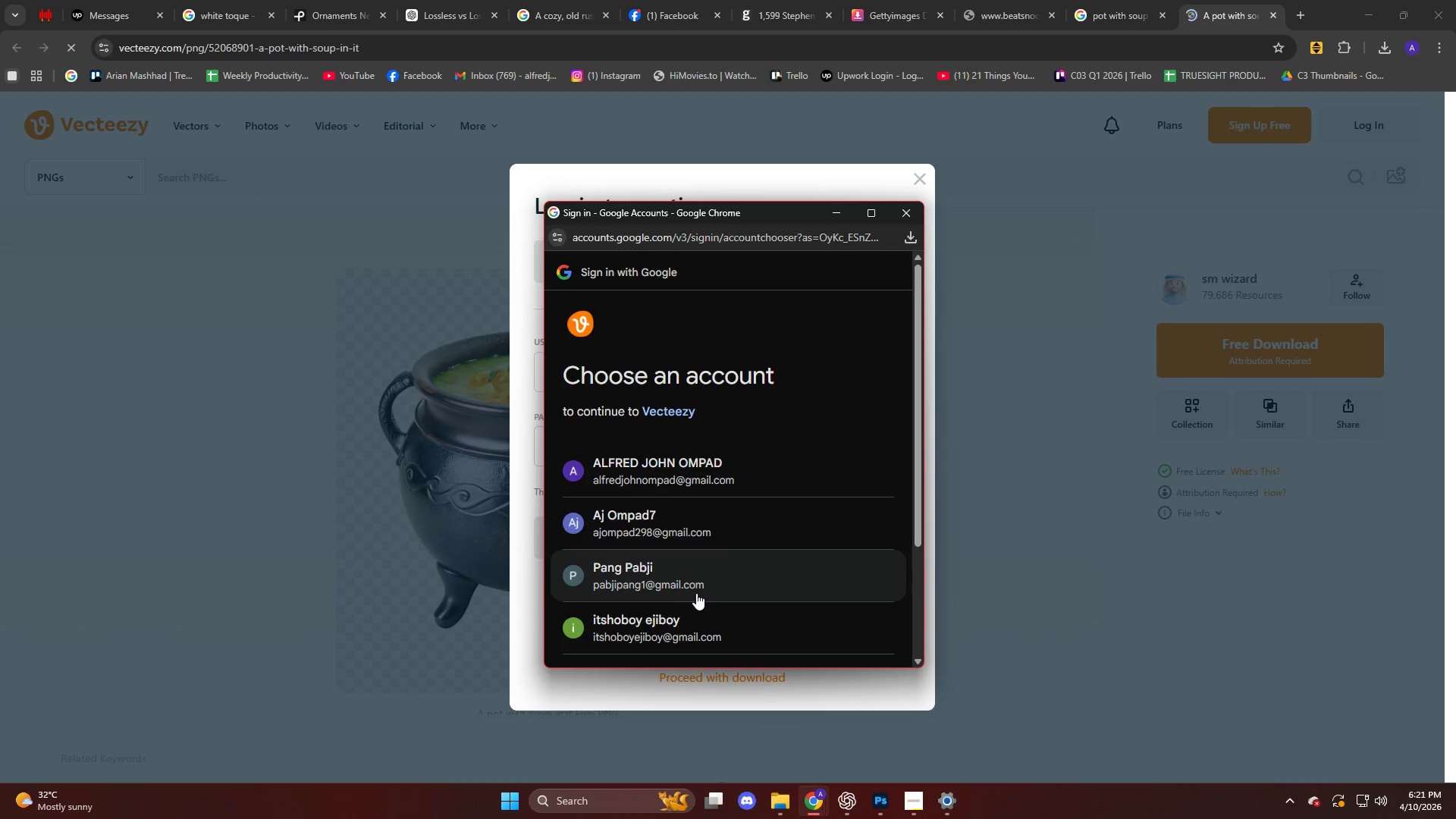 
left_click([692, 577])
 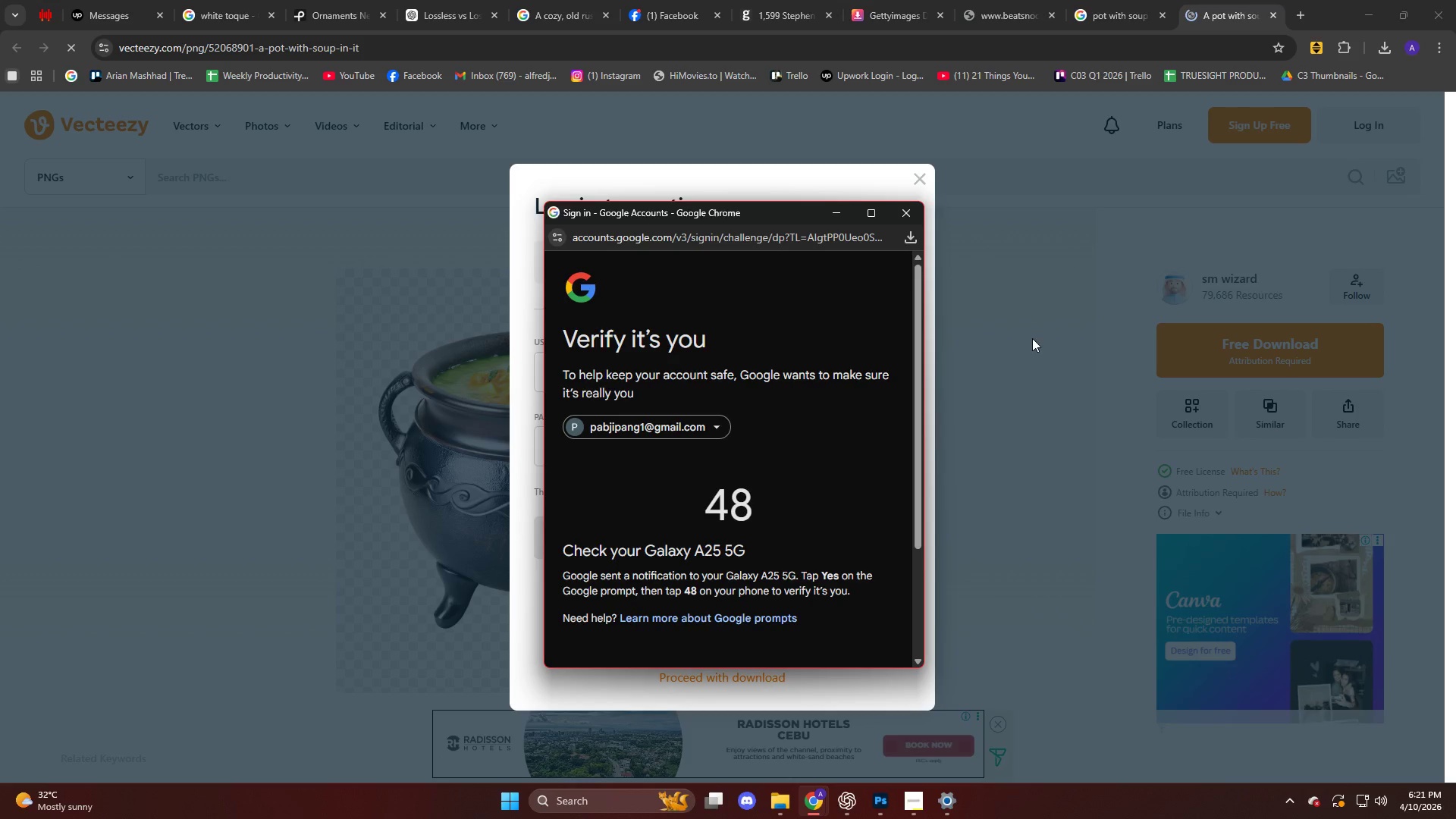 
wait(5.95)
 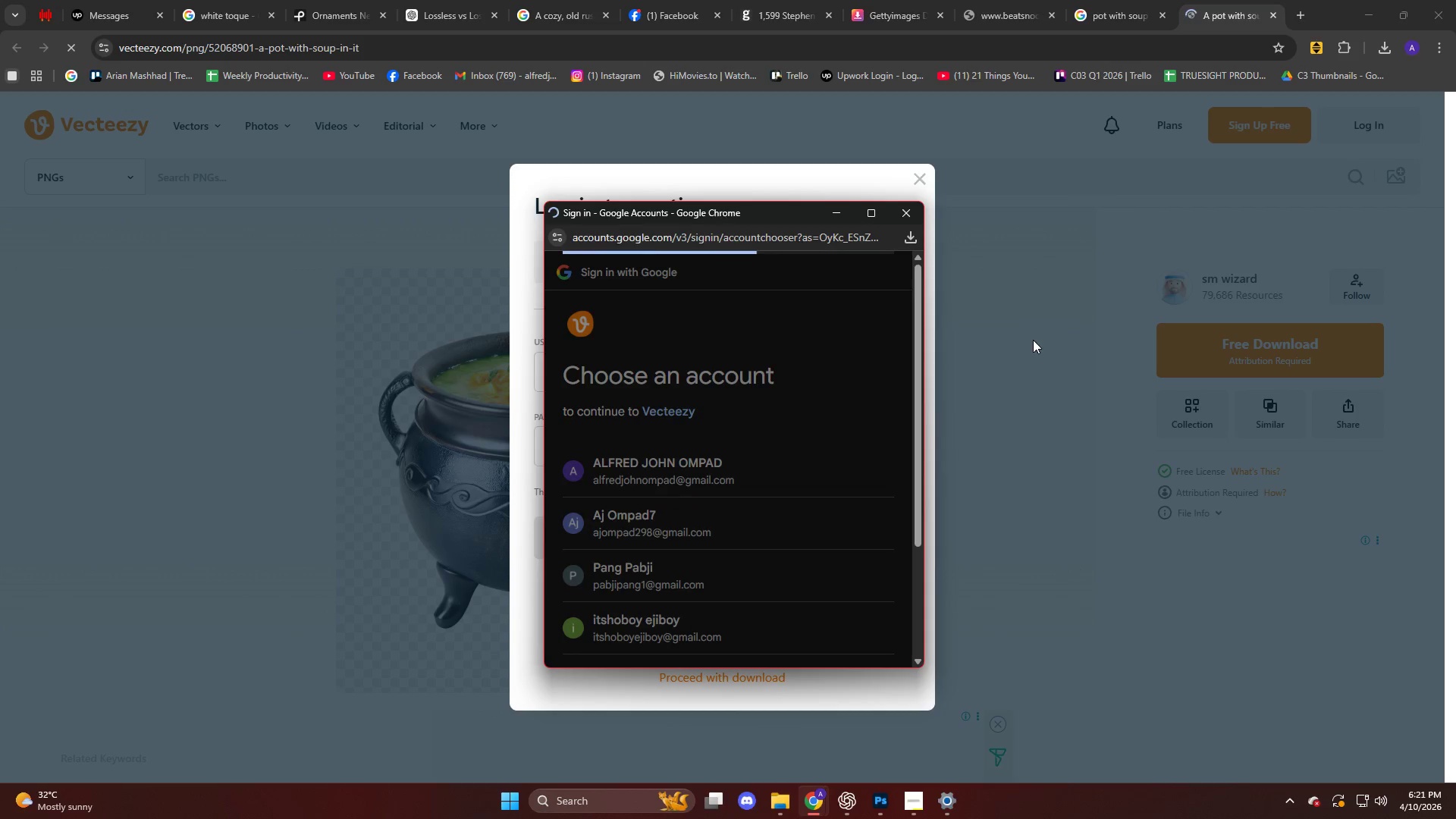 
scroll: coordinate [782, 410], scroll_direction: down, amount: 5.0
 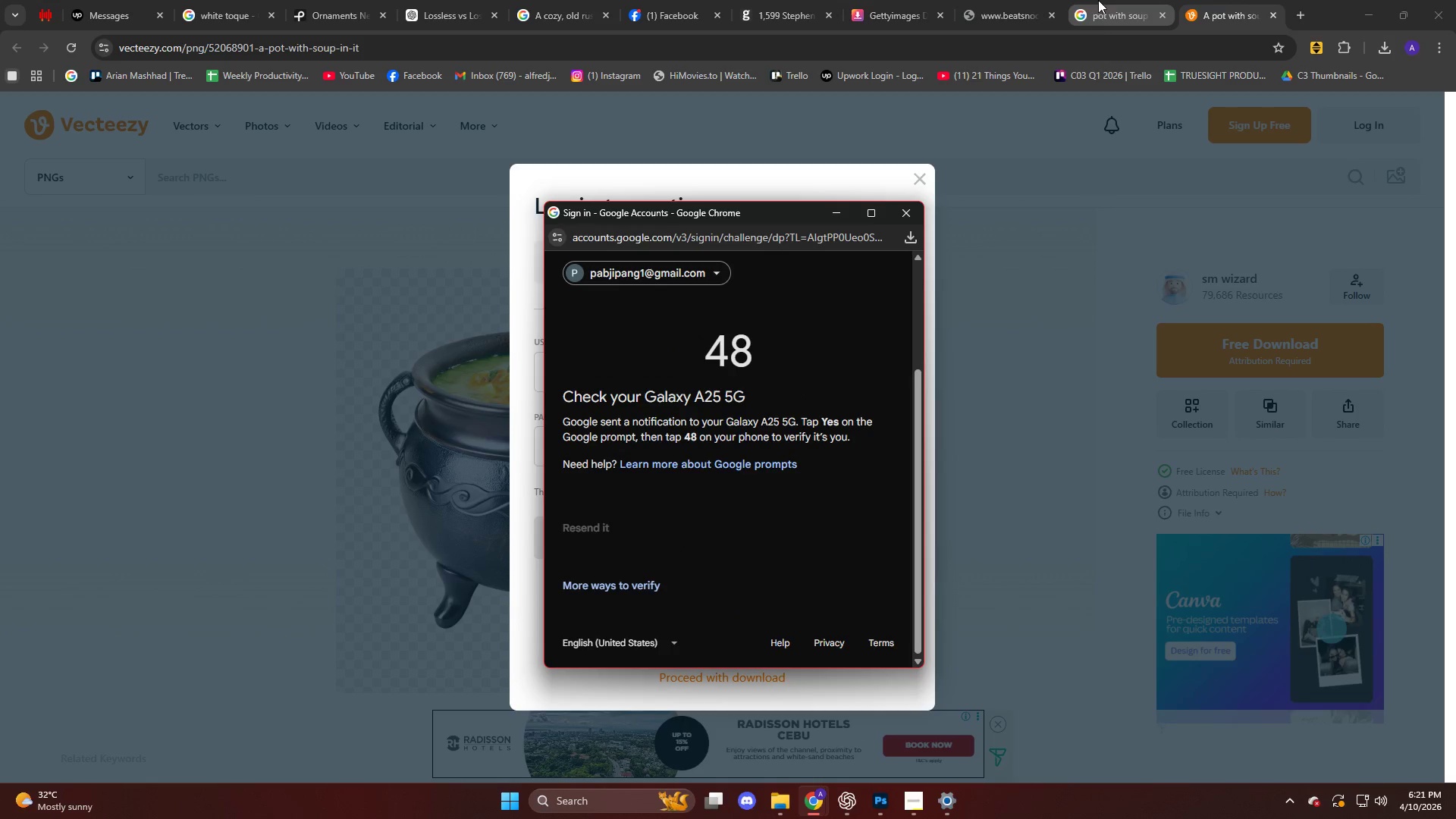 
left_click([1095, 12])
 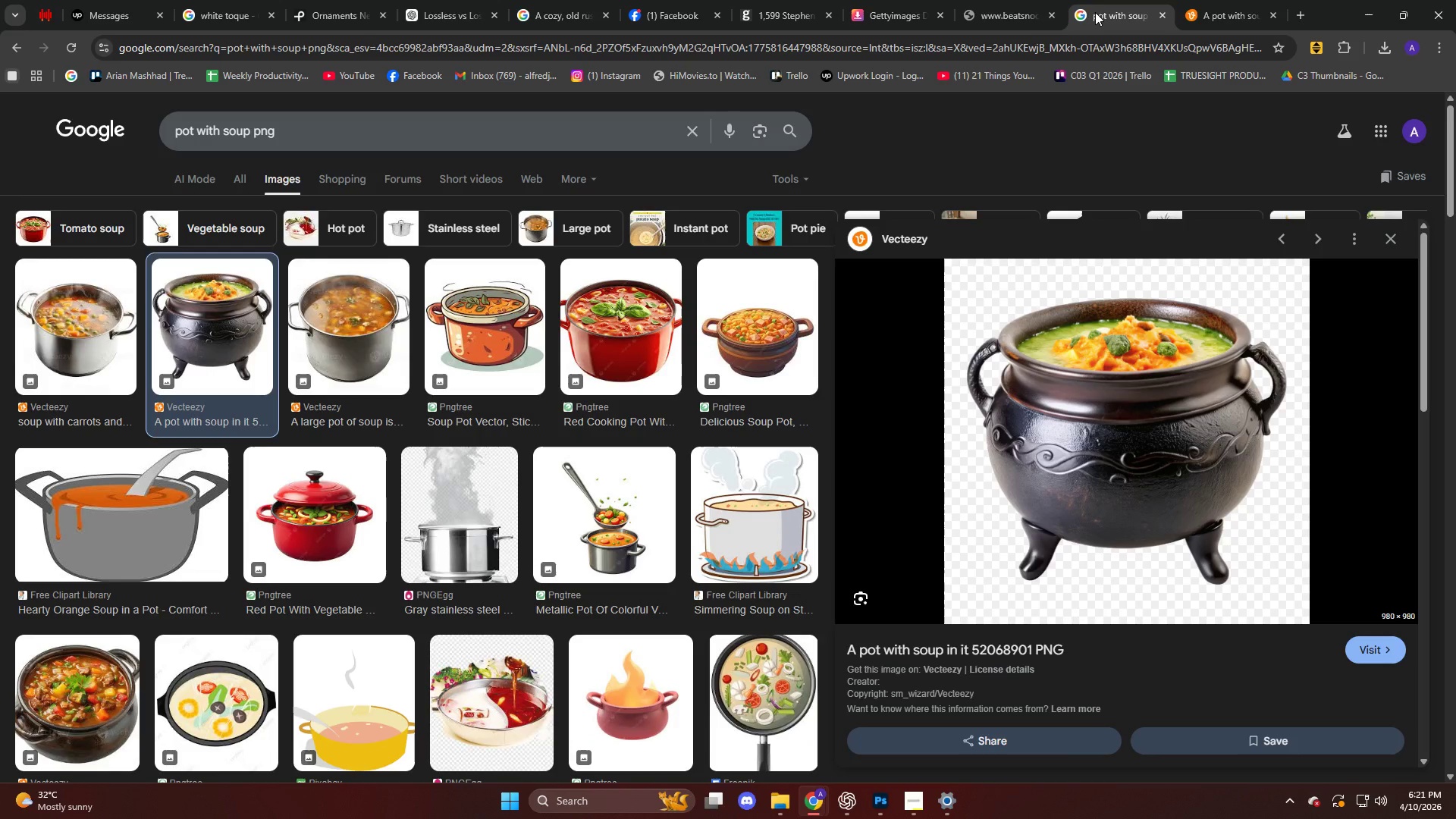 
wait(14.81)
 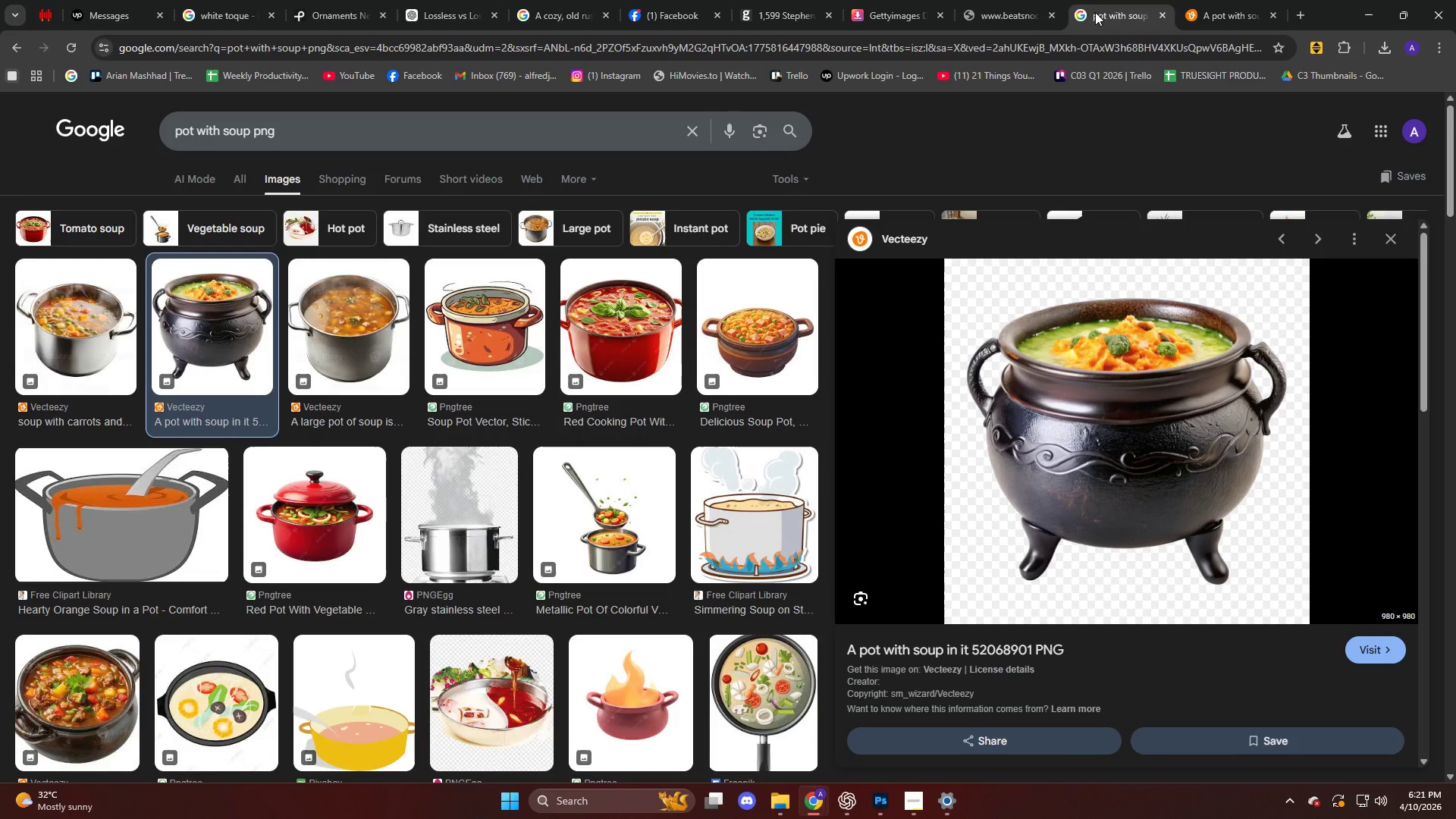 
left_click([1203, 26])
 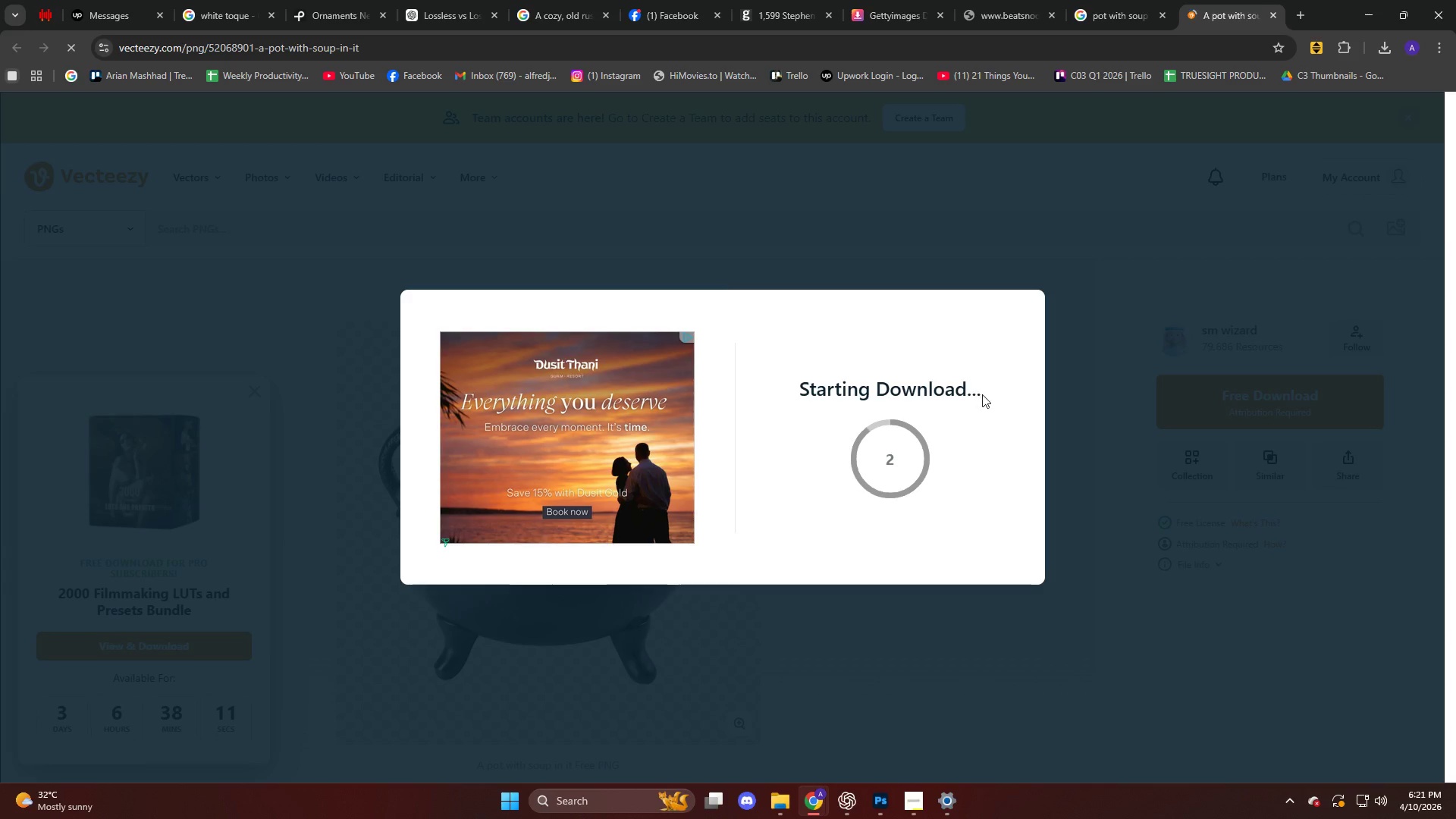 
wait(9.11)
 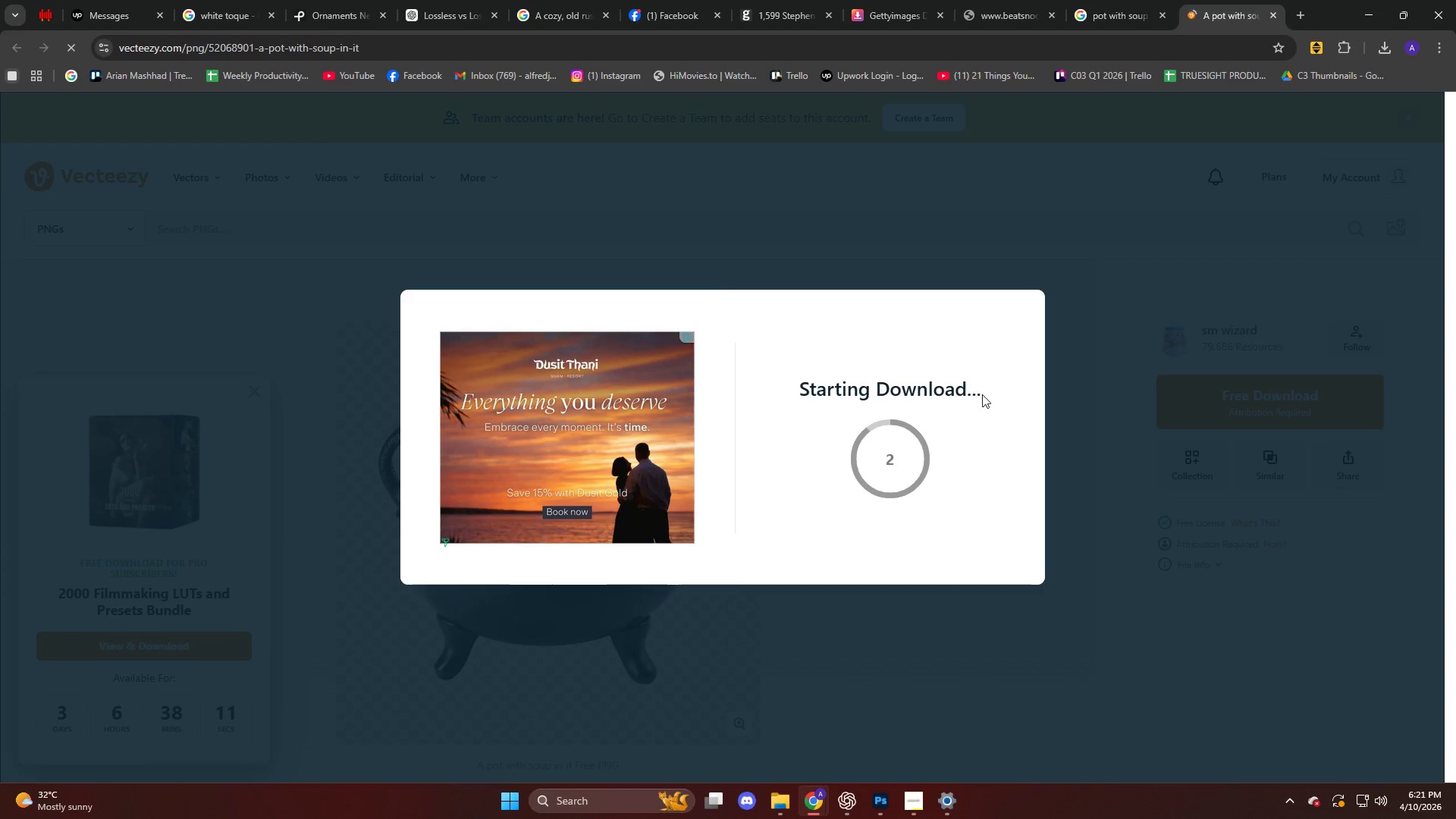 
left_click([1382, 53])
 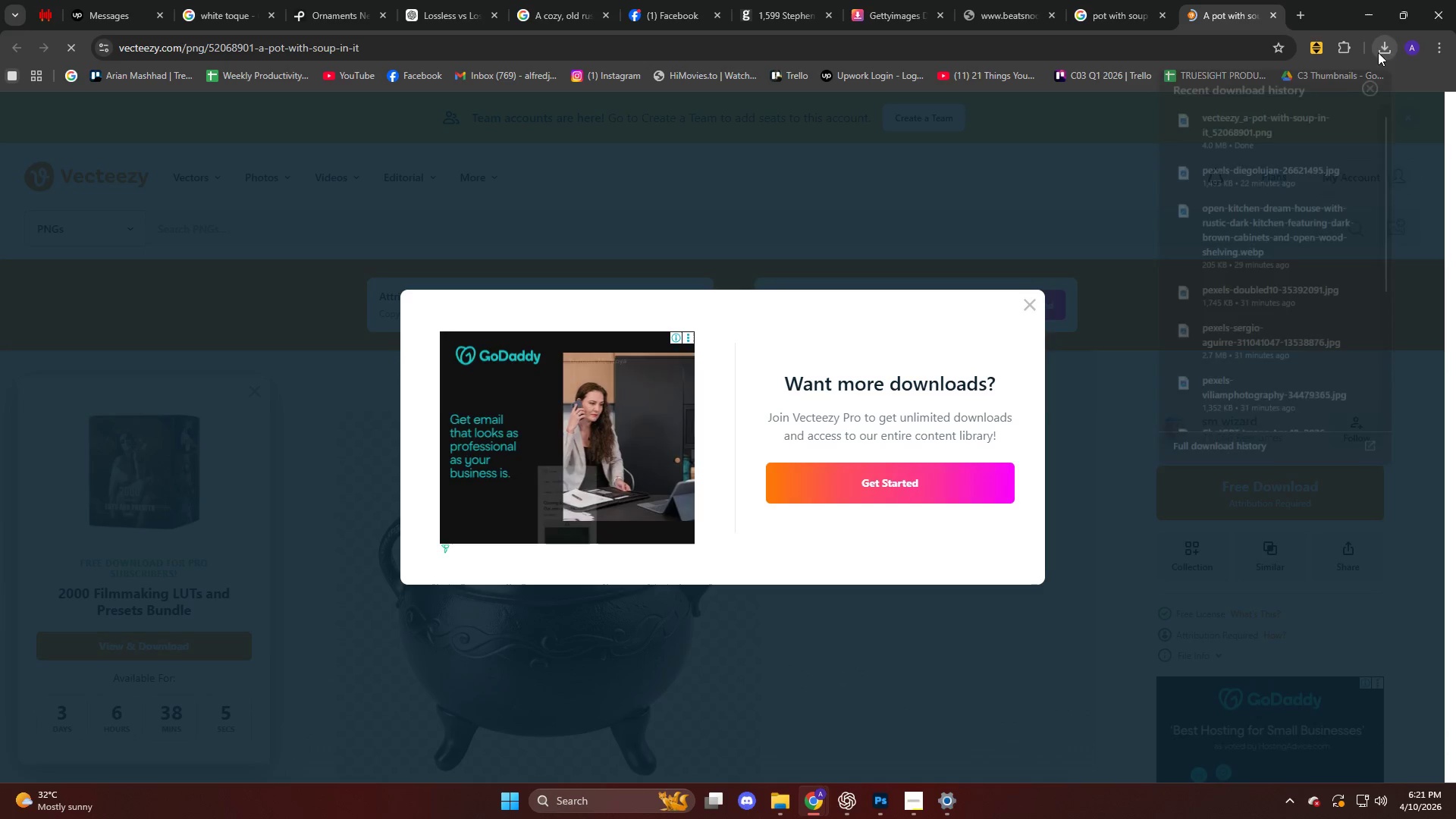 
left_click_drag(start_coordinate=[1285, 122], to_coordinate=[735, 625])
 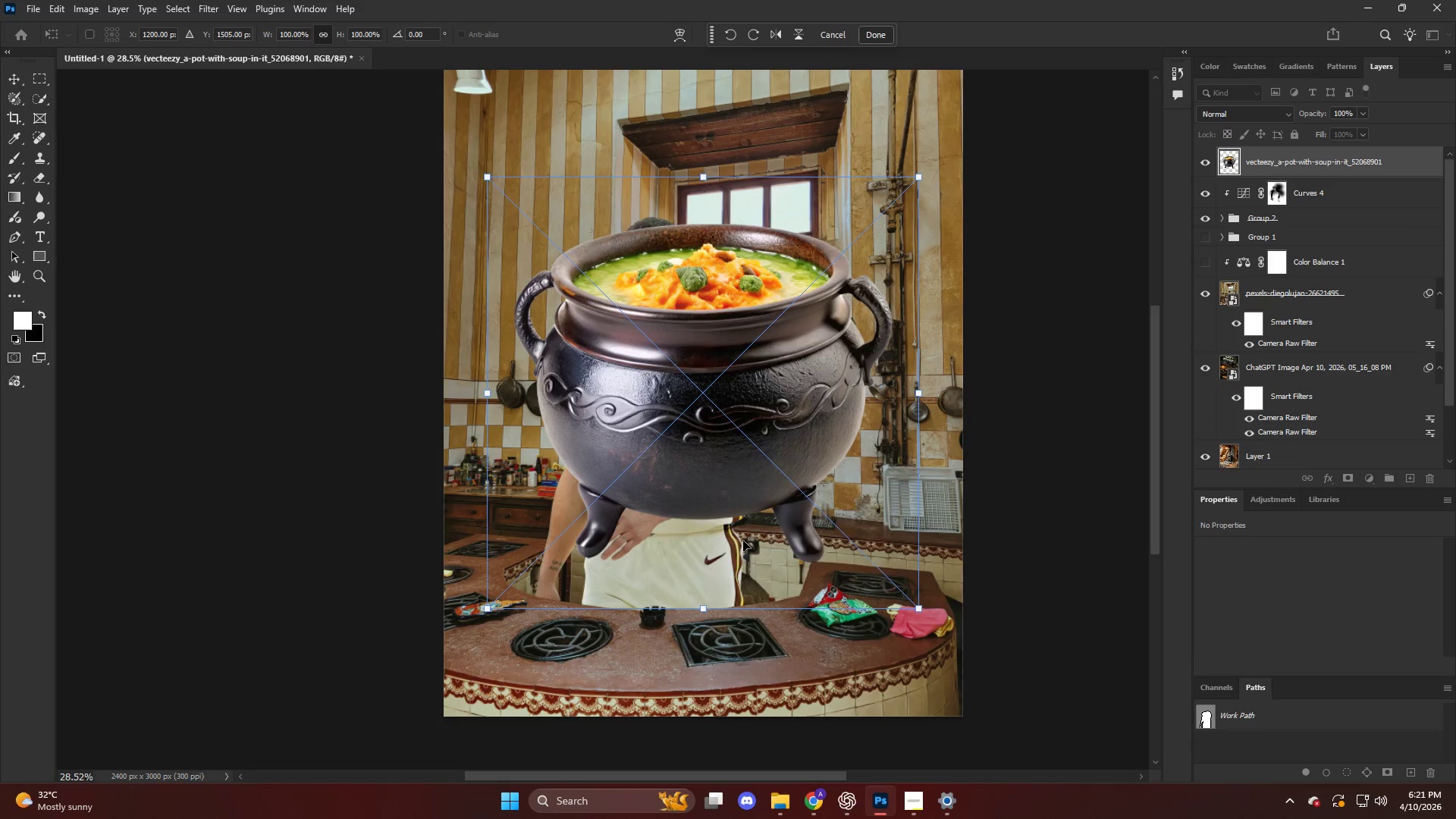 
left_click_drag(start_coordinate=[733, 358], to_coordinate=[647, 471])
 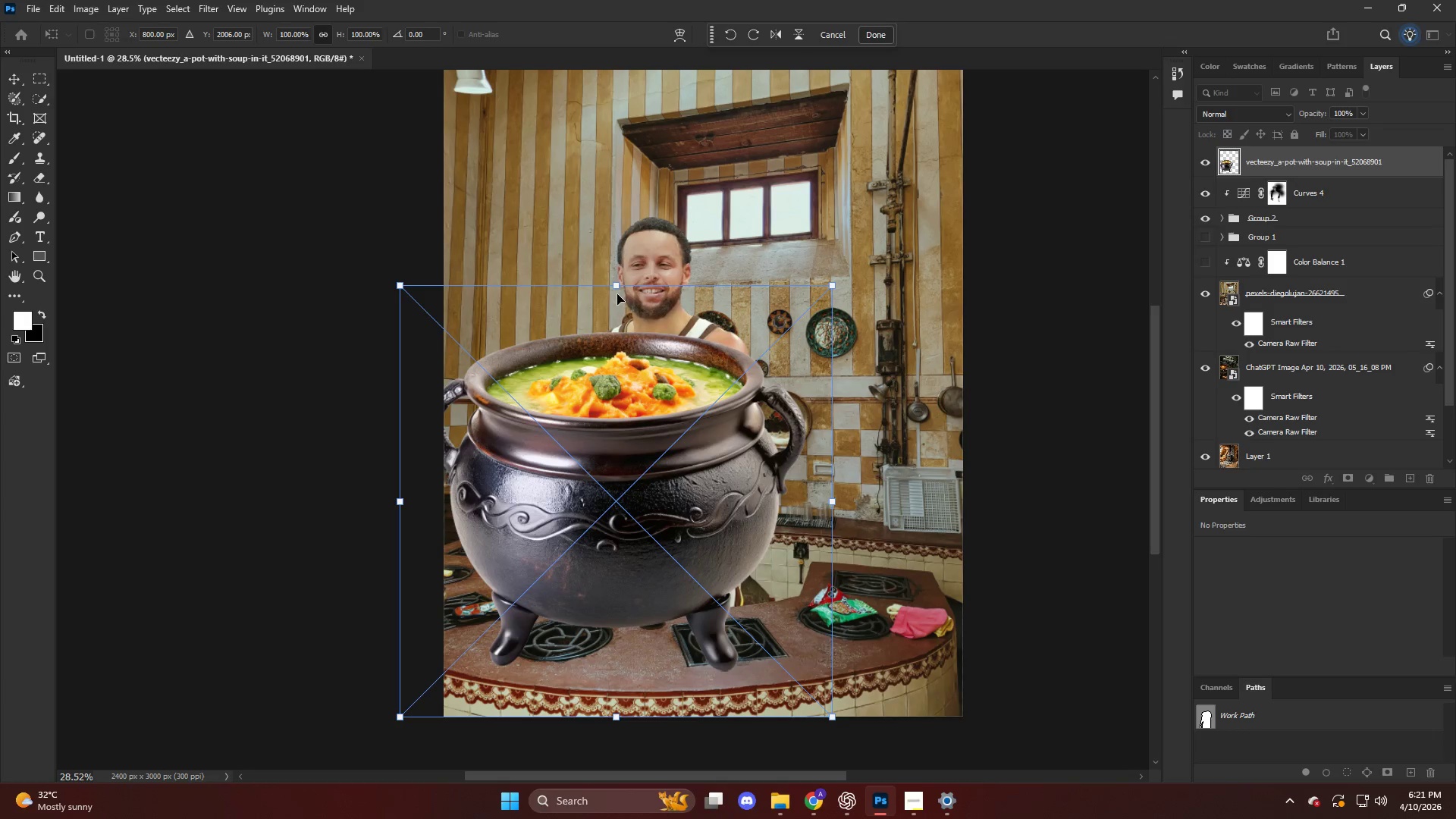 
left_click_drag(start_coordinate=[617, 287], to_coordinate=[604, 563])
 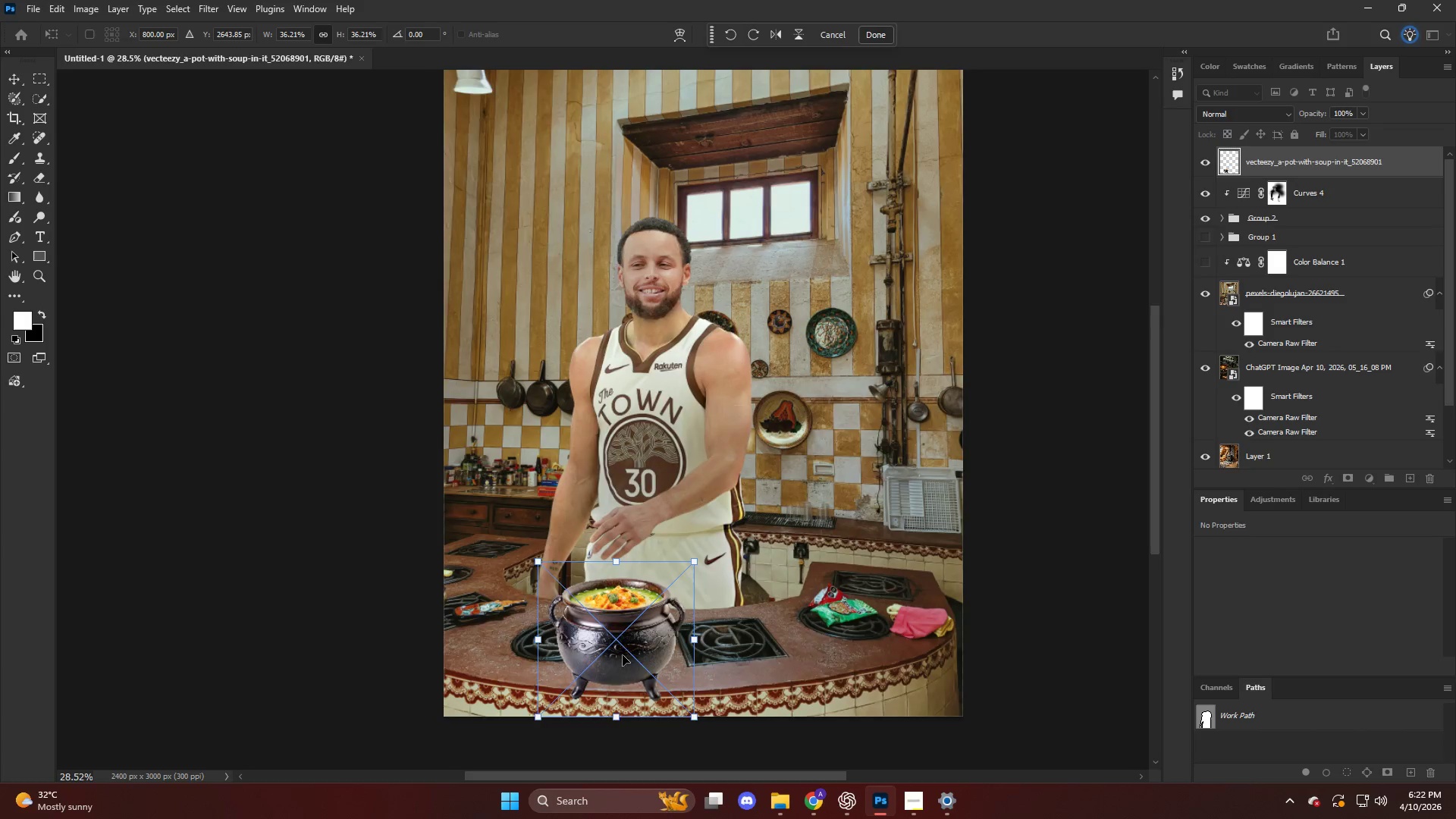 
hold_key(key=AltLeft, duration=0.33)
 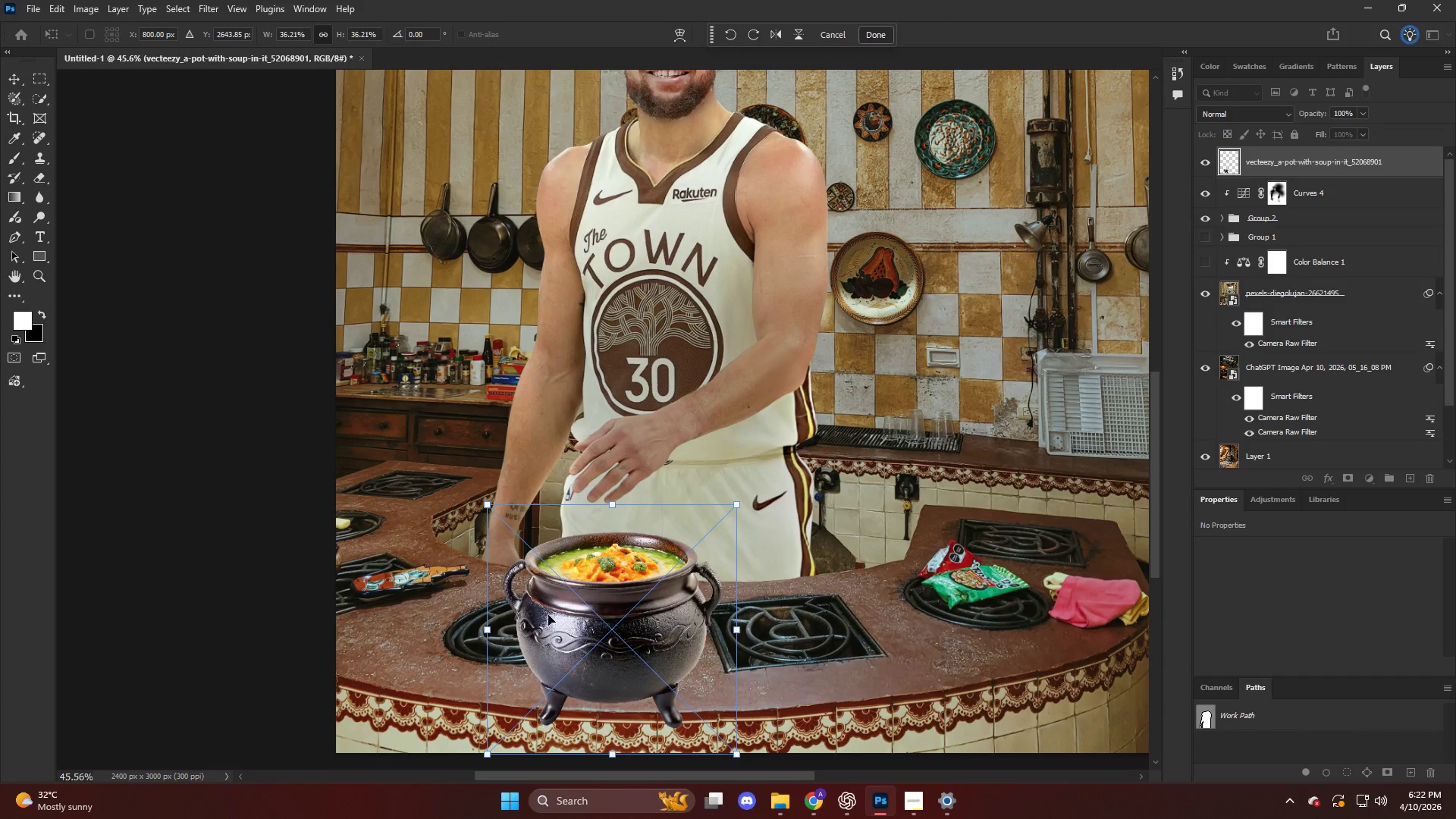 
left_click_drag(start_coordinate=[623, 650], to_coordinate=[541, 605])
 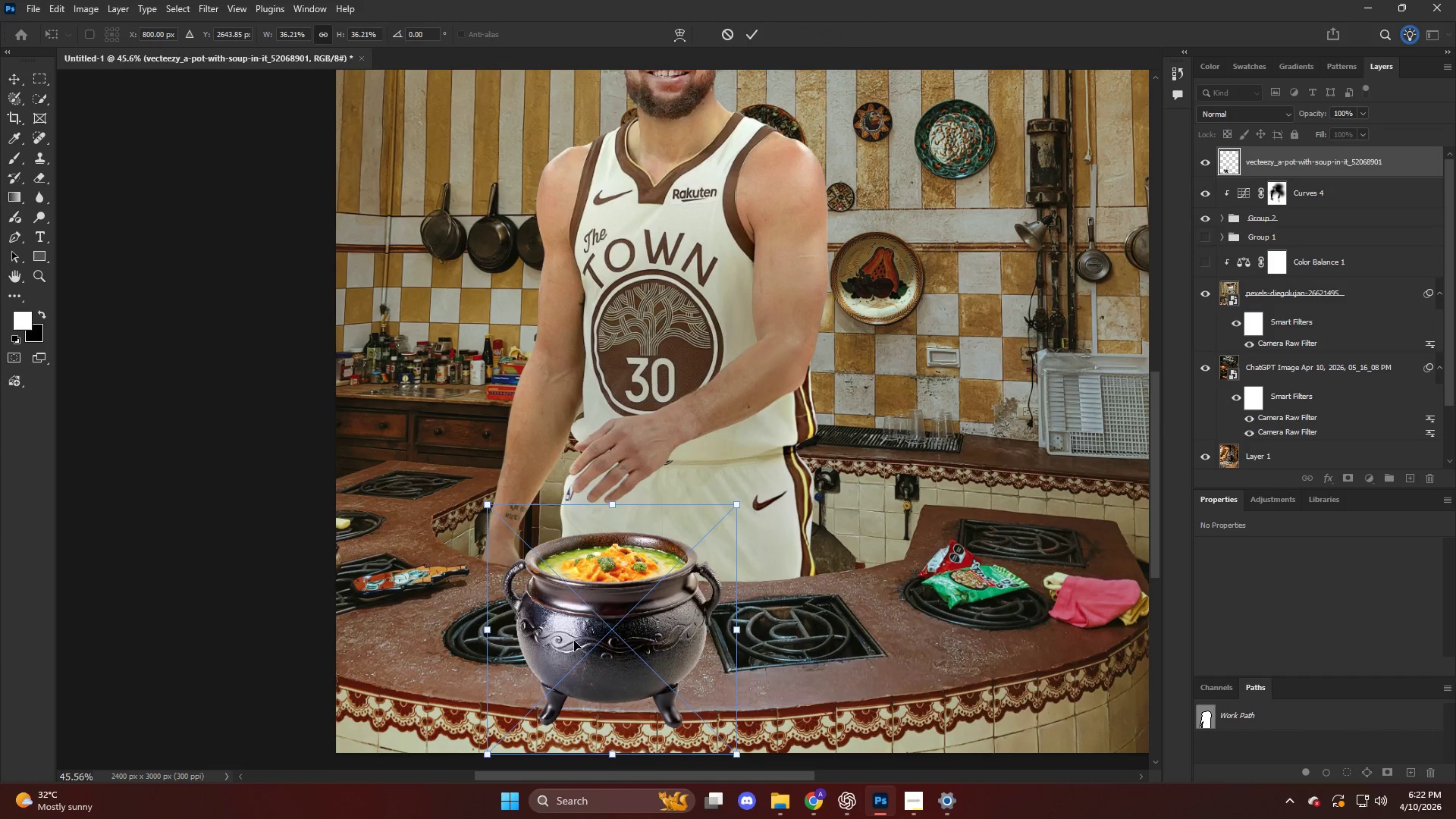 
scroll: coordinate [624, 655], scroll_direction: up, amount: 5.0
 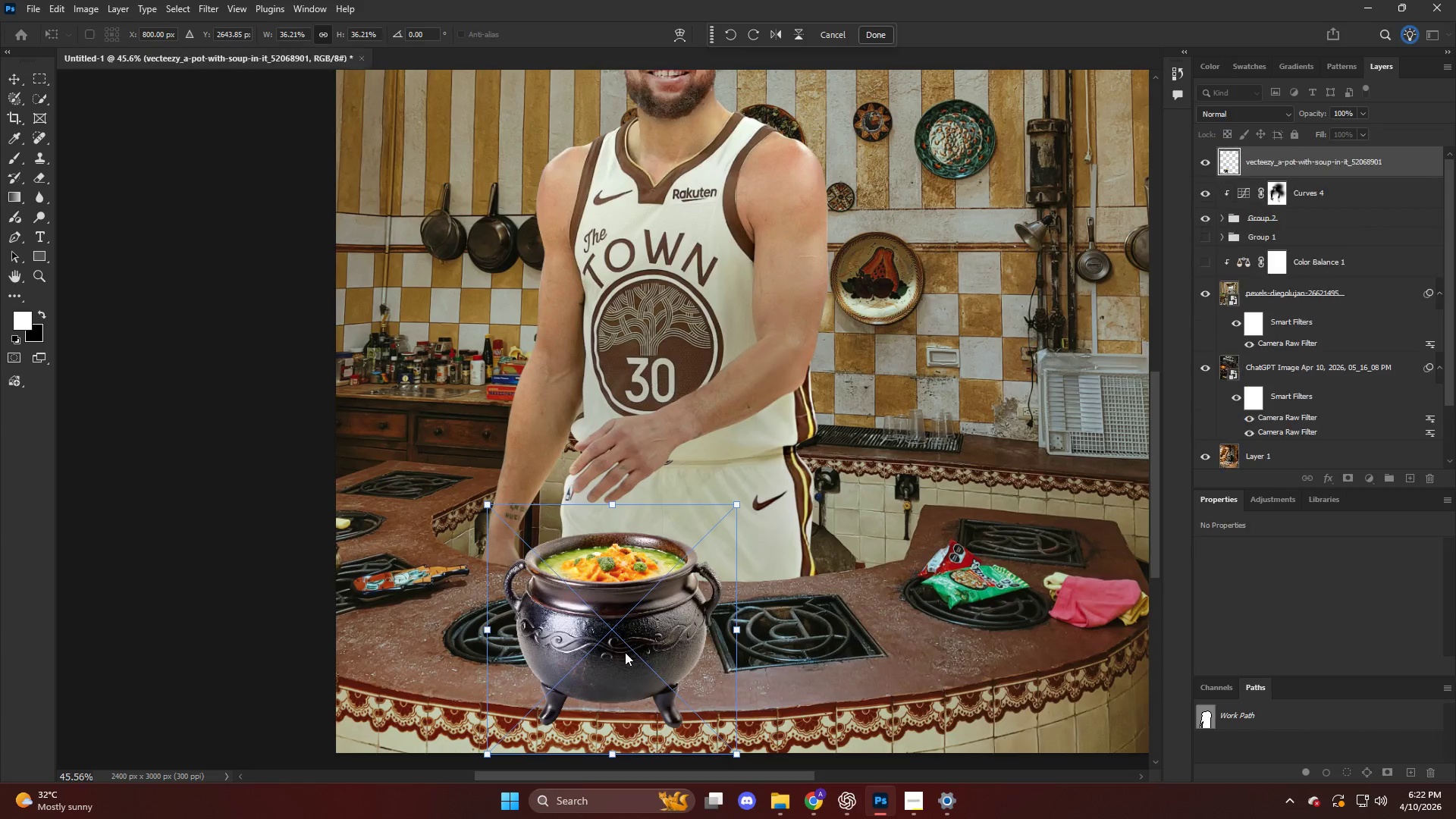 
left_click_drag(start_coordinate=[574, 641], to_coordinate=[487, 590])
 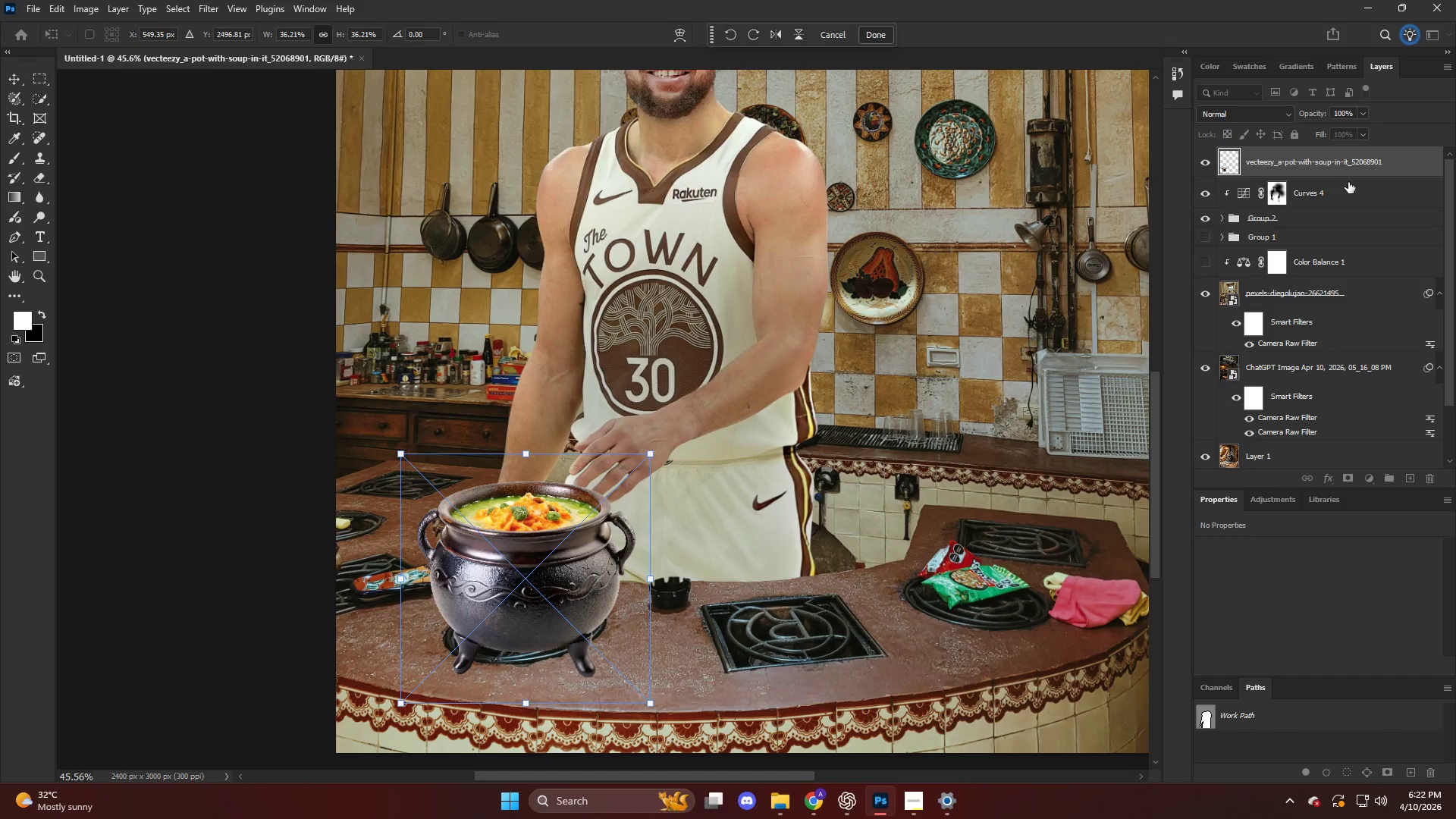 
left_click([1349, 187])
 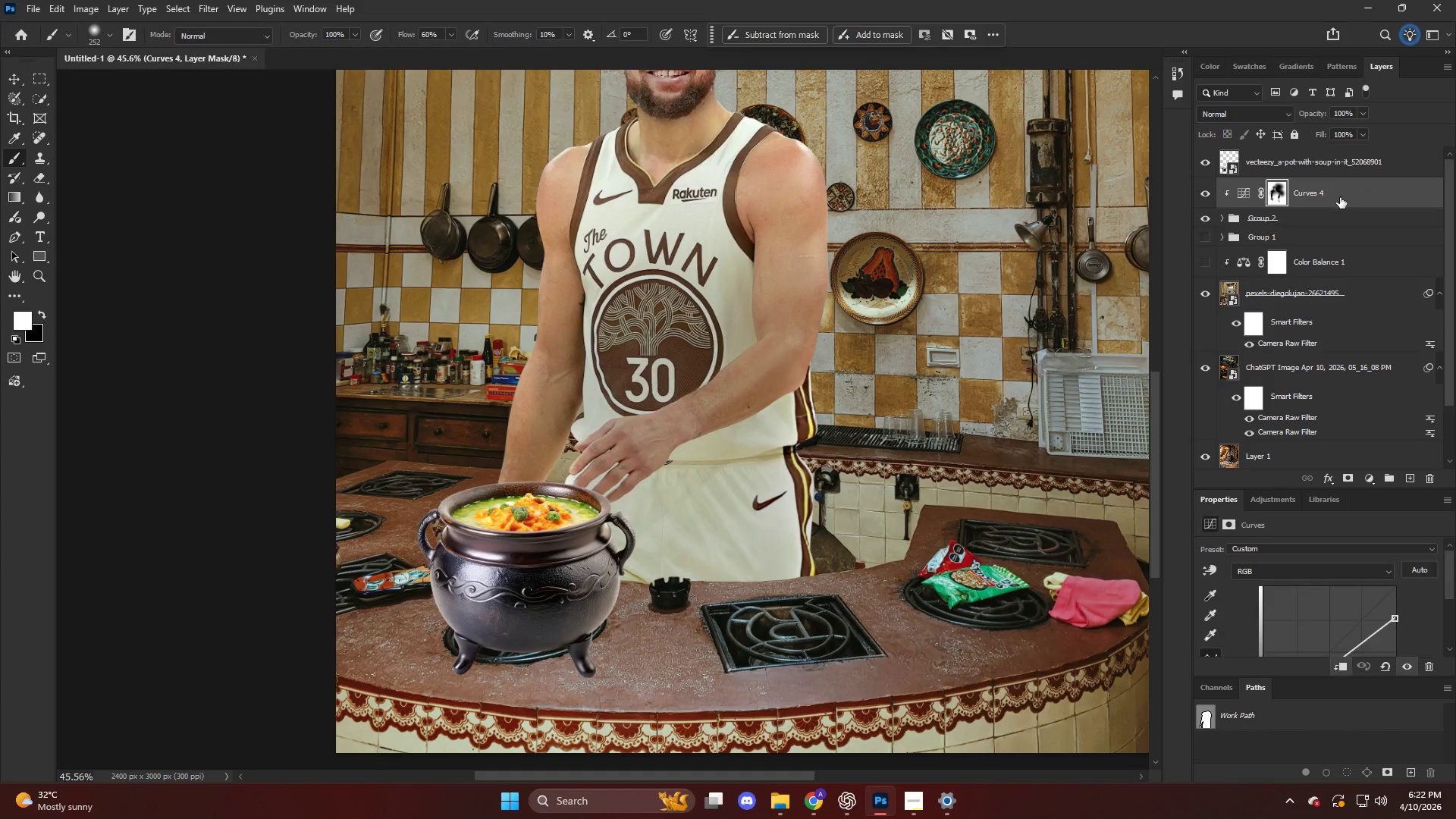 
hold_key(key=AltLeft, duration=0.44)
scroll: coordinate [733, 350], scroll_direction: down, amount: 11.0
 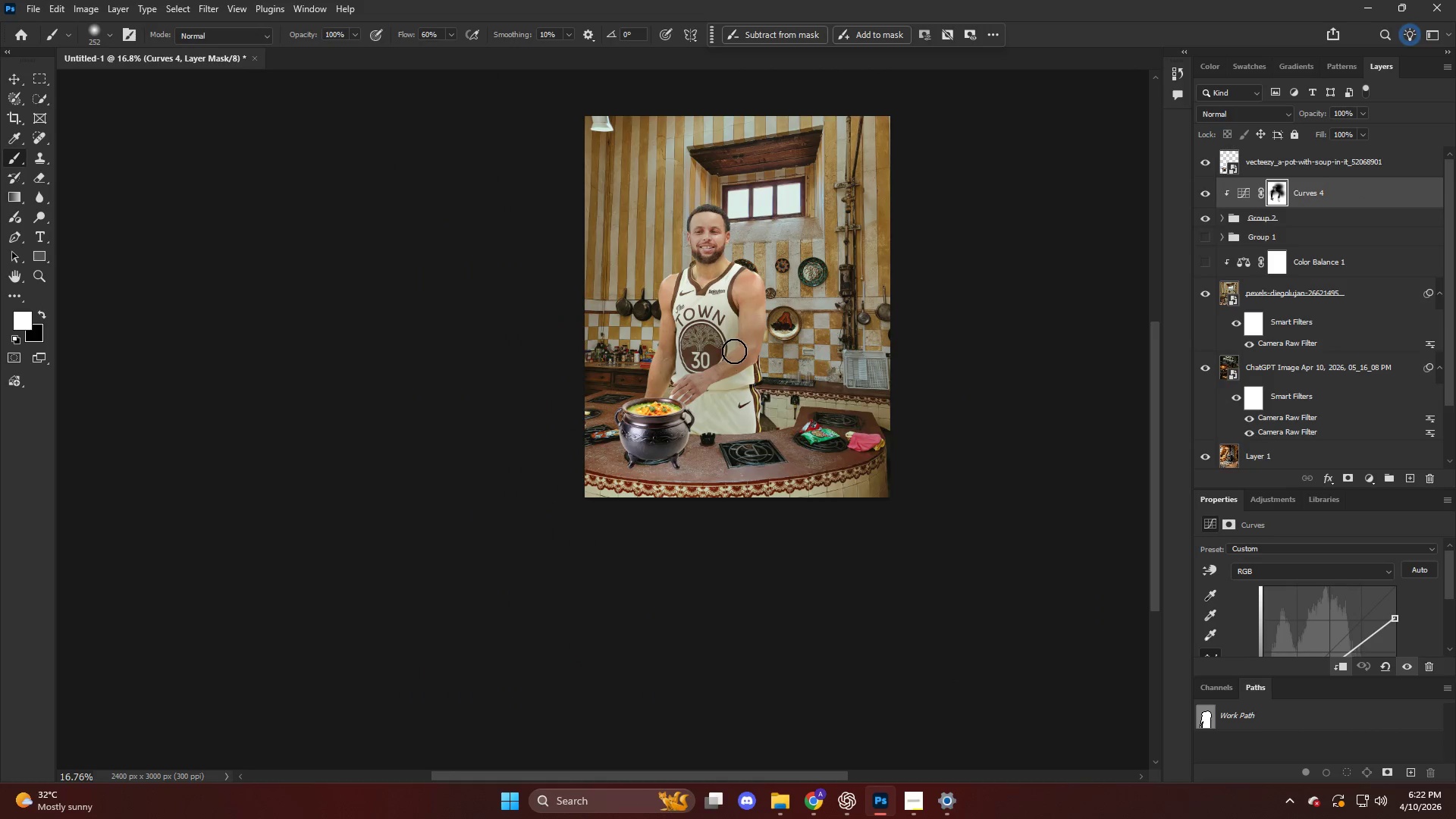 
hold_key(key=AltLeft, duration=0.78)
 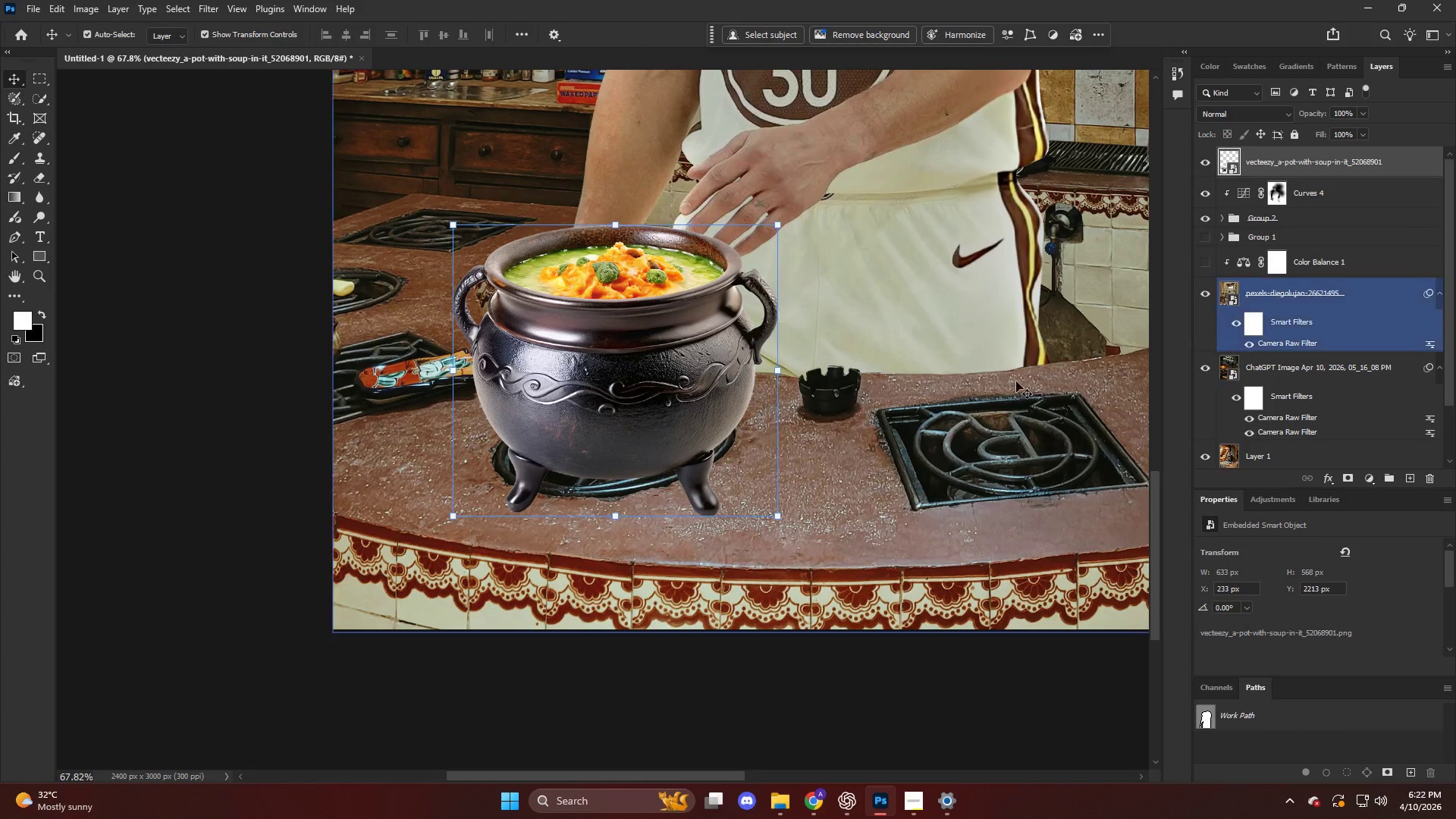 
key(V)
 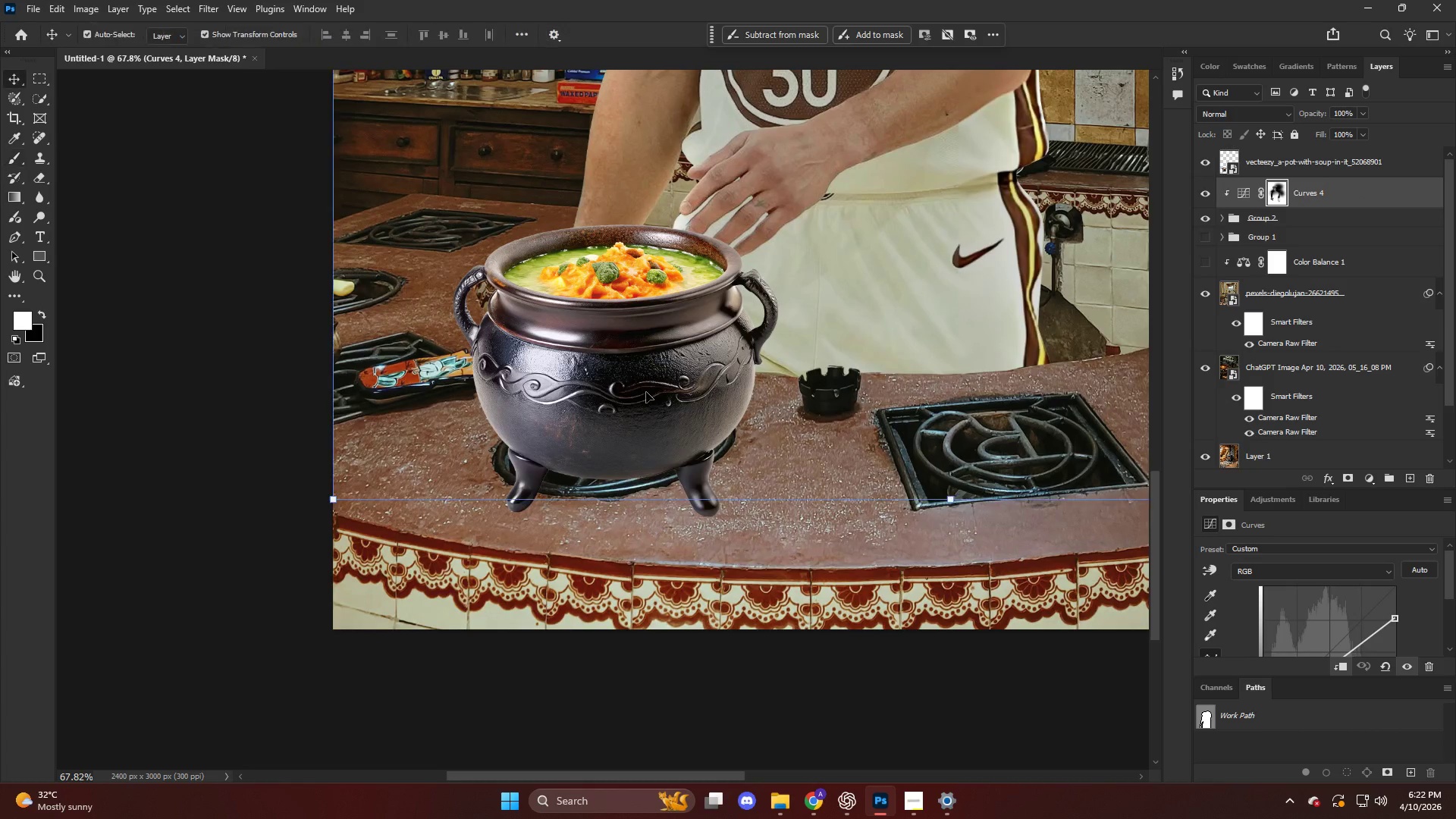 
left_click([646, 390])
 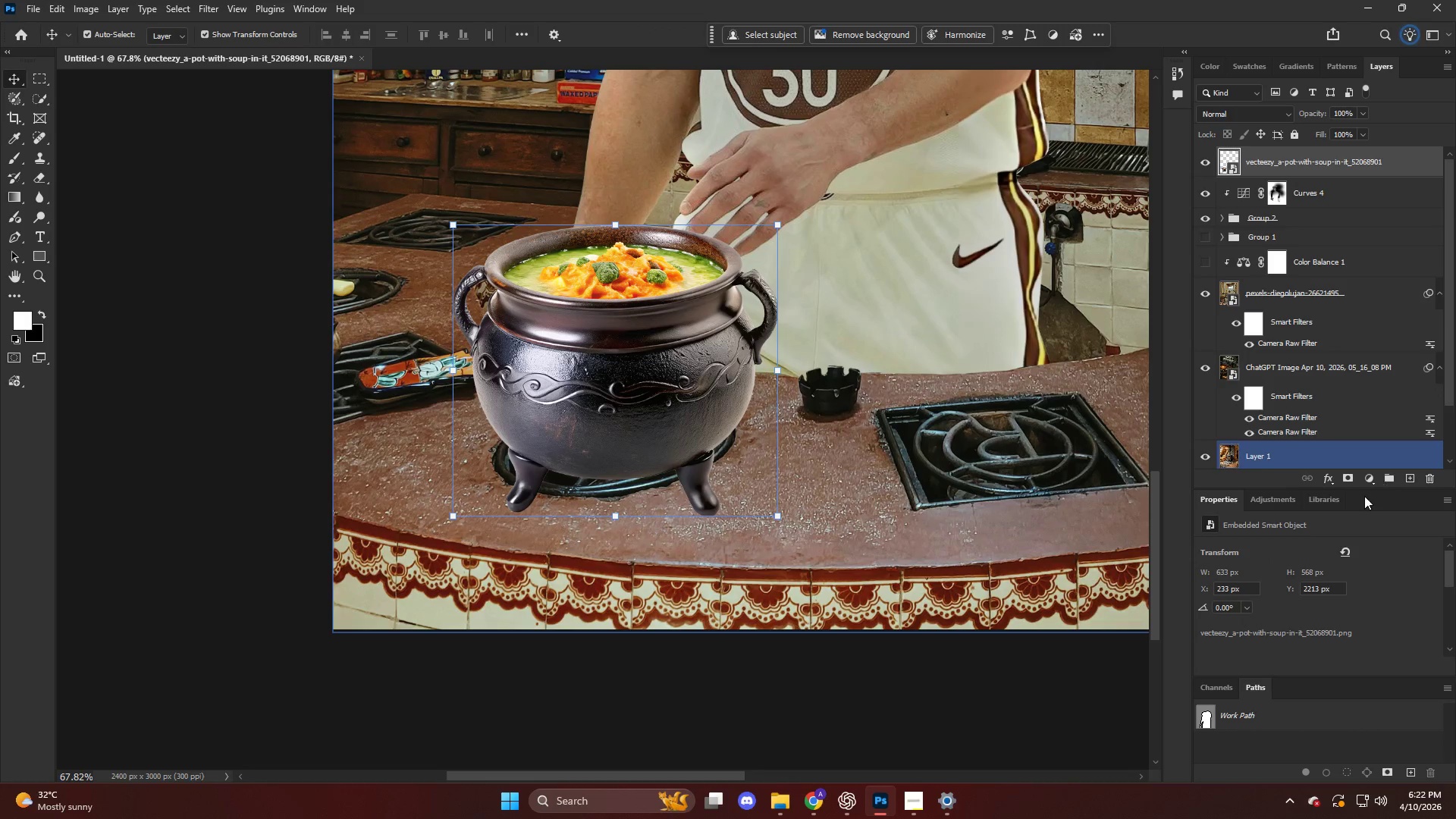 
scroll: coordinate [649, 440], scroll_direction: up, amount: 15.0
 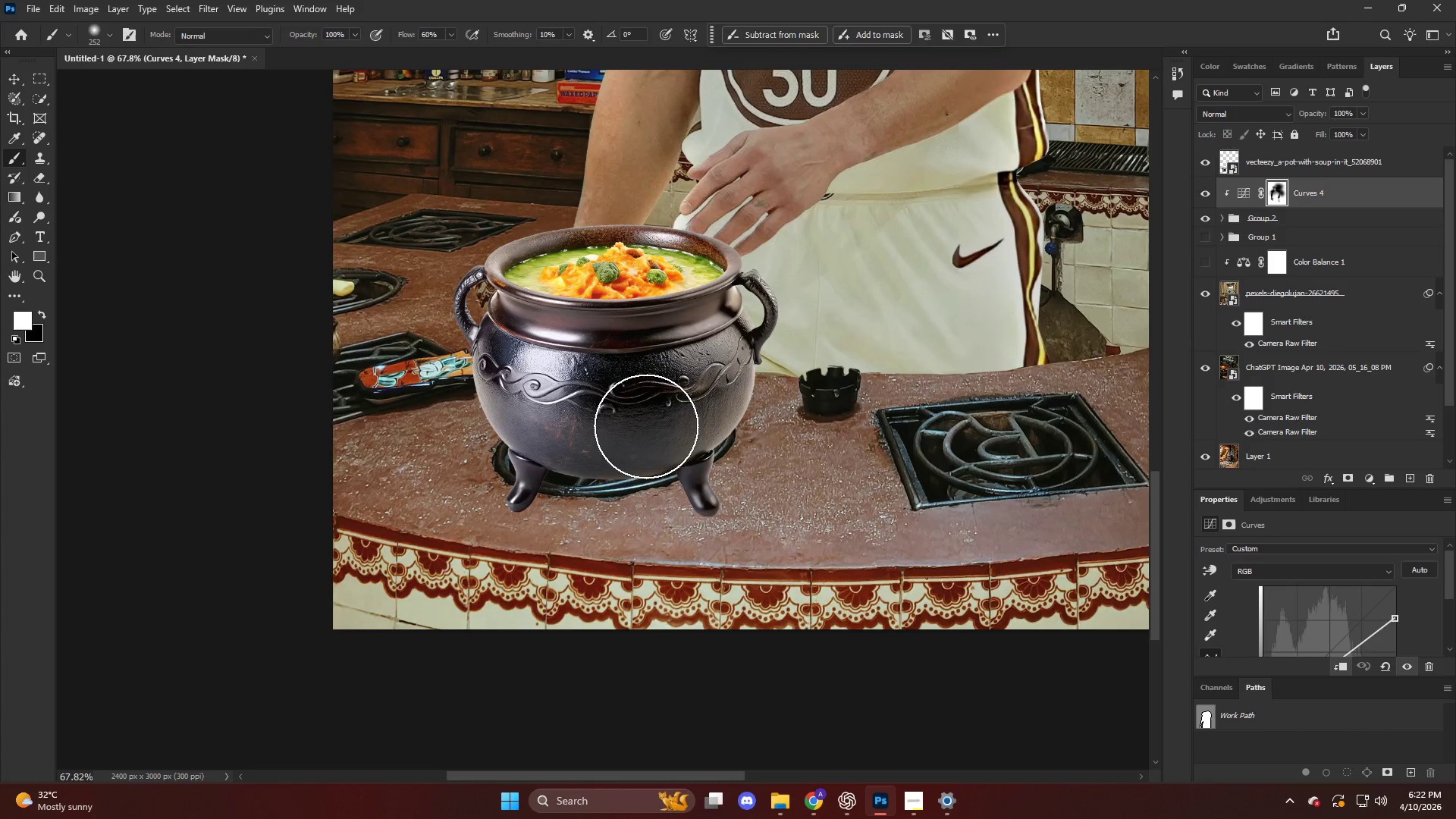 
left_click([1370, 479])
 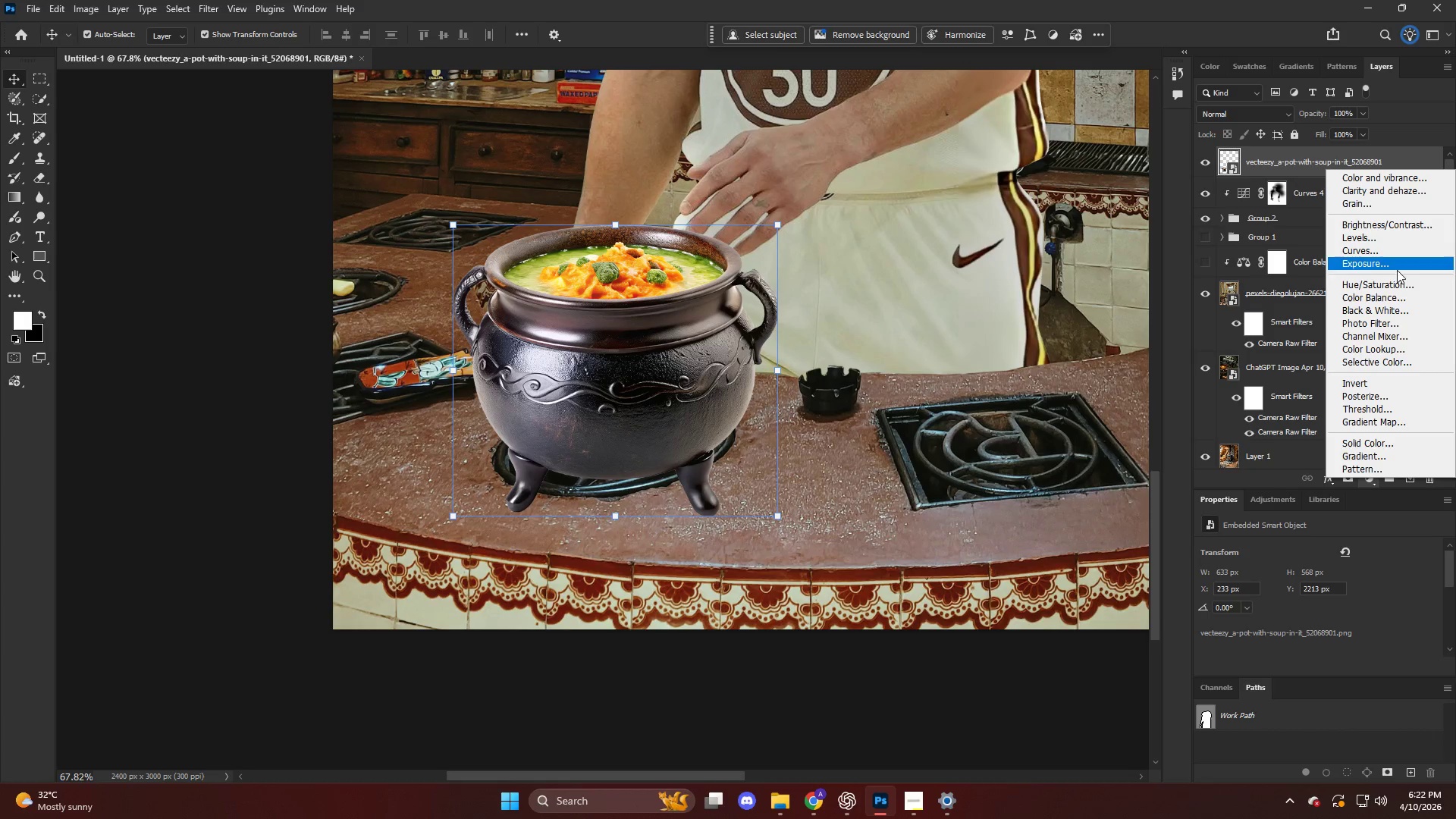 
left_click([1382, 262])
 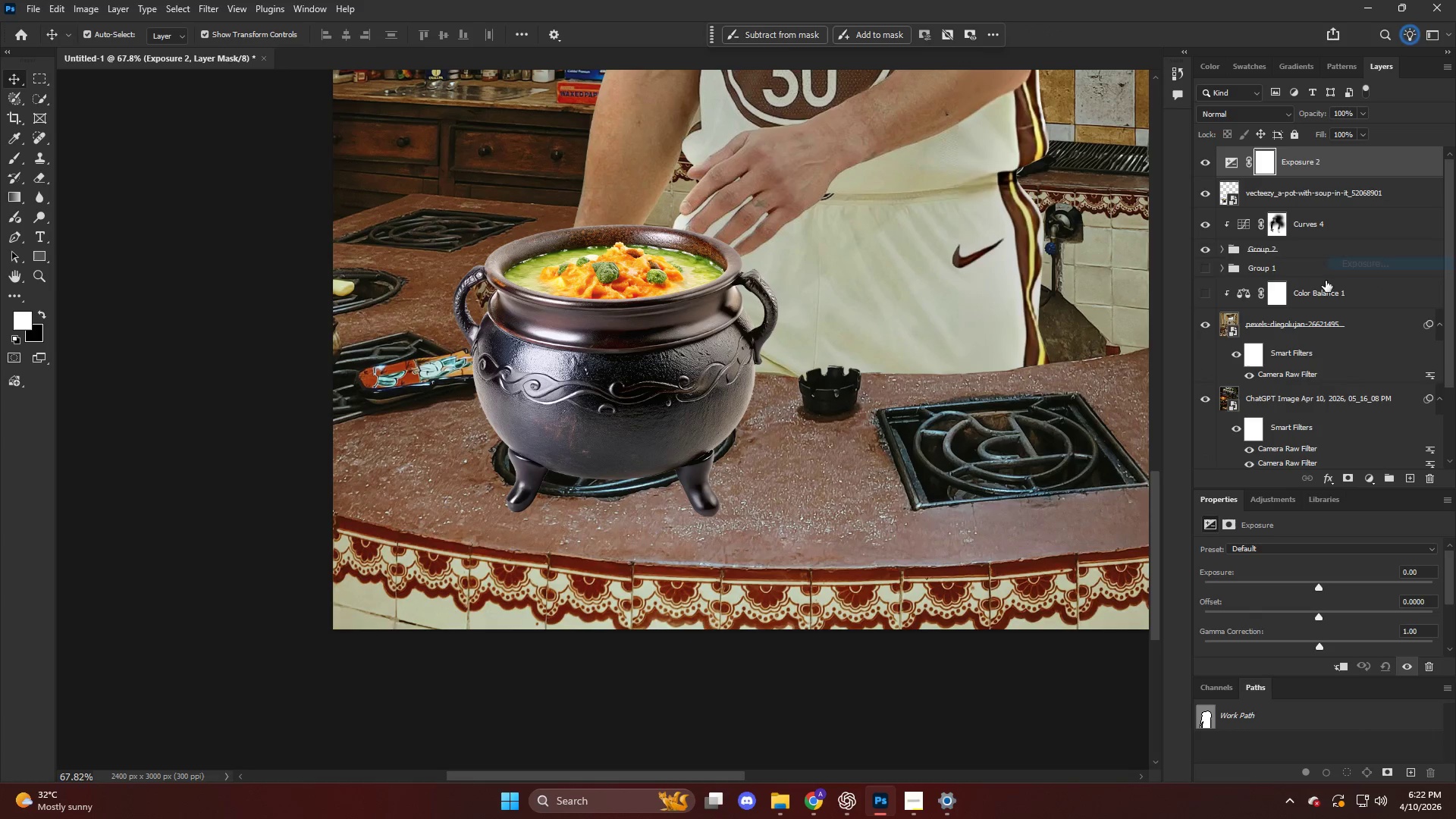 
hold_key(key=AltLeft, duration=1.09)
left_click([1320, 175])
 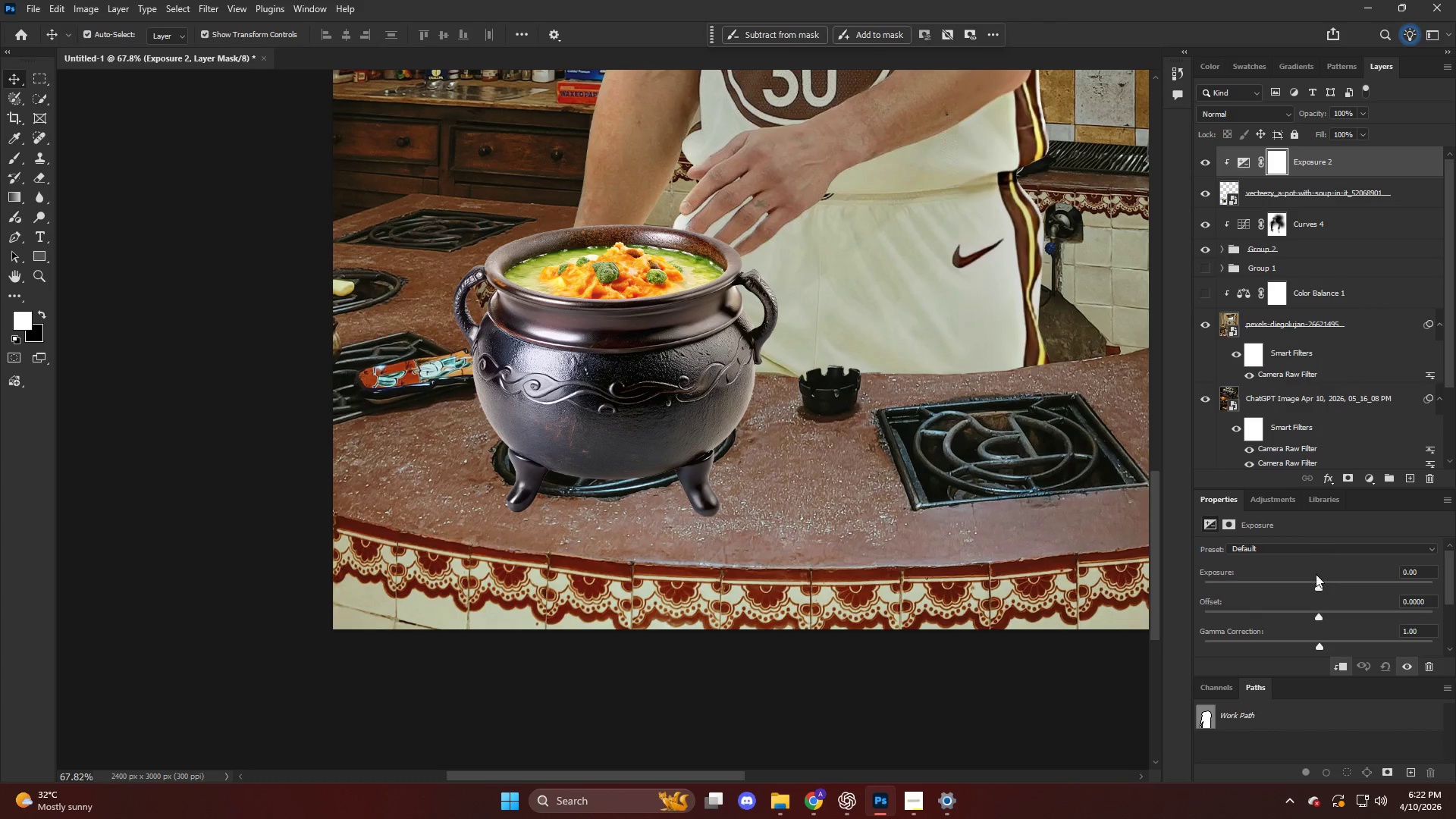 
left_click_drag(start_coordinate=[1319, 591], to_coordinate=[1306, 592])
 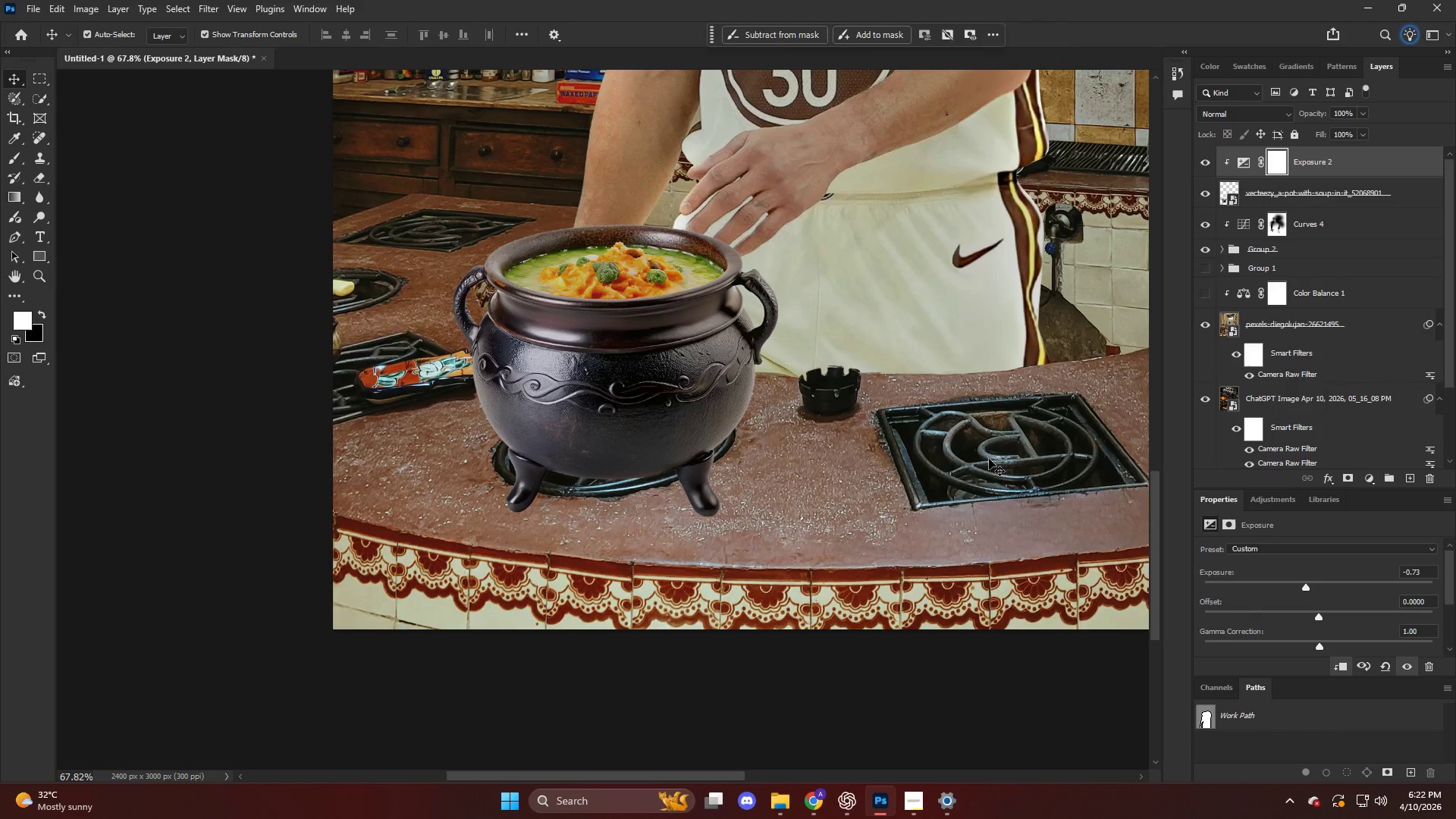 
key(Alt+AltLeft)
 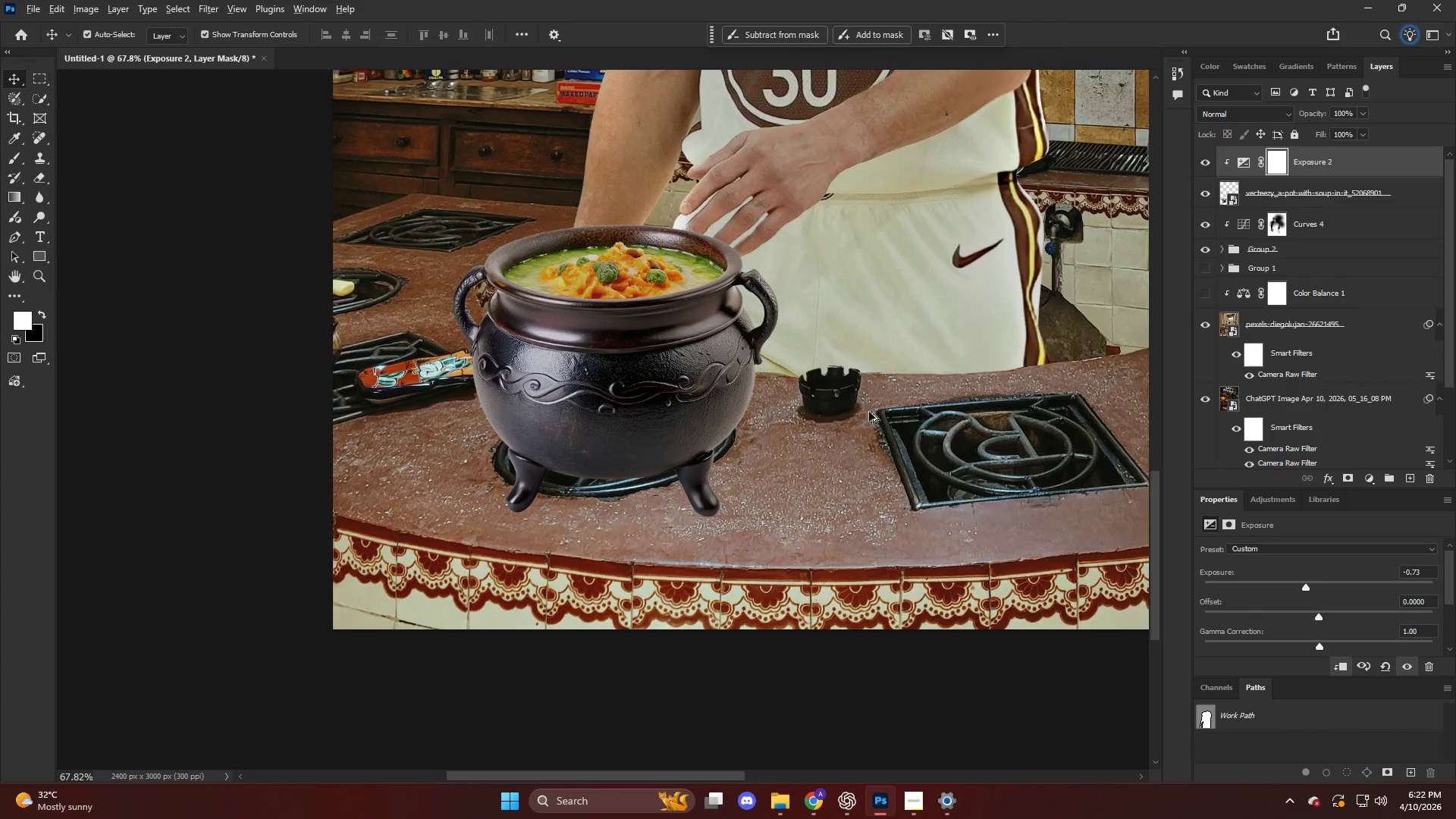 
key(Alt+AltLeft)
 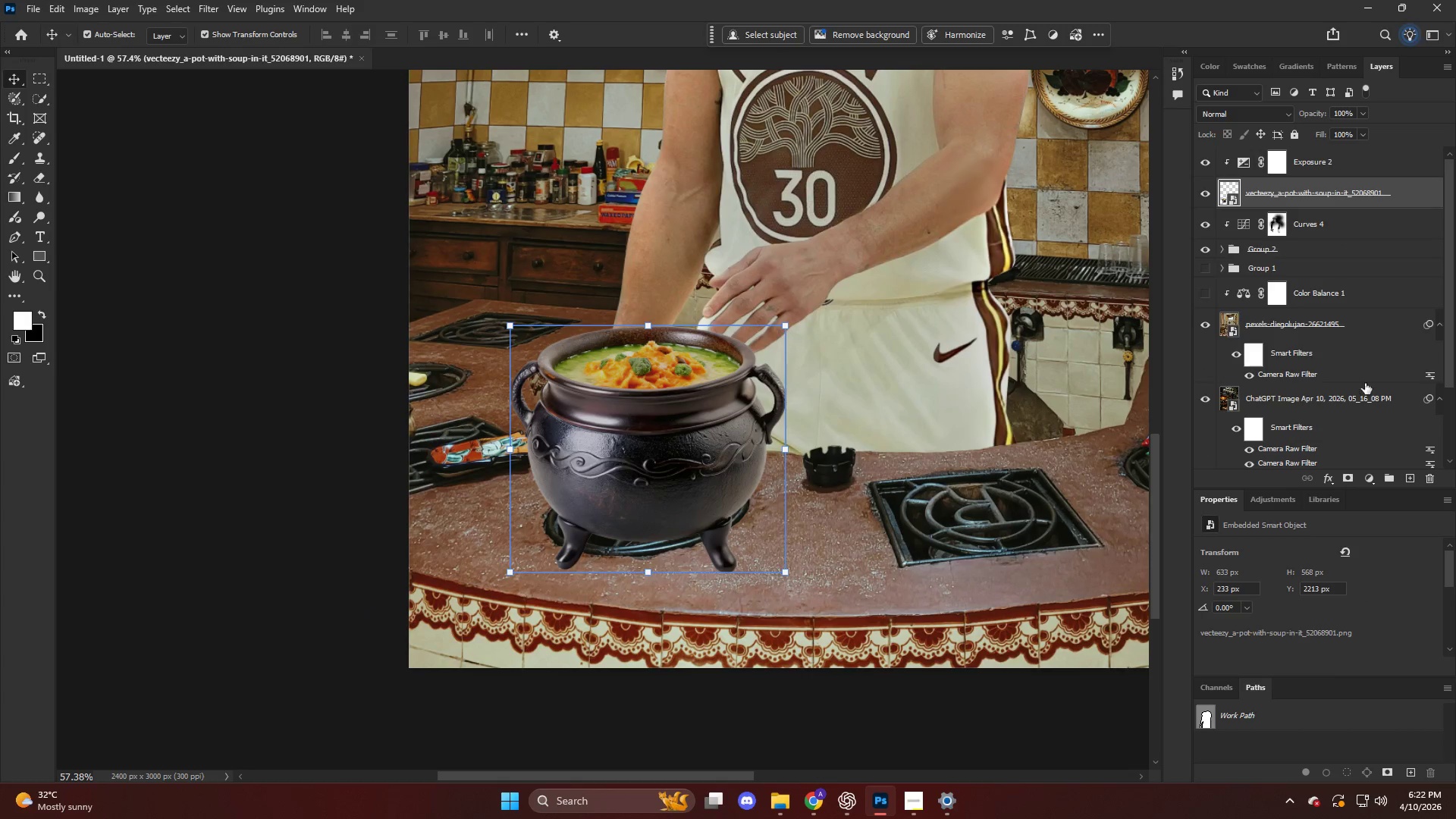 
scroll: coordinate [819, 355], scroll_direction: up, amount: 2.0
 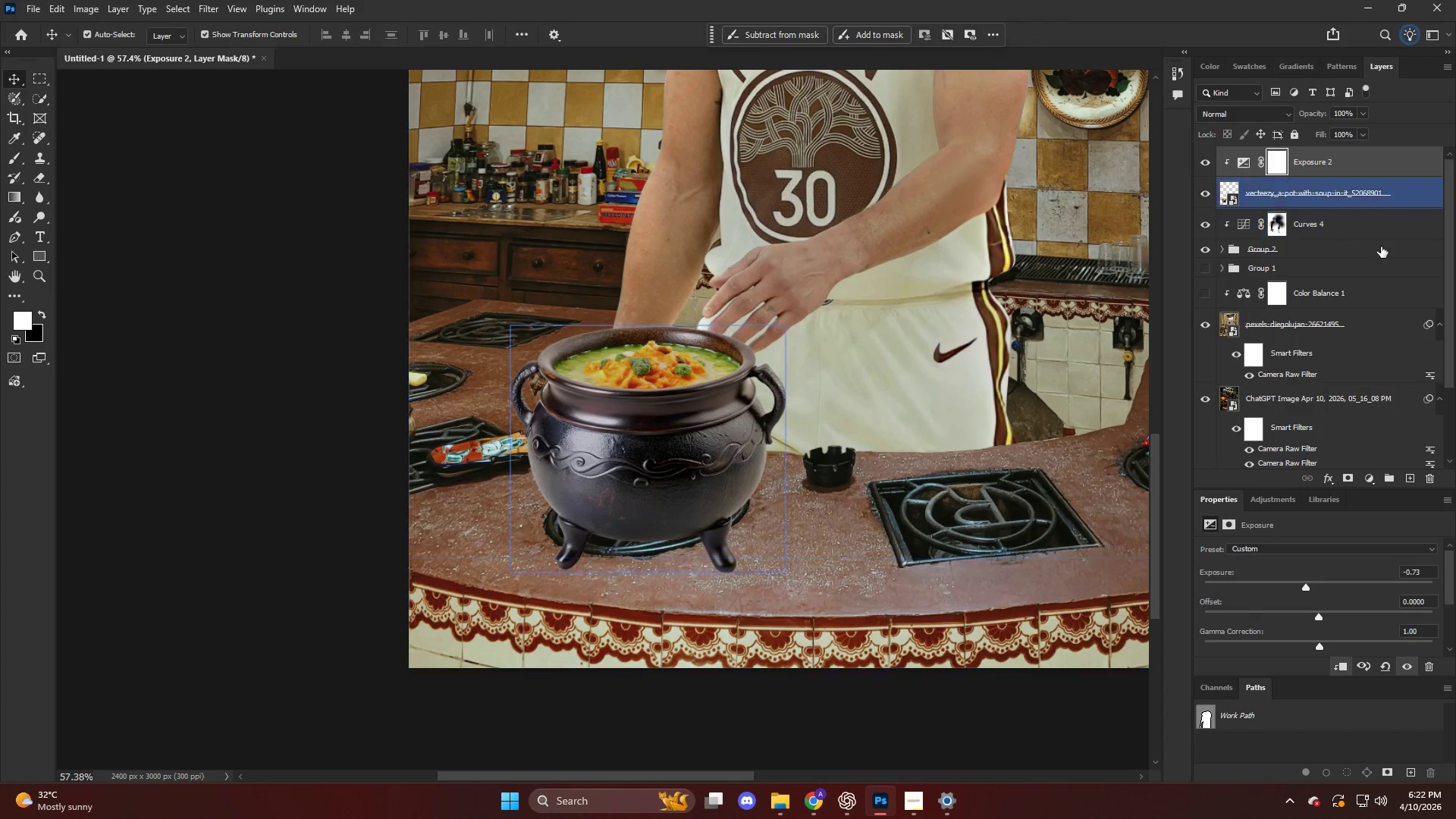 
left_click([1366, 471])
 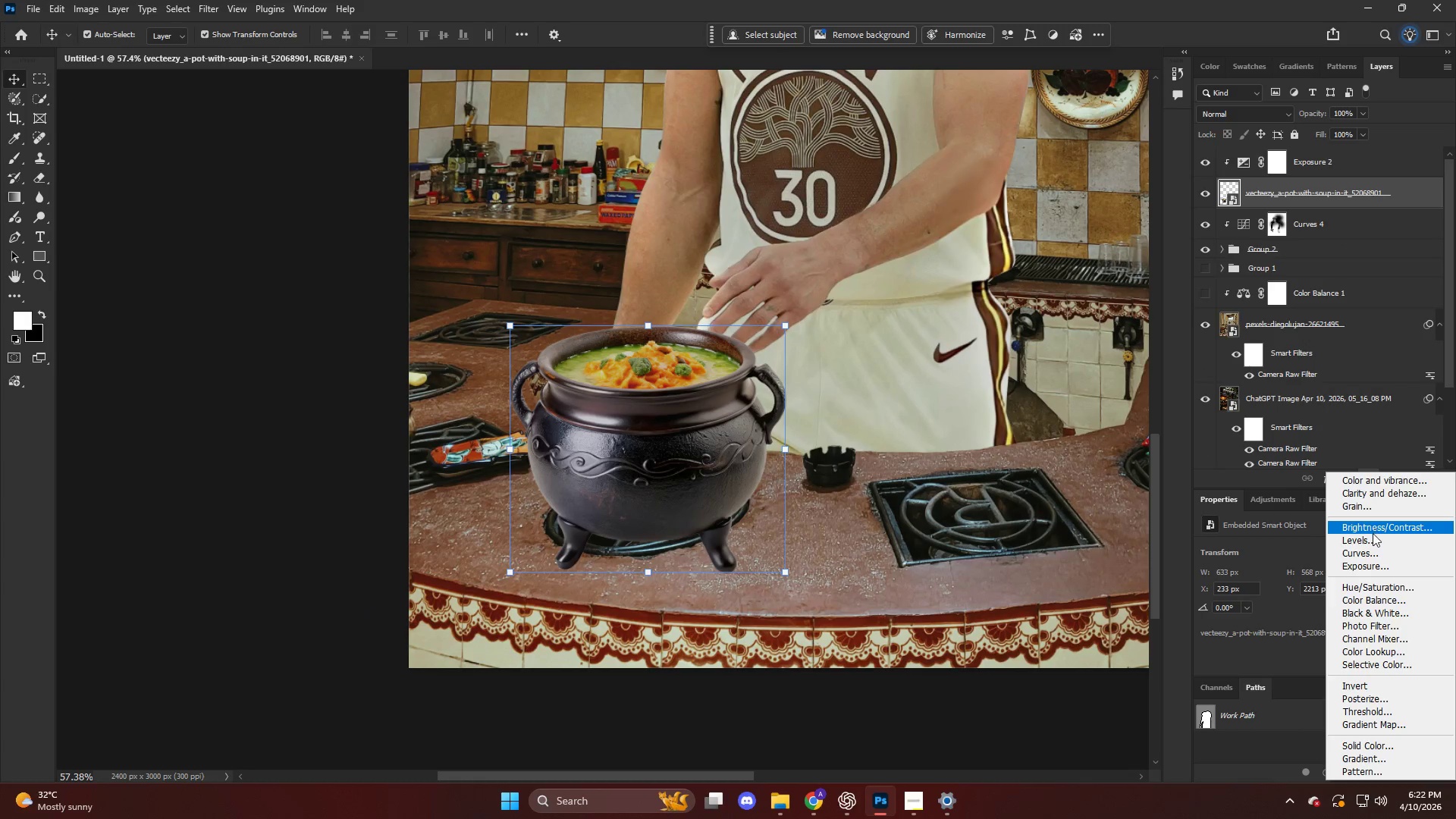 
left_click([1373, 536])
 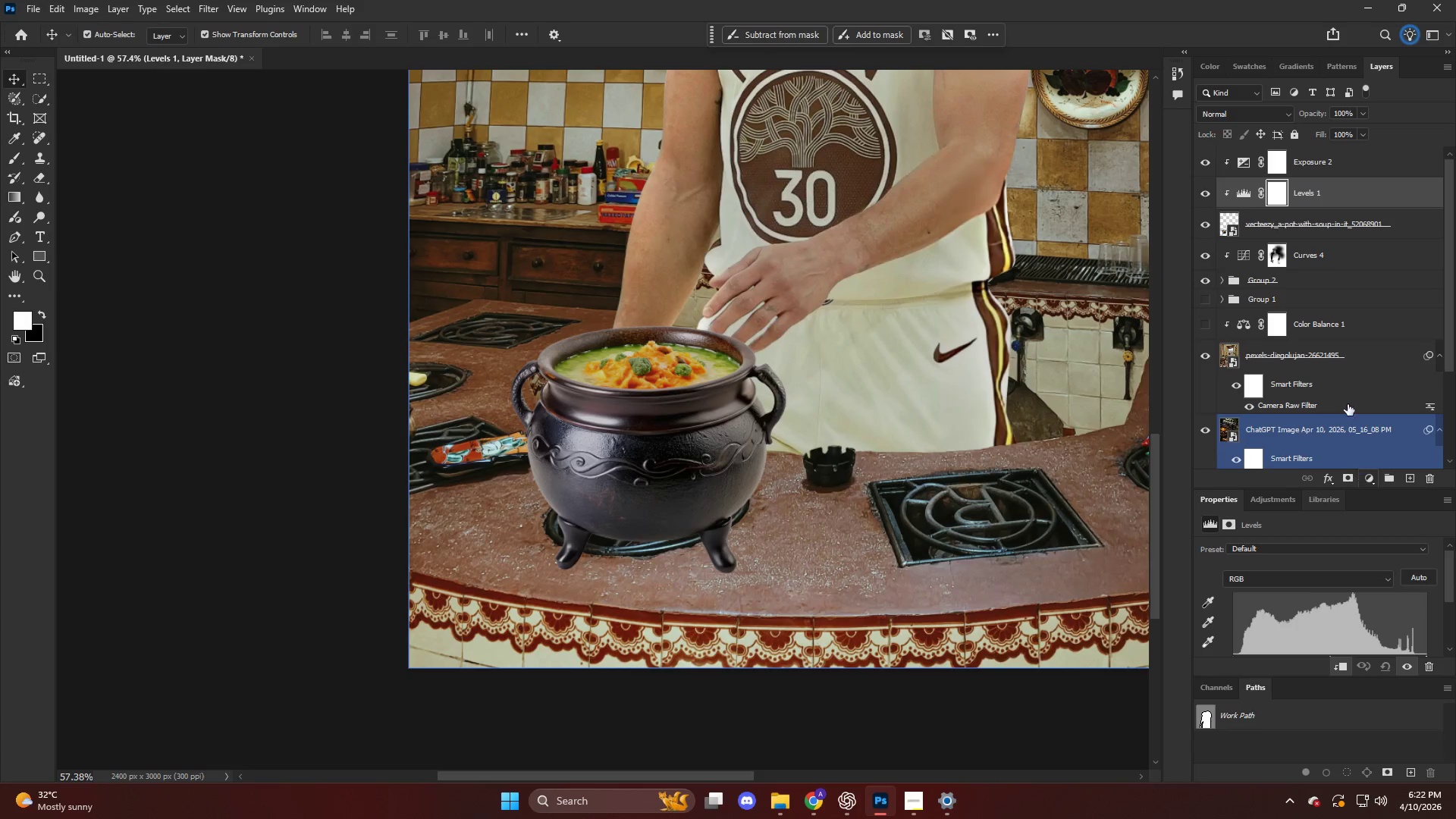 
scroll: coordinate [1348, 655], scroll_direction: down, amount: 3.0
 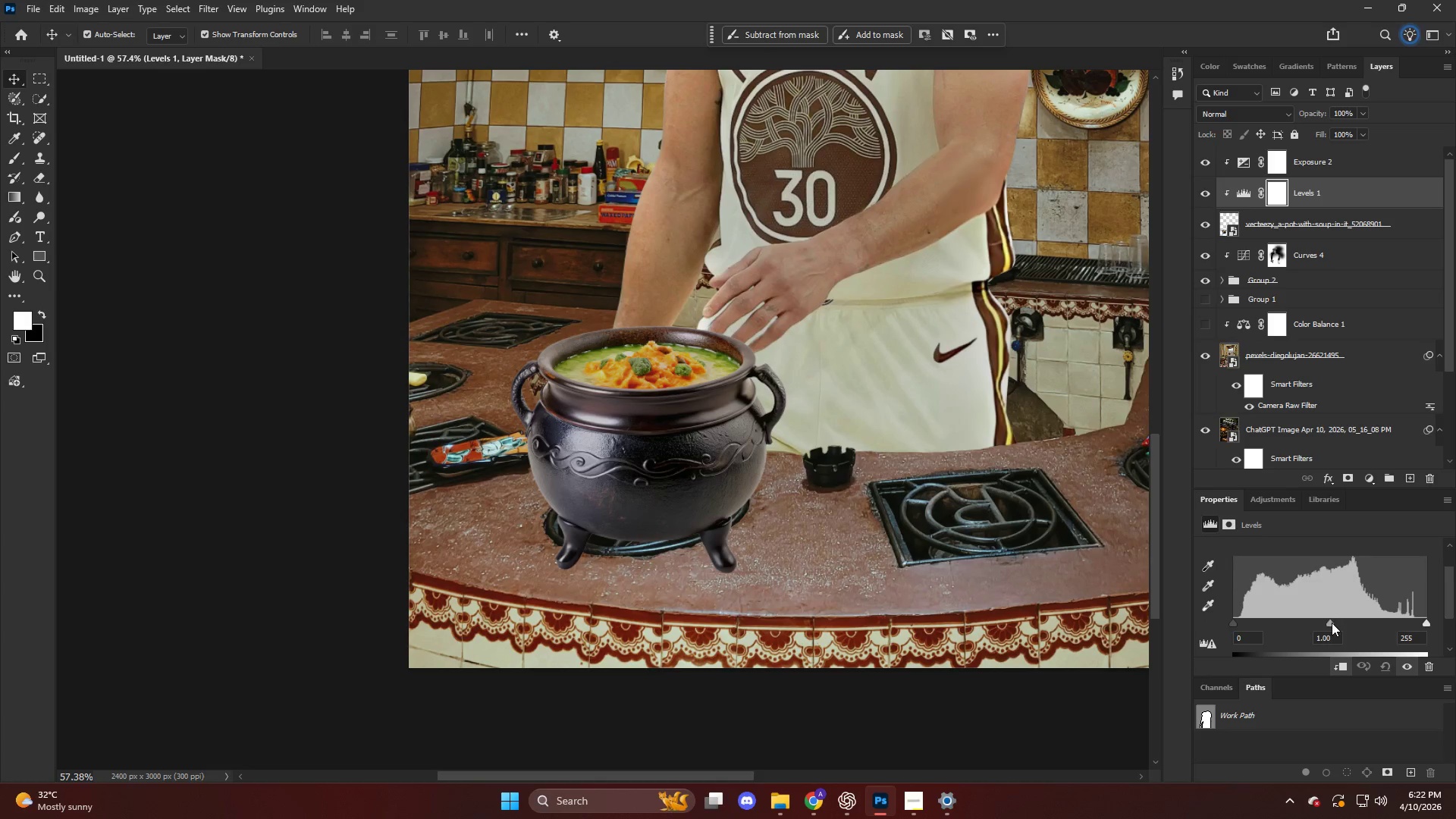 
left_click_drag(start_coordinate=[1330, 623], to_coordinate=[1354, 623])
 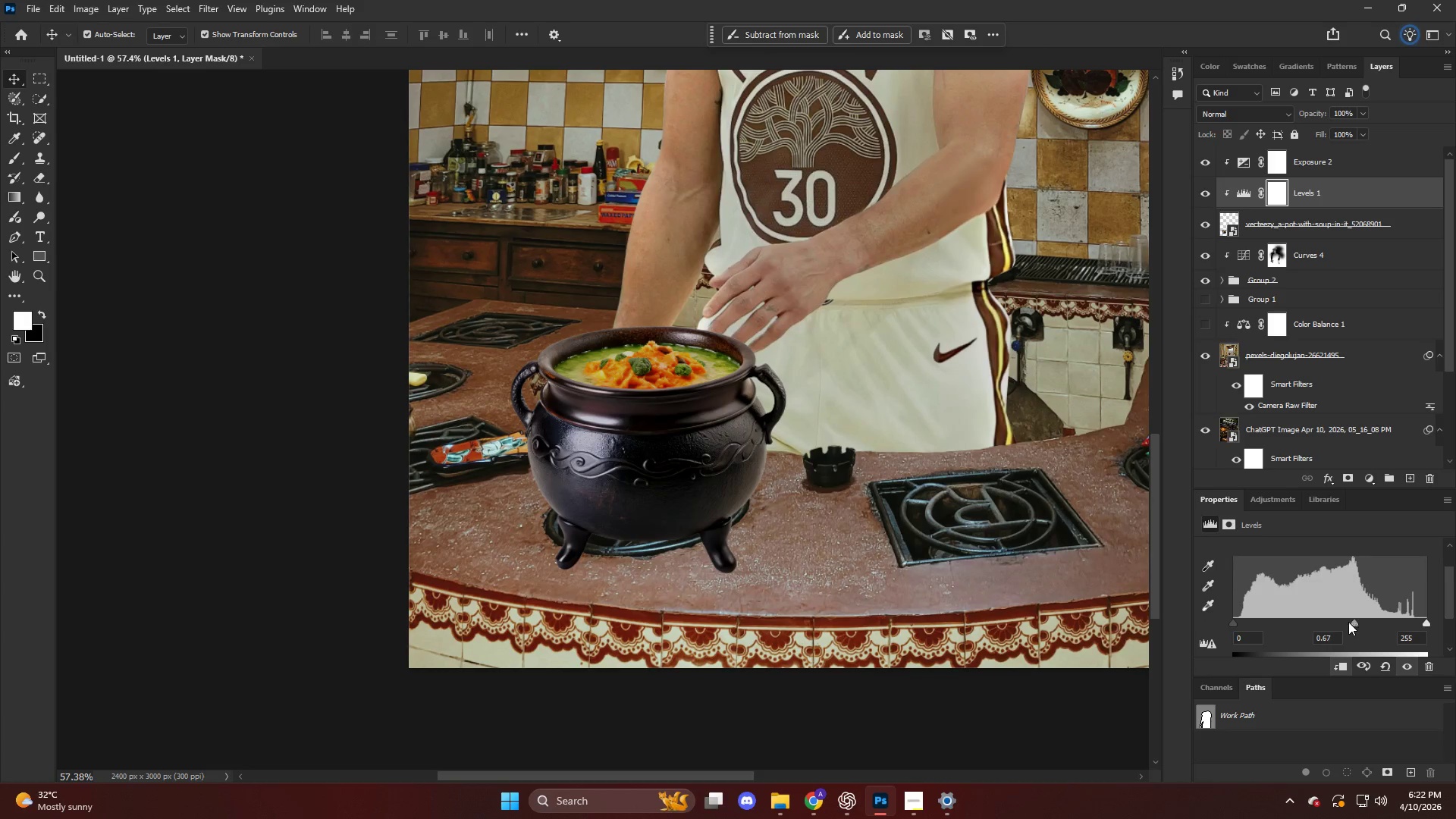 
key(Control+ControlLeft)
 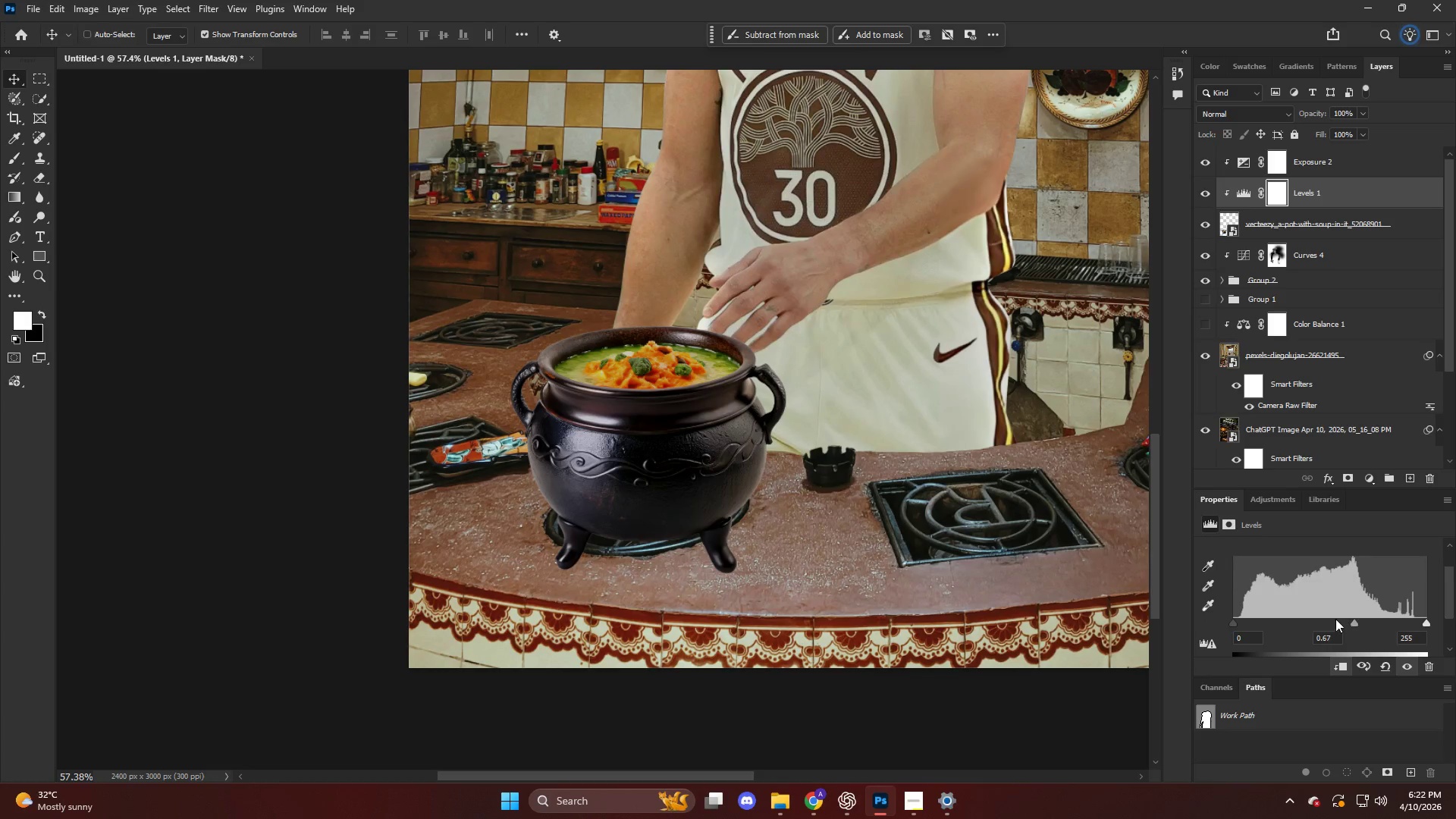 
key(Control+Z)
 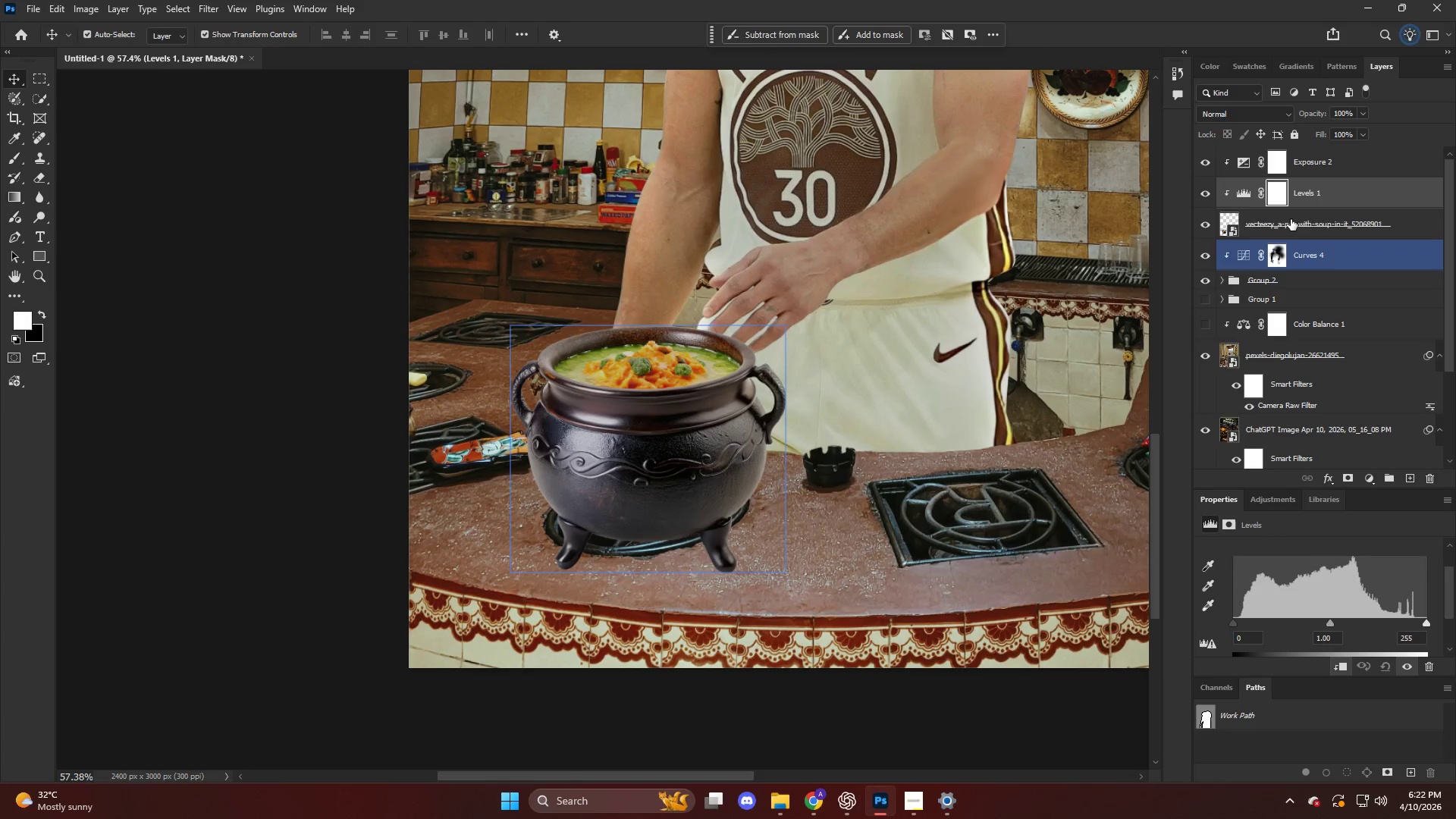 
left_click([1247, 196])
 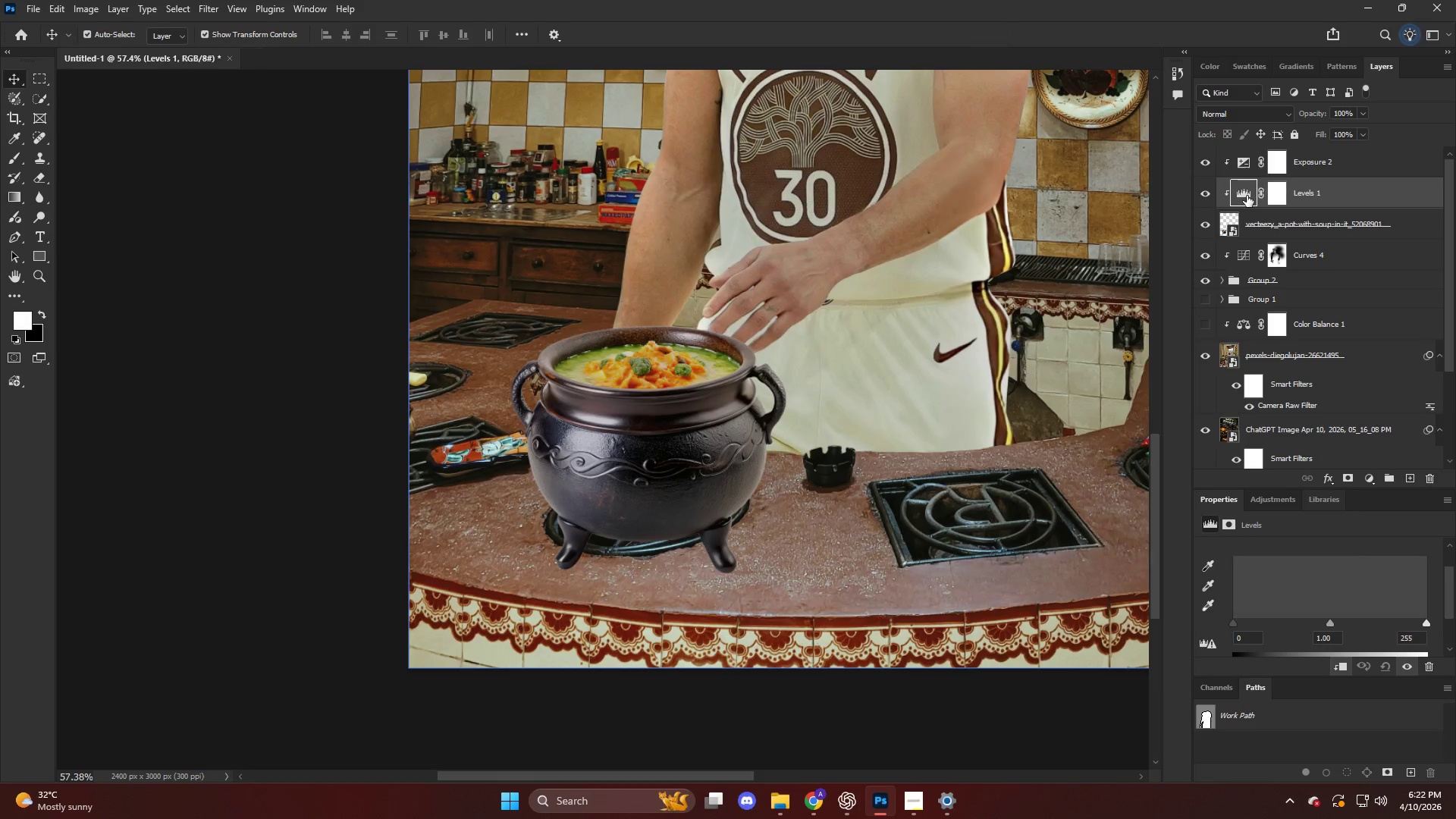 
key(Backspace)
 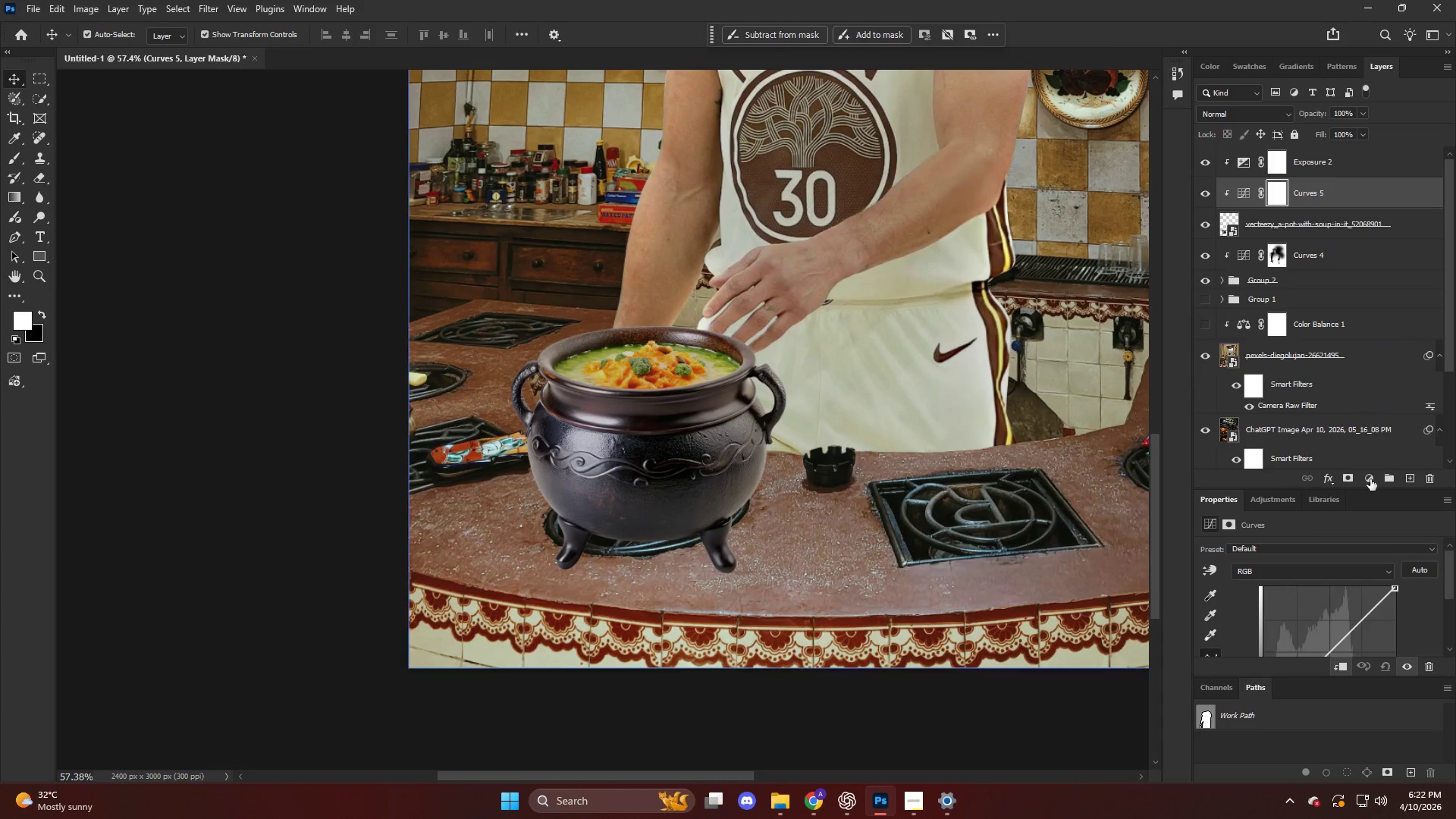 
left_click_drag(start_coordinate=[1401, 590], to_coordinate=[1417, 620])
 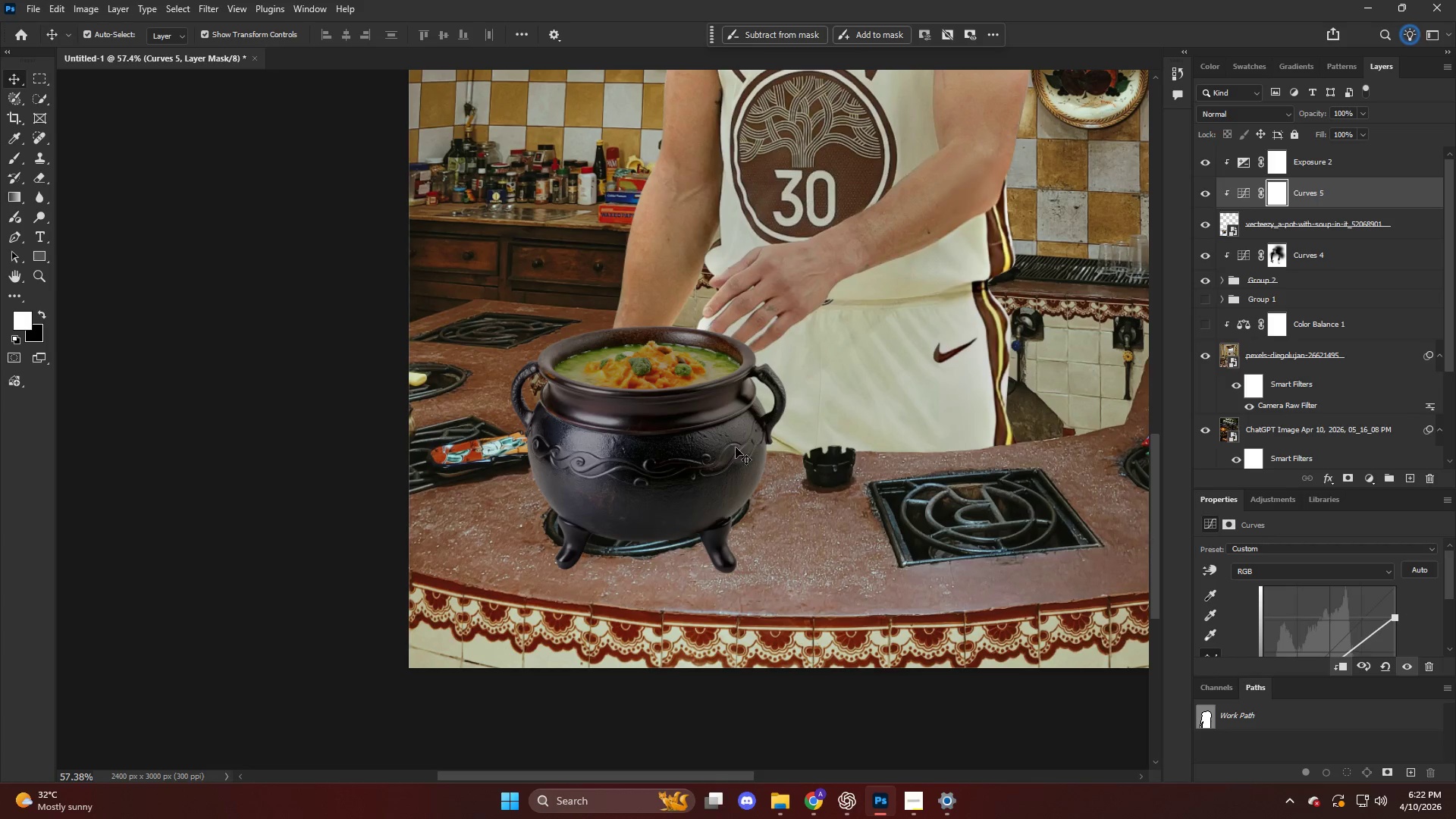 
hold_key(key=AltLeft, duration=0.42)
 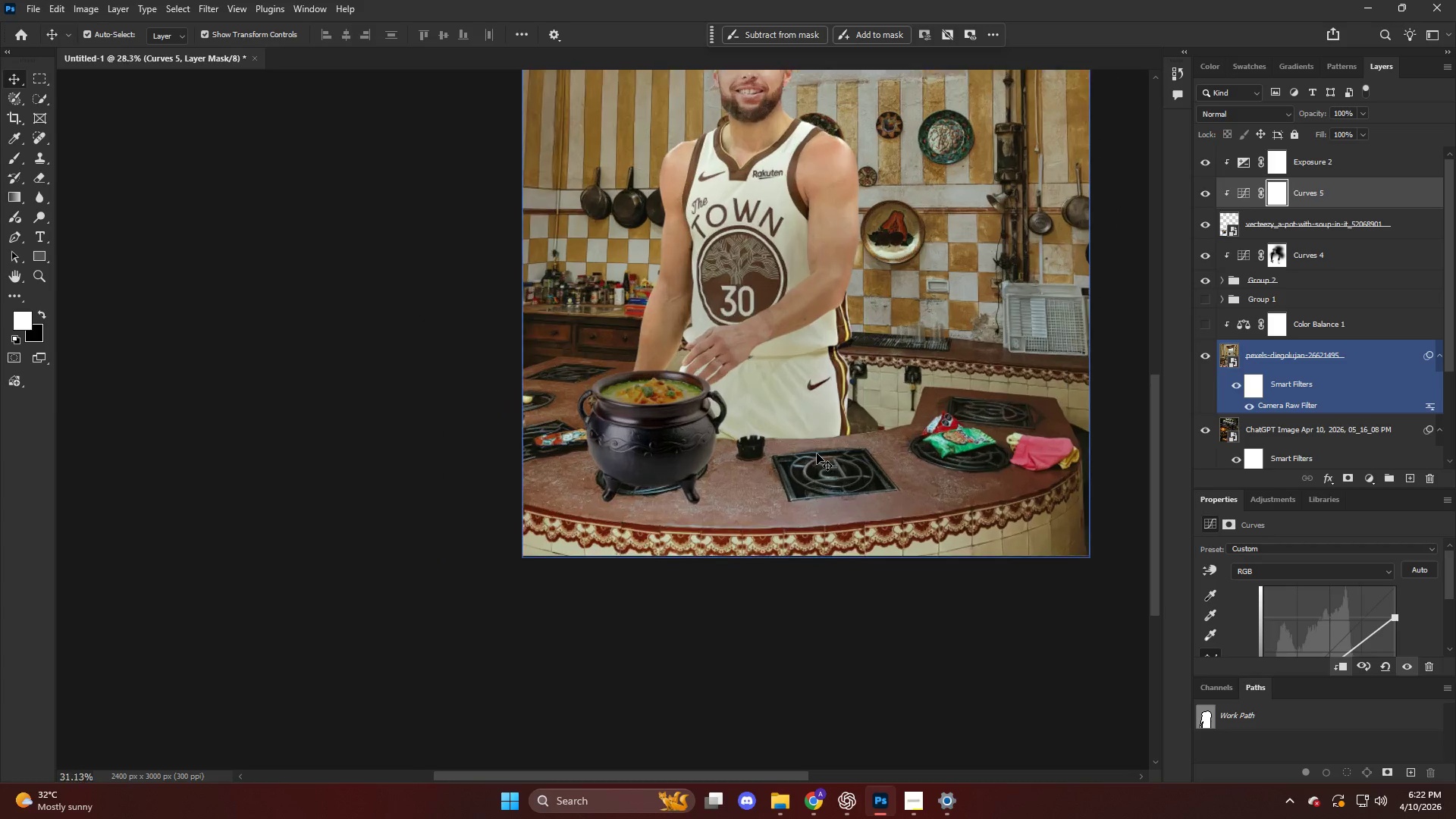 
key(Alt+AltLeft)
 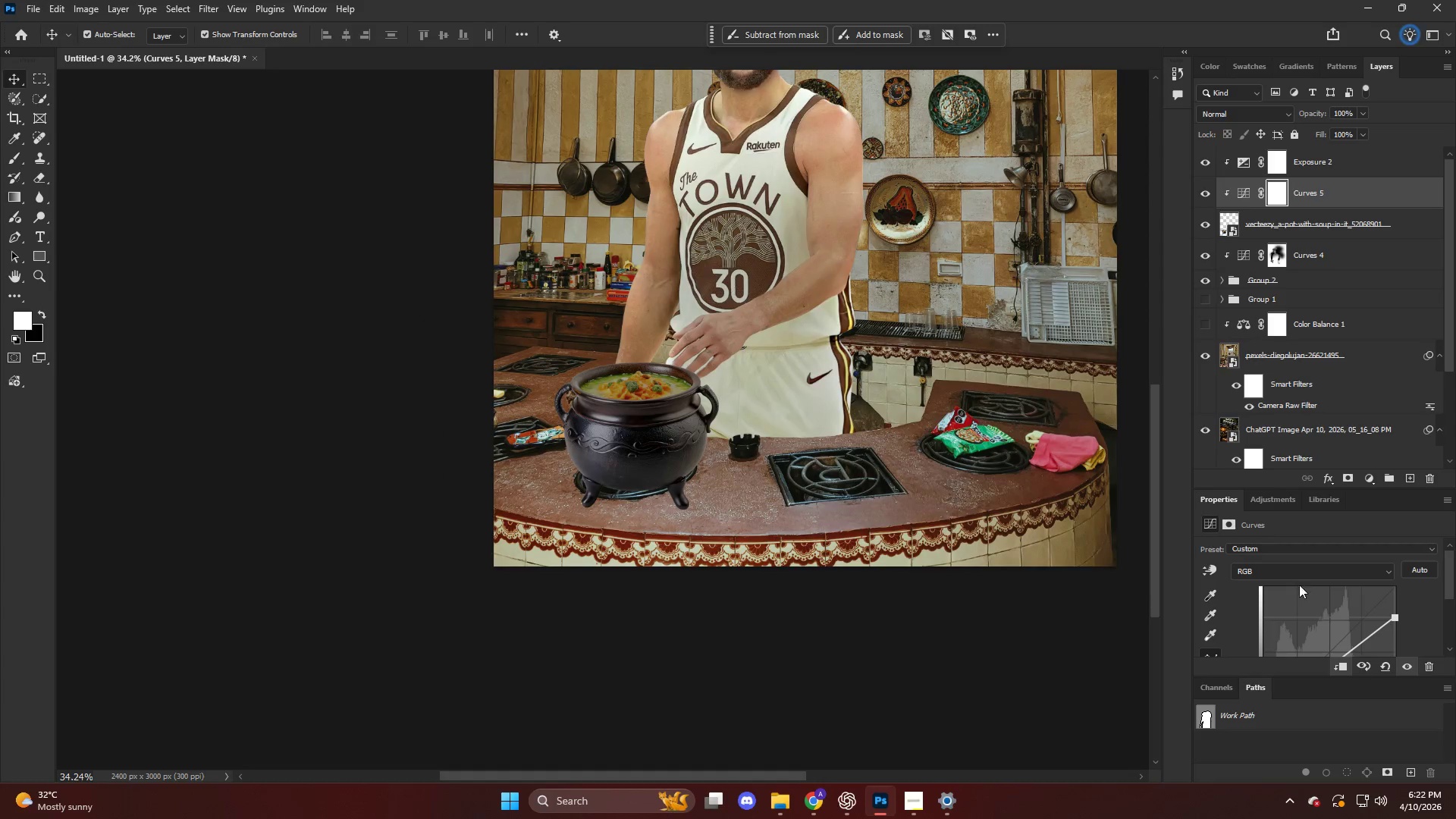 
scroll: coordinate [1344, 600], scroll_direction: down, amount: 12.0
 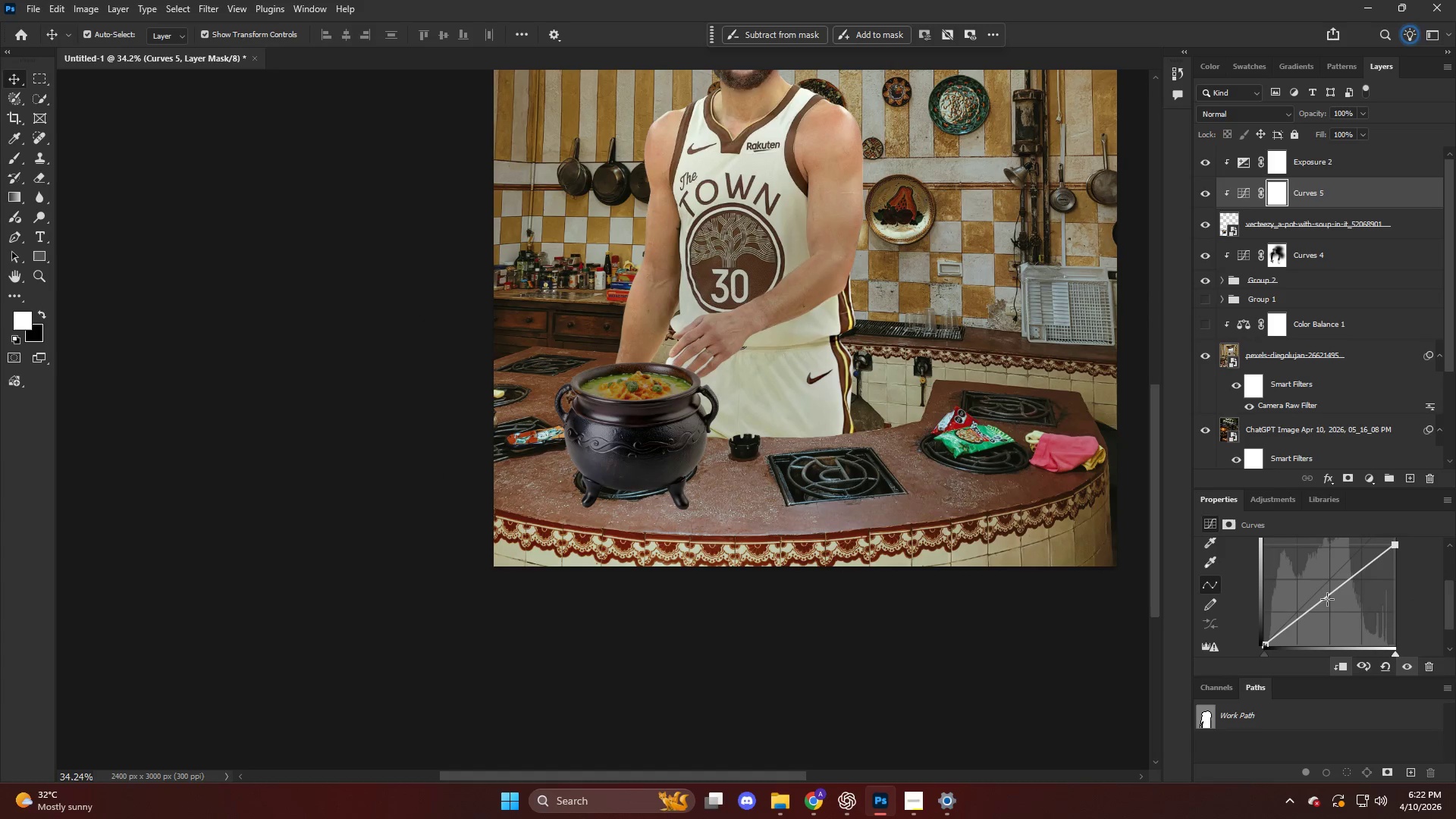 
left_click_drag(start_coordinate=[1326, 593], to_coordinate=[1321, 588])
 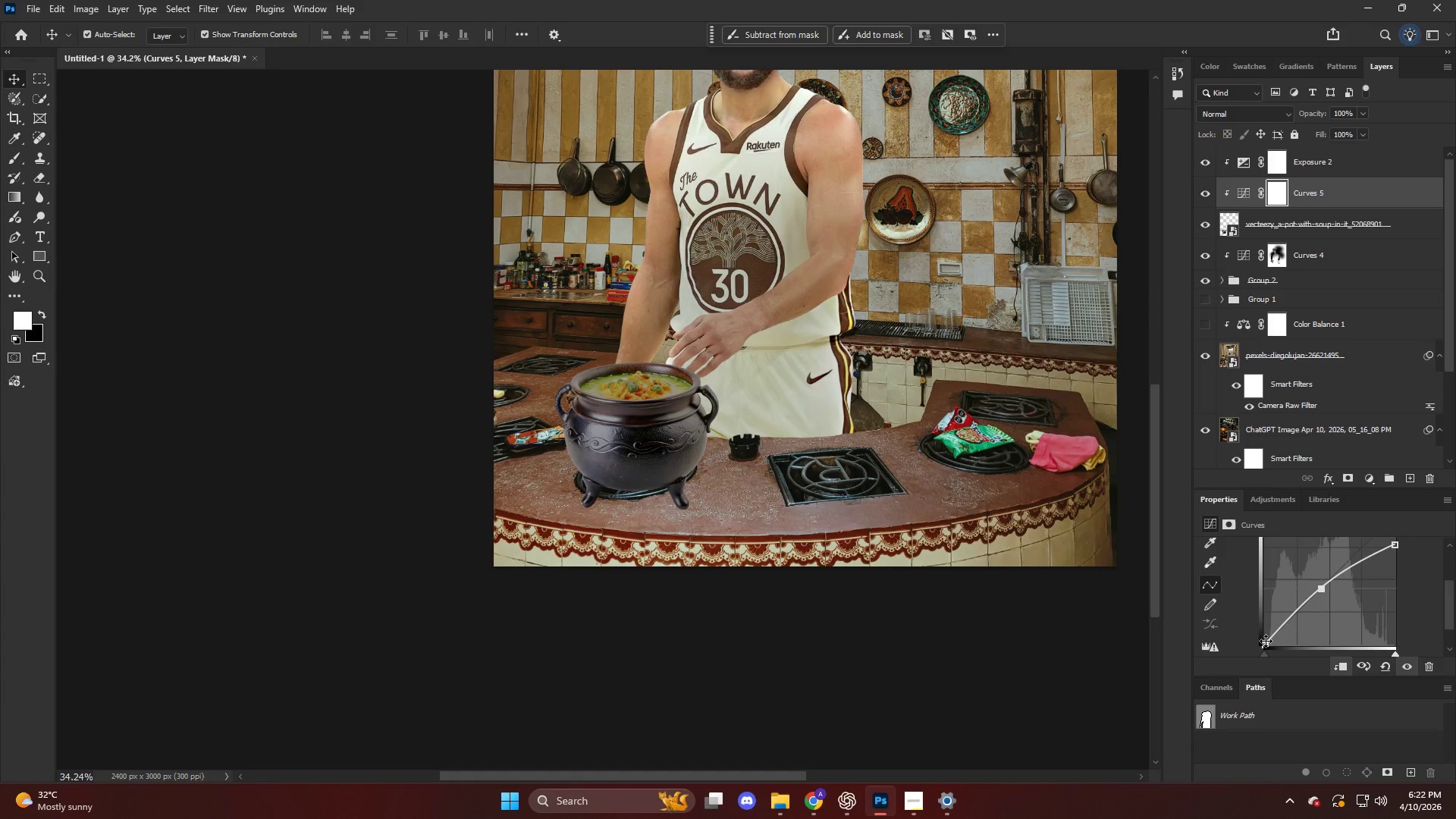 
left_click_drag(start_coordinate=[1266, 646], to_coordinate=[1260, 634])
 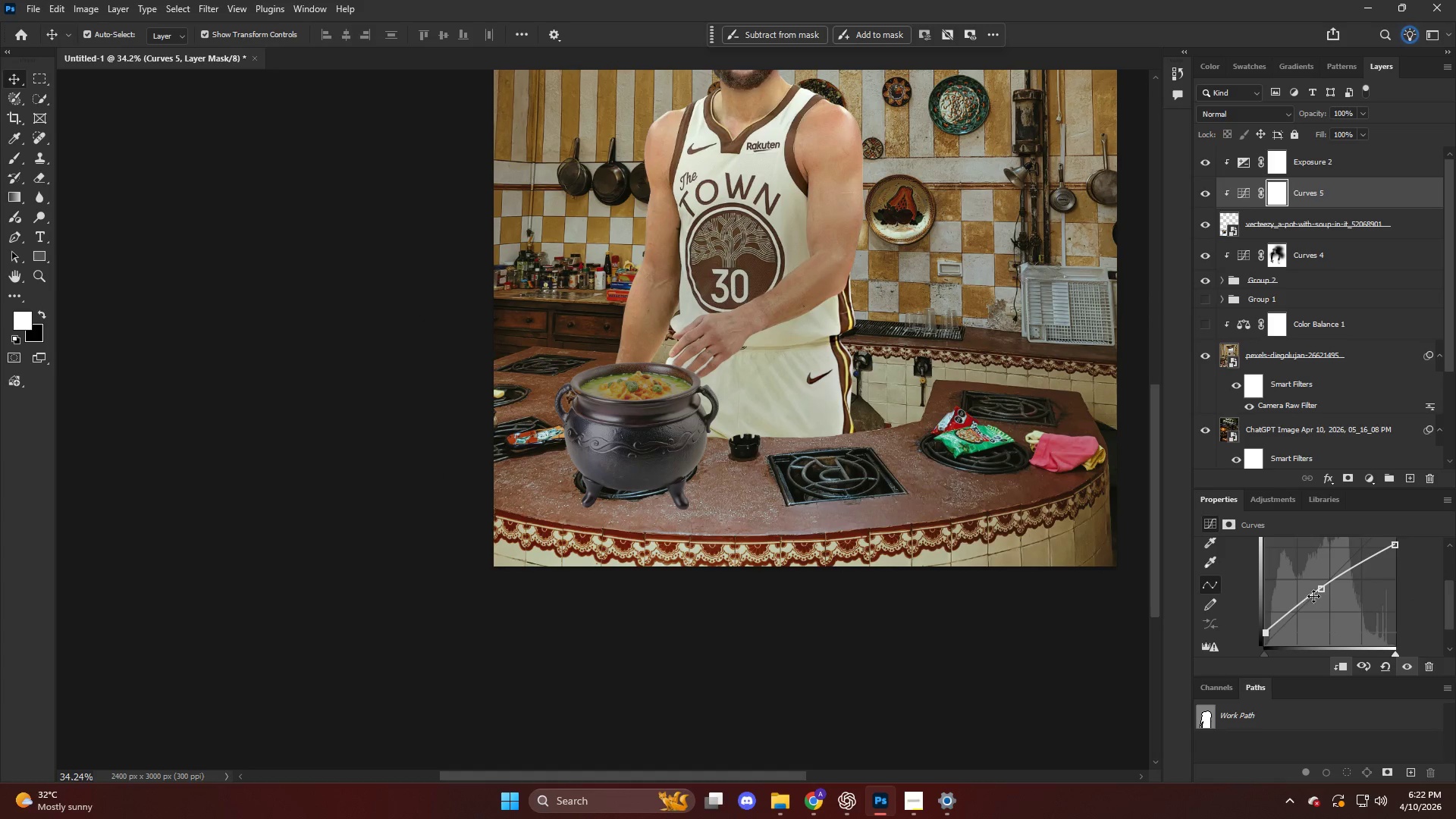 
left_click_drag(start_coordinate=[1325, 595], to_coordinate=[1325, 609])
 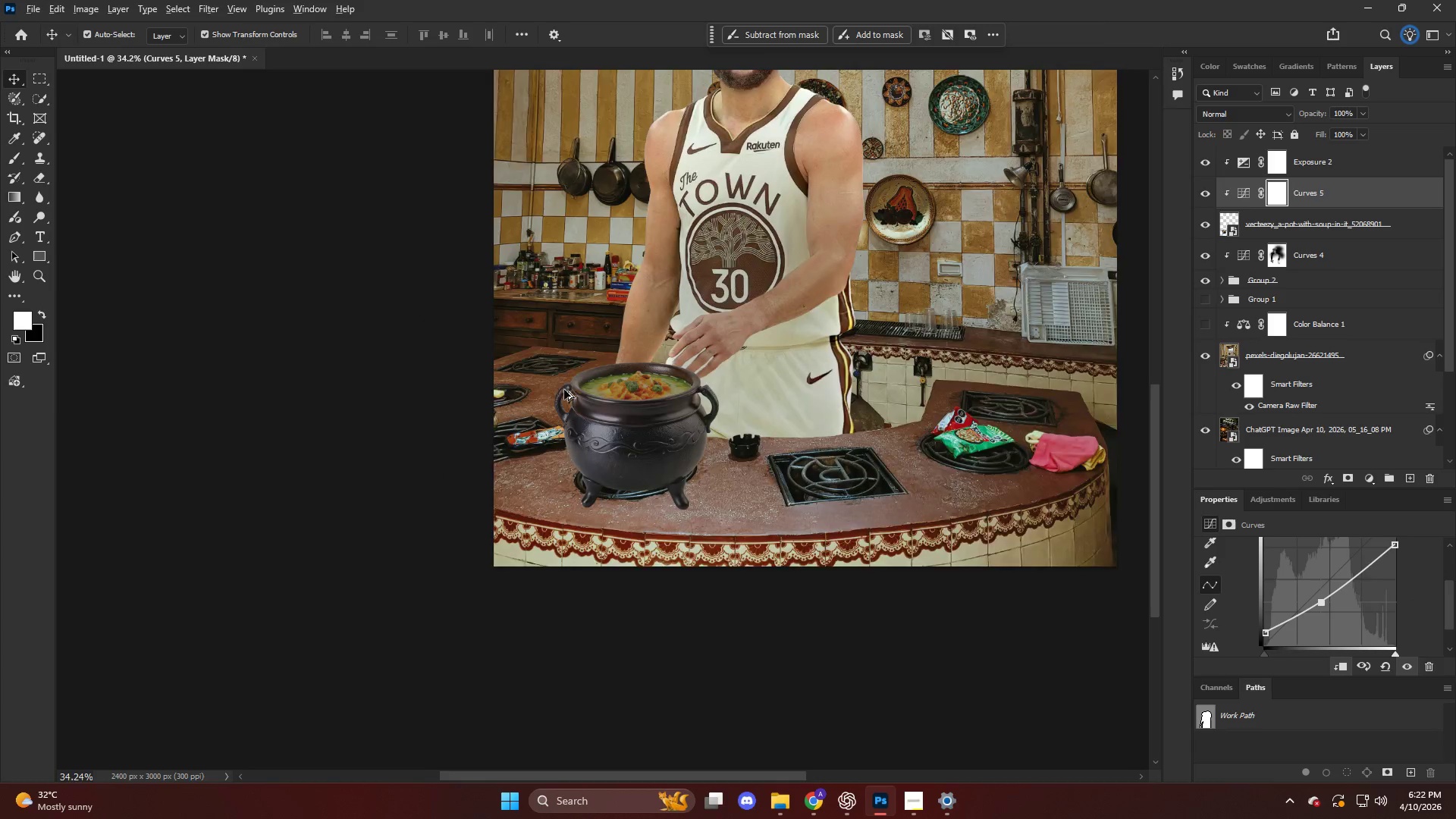 
key(Alt+AltLeft)
 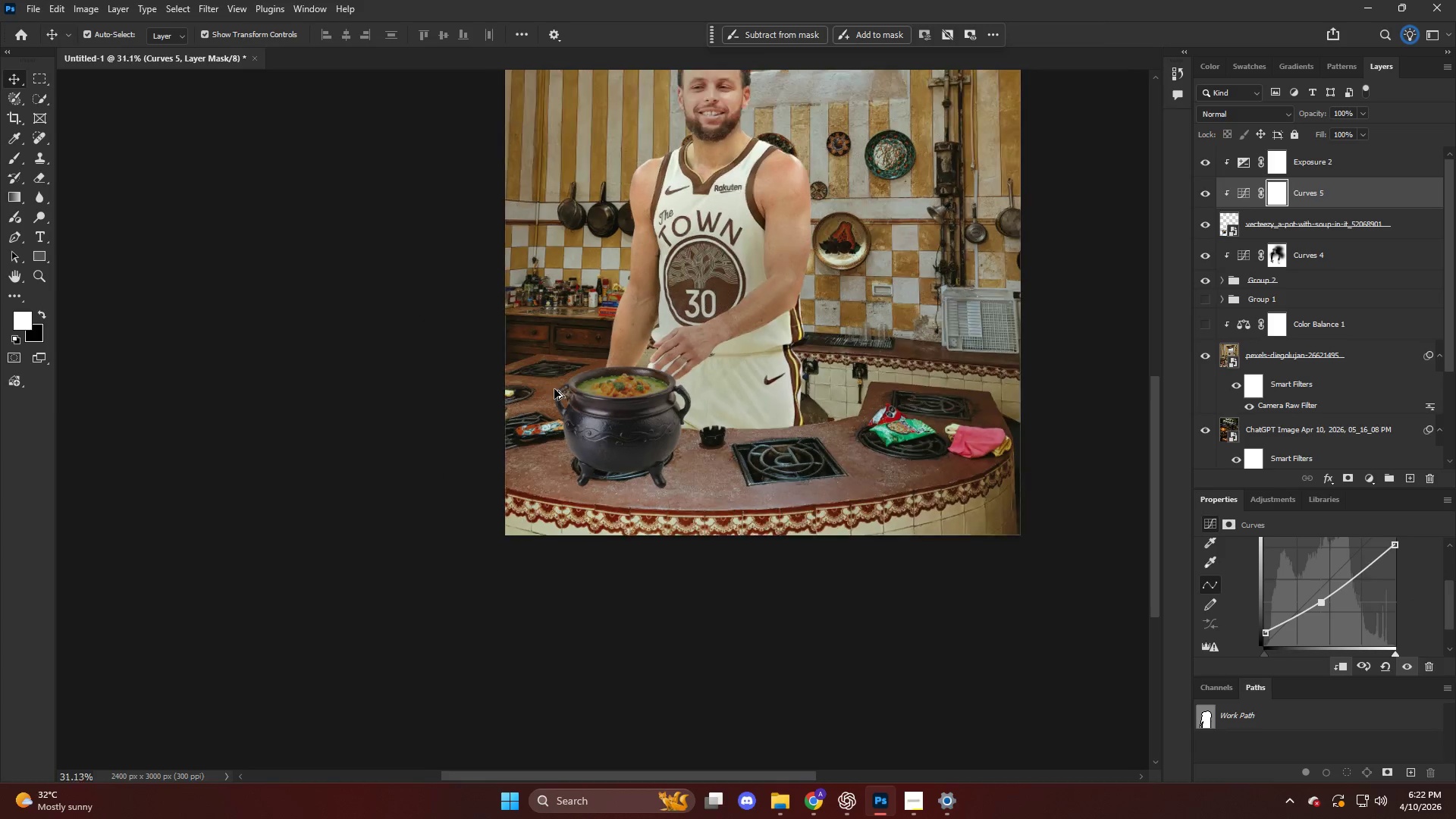 
scroll: coordinate [554, 389], scroll_direction: down, amount: 4.0
 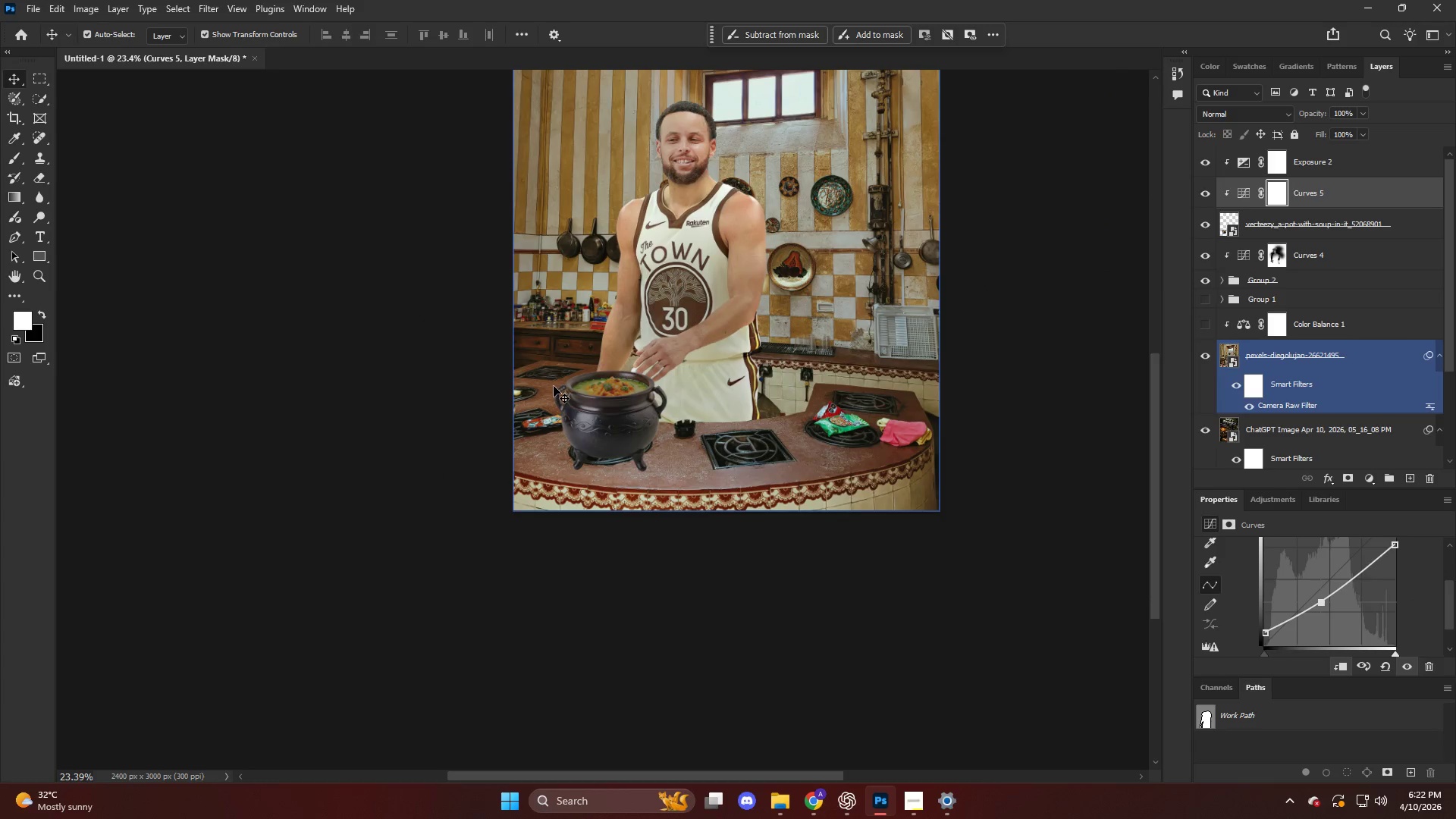 
key(Control+ControlLeft)
 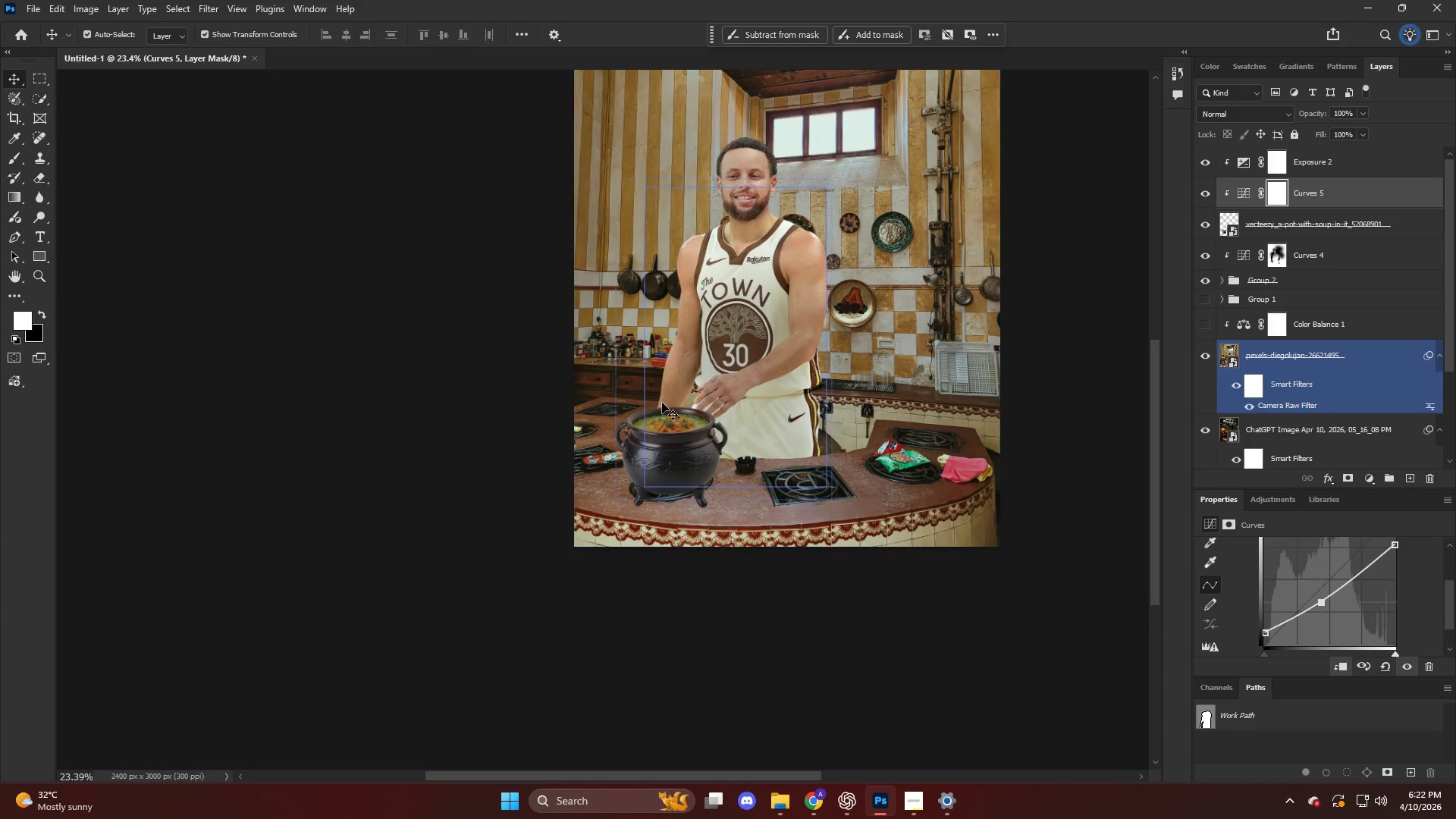 
hold_key(key=AltLeft, duration=0.48)
scroll: coordinate [675, 416], scroll_direction: up, amount: 18.0
 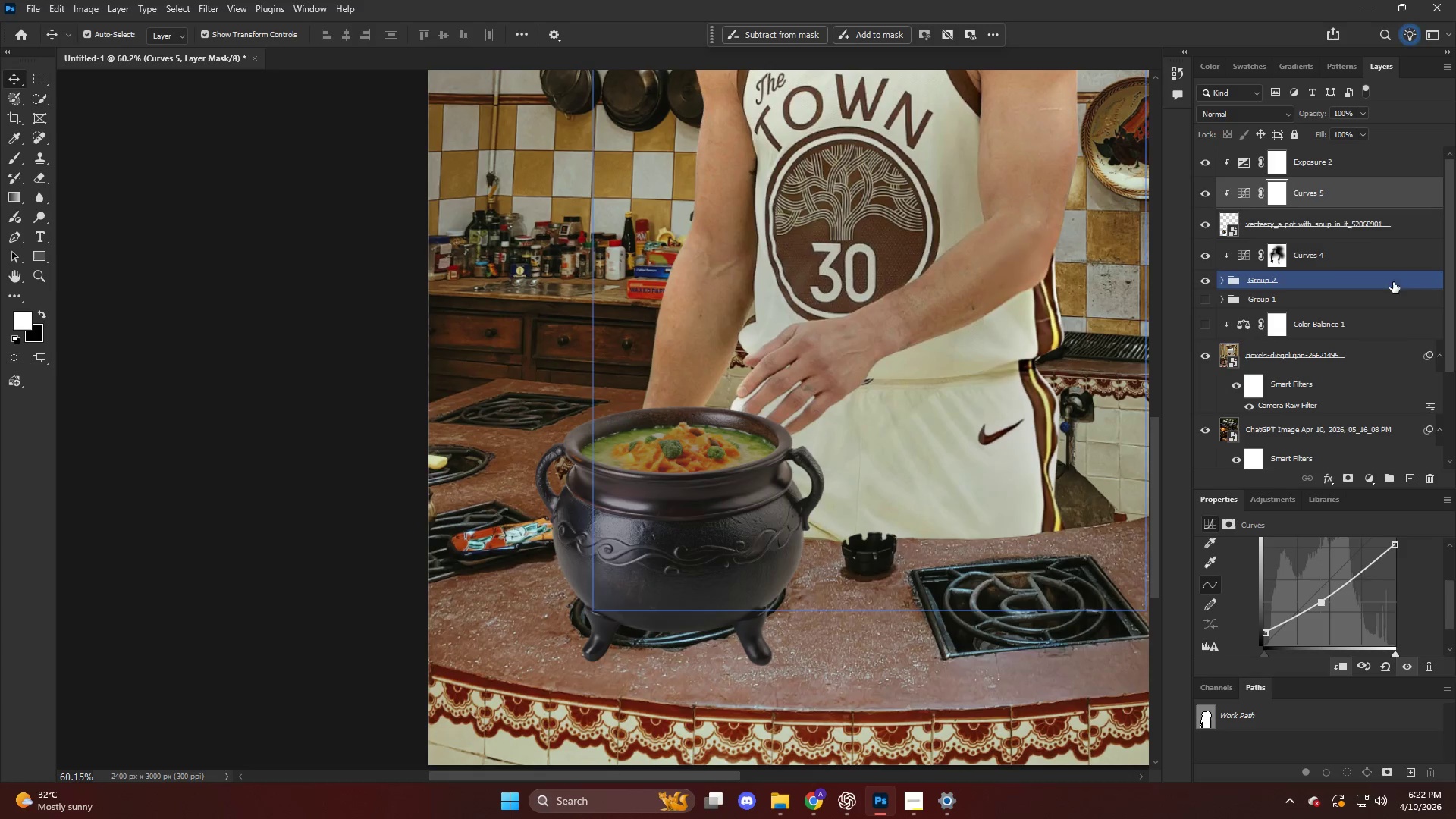 
left_click([1370, 479])
 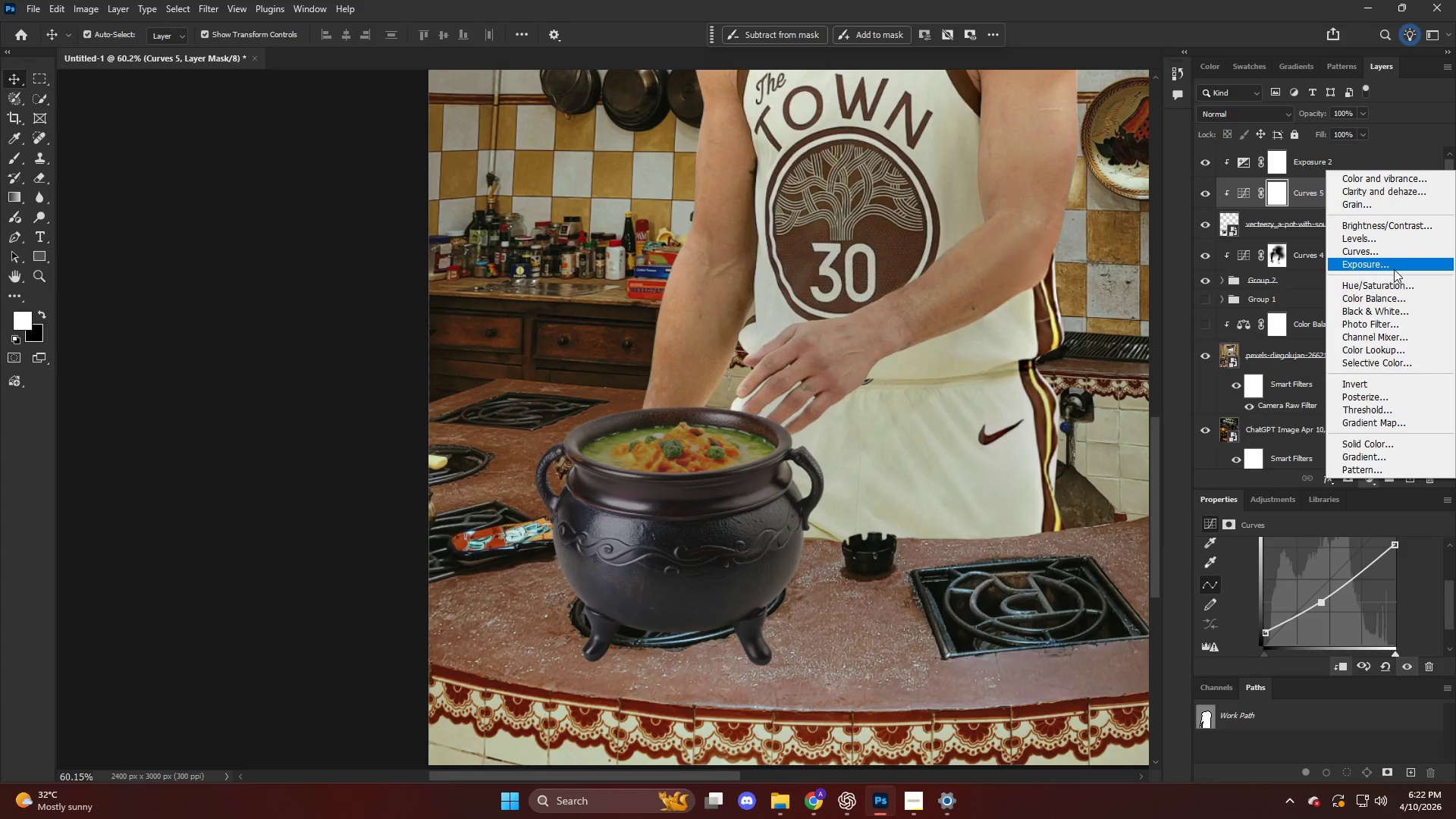 
wait(7.23)
 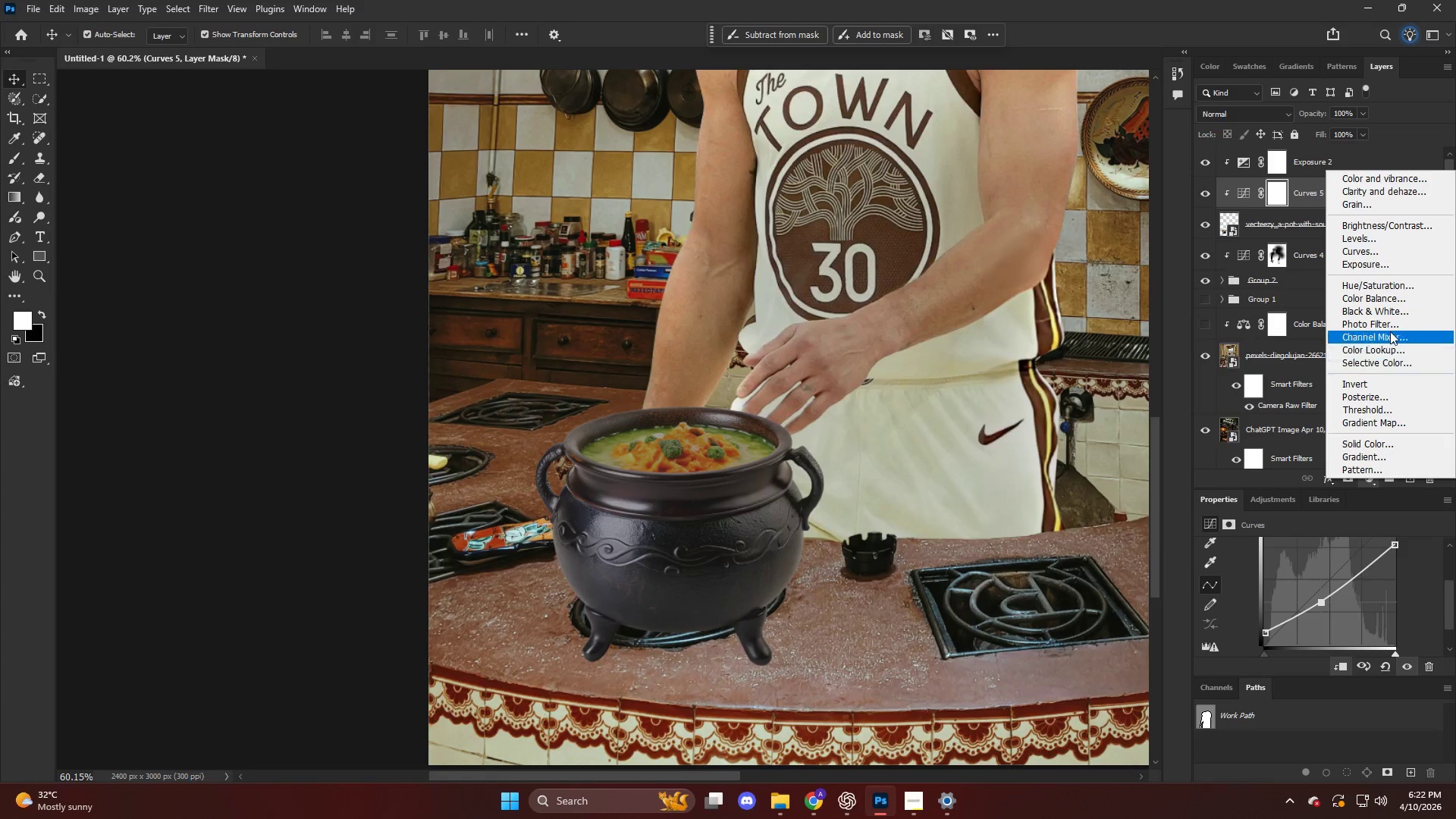 
left_click([1382, 300])
 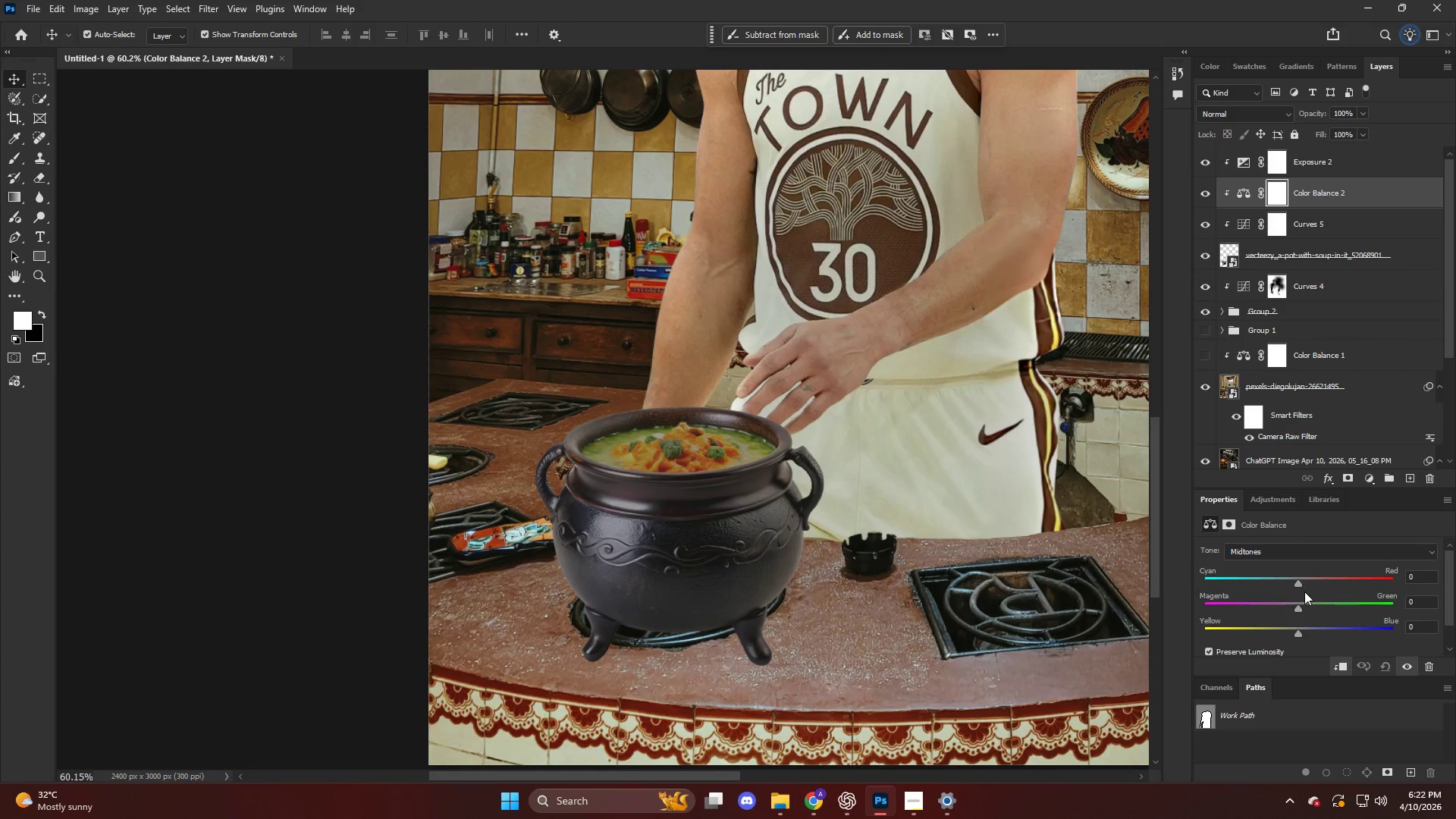 
scroll: coordinate [1302, 594], scroll_direction: down, amount: 2.0
 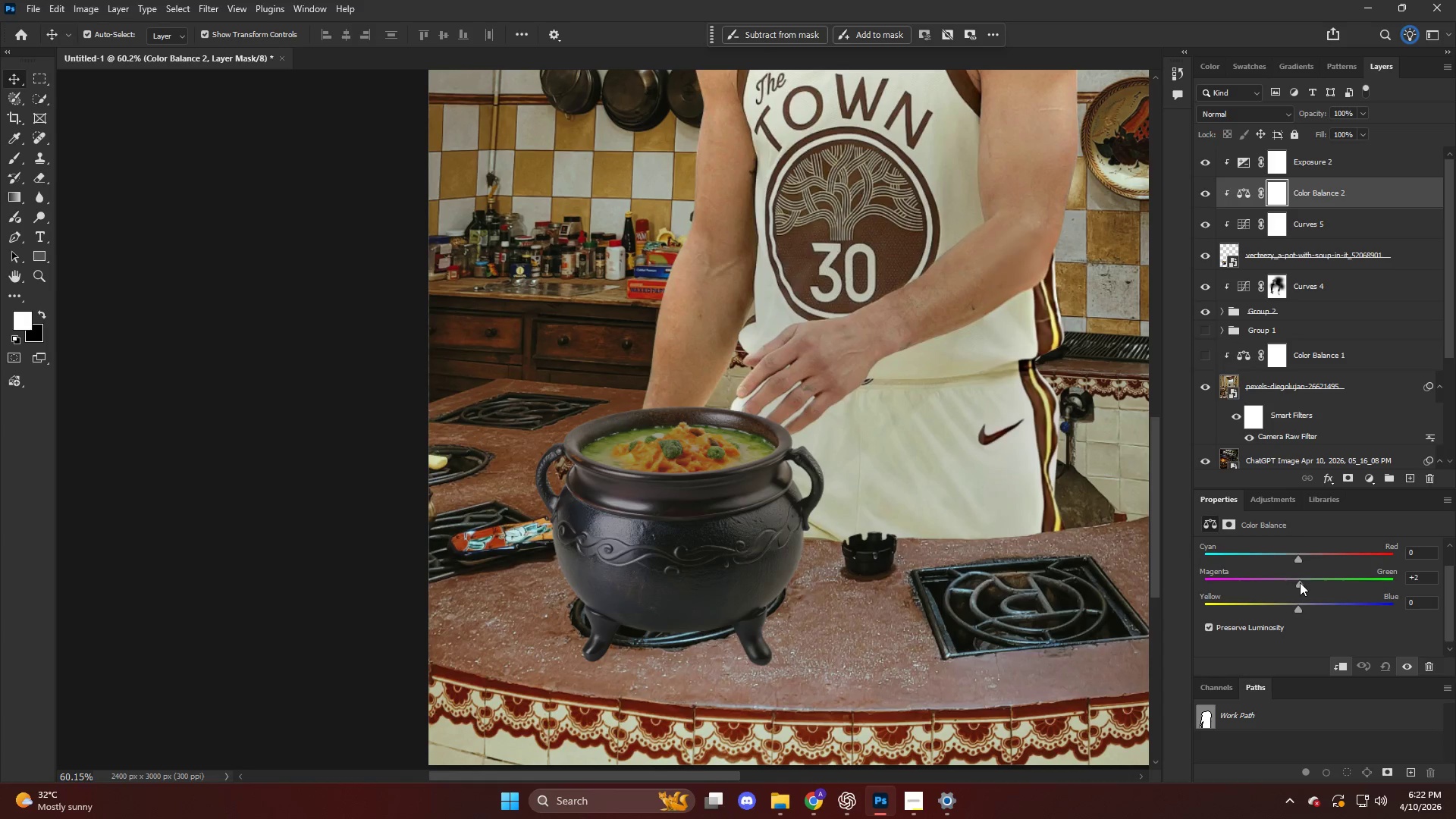 
left_click_drag(start_coordinate=[1299, 554], to_coordinate=[1311, 563])
 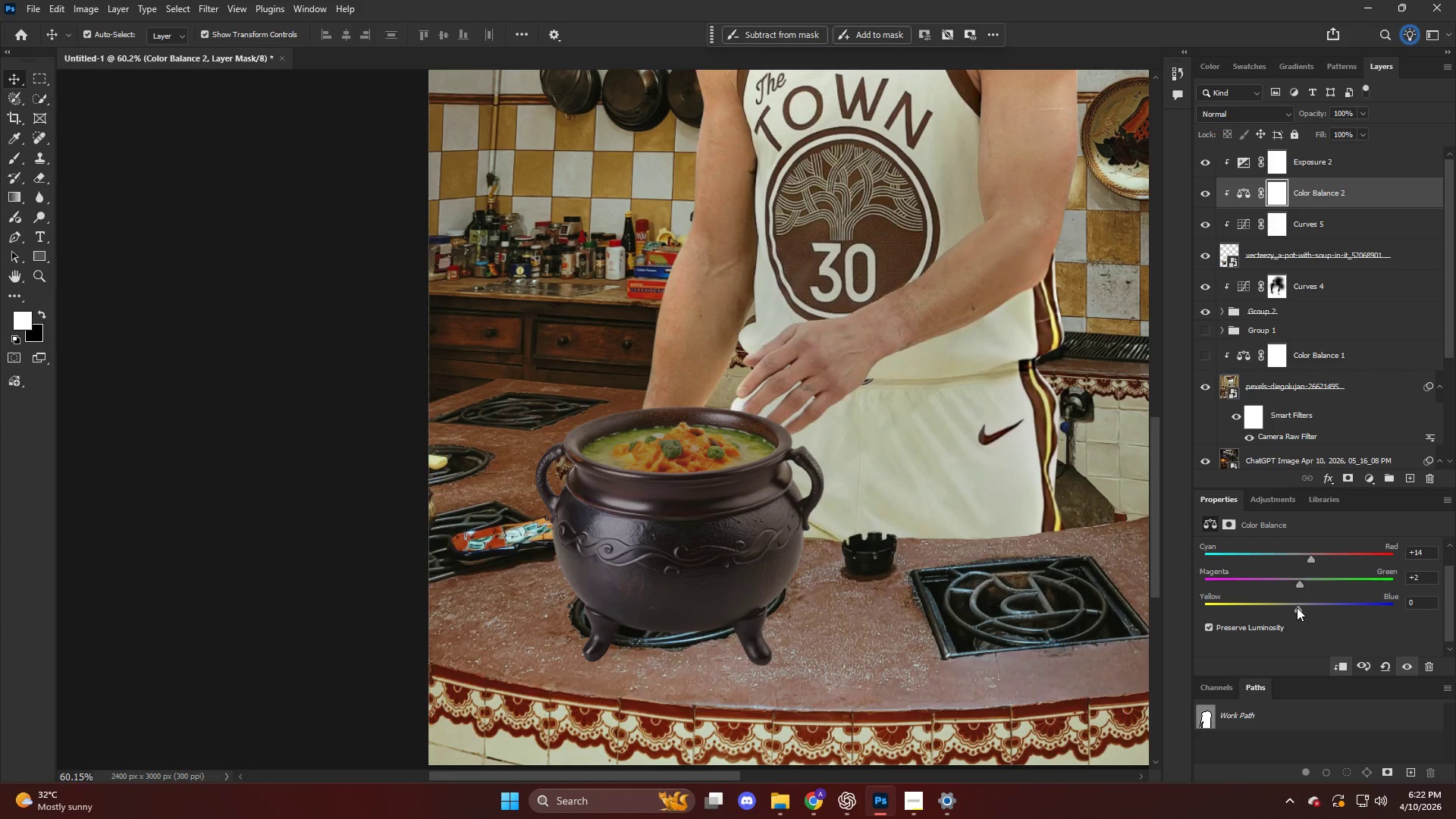 
left_click_drag(start_coordinate=[1298, 607], to_coordinate=[1275, 612])
 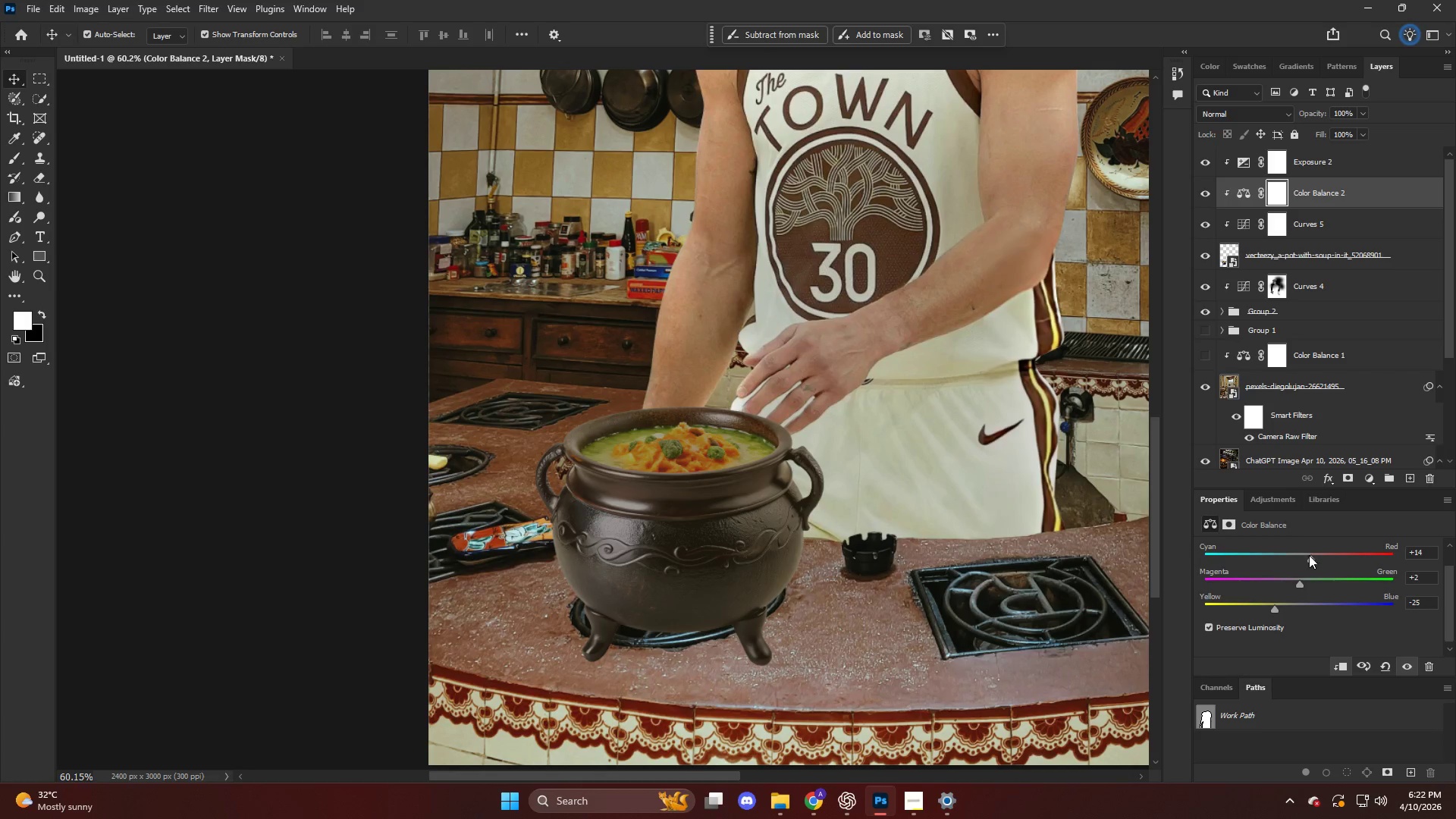 
left_click_drag(start_coordinate=[1309, 557], to_coordinate=[1297, 562])
 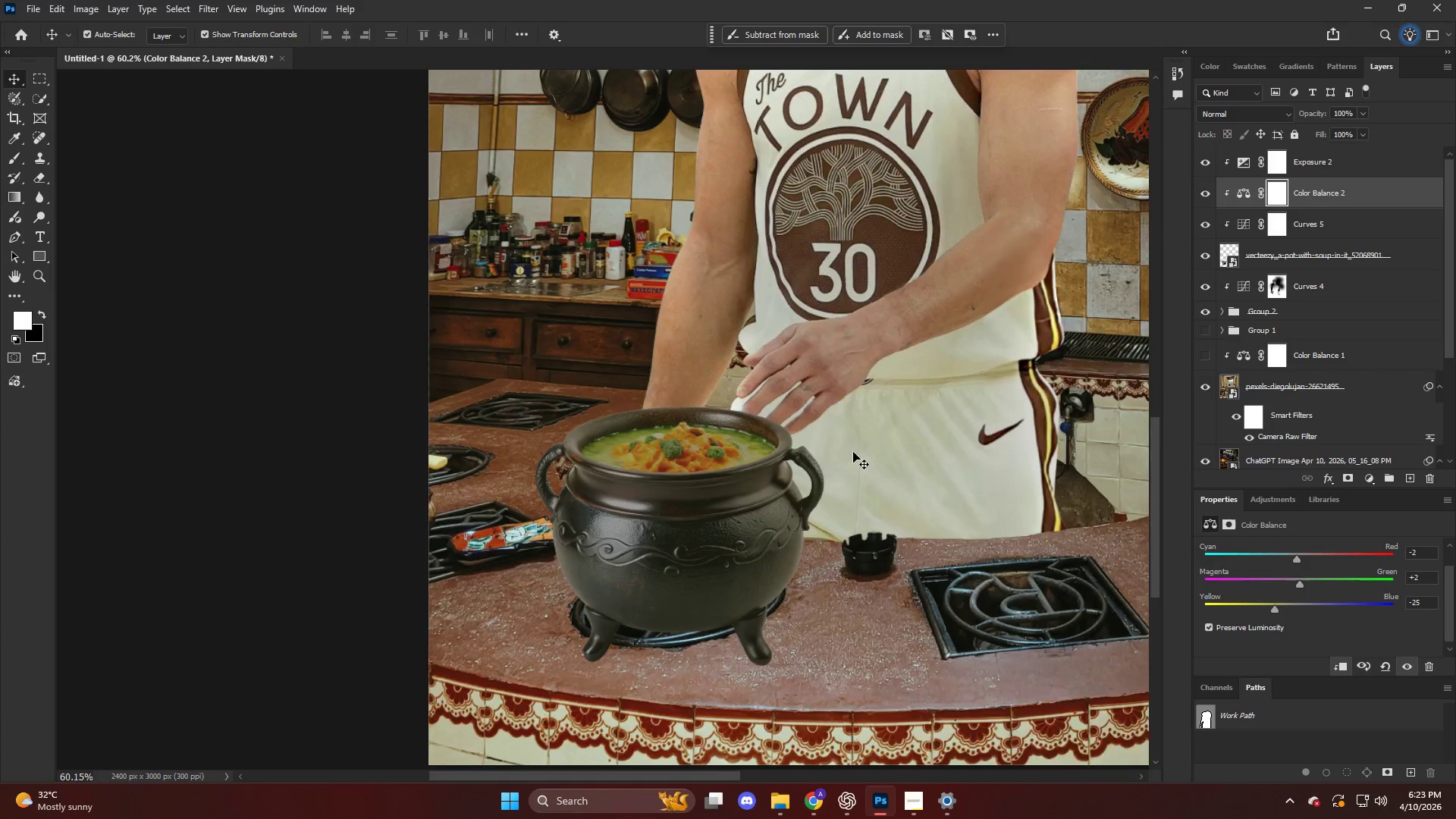 
hold_key(key=AltLeft, duration=0.41)
hold_key(key=AltLeft, duration=0.31)
scroll: coordinate [800, 408], scroll_direction: down, amount: 4.0
 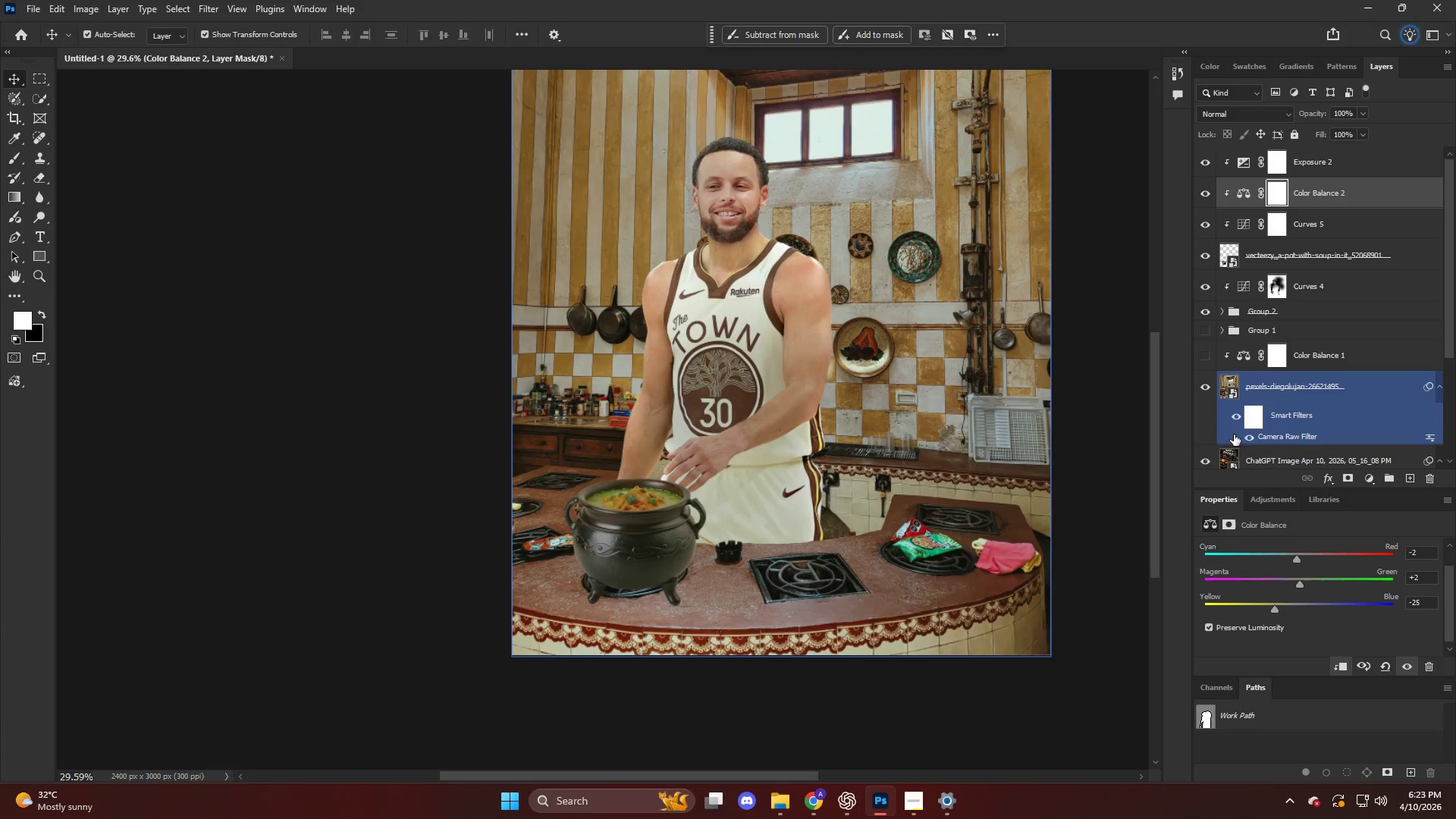 
left_click_drag(start_coordinate=[1294, 560], to_coordinate=[1298, 562])
 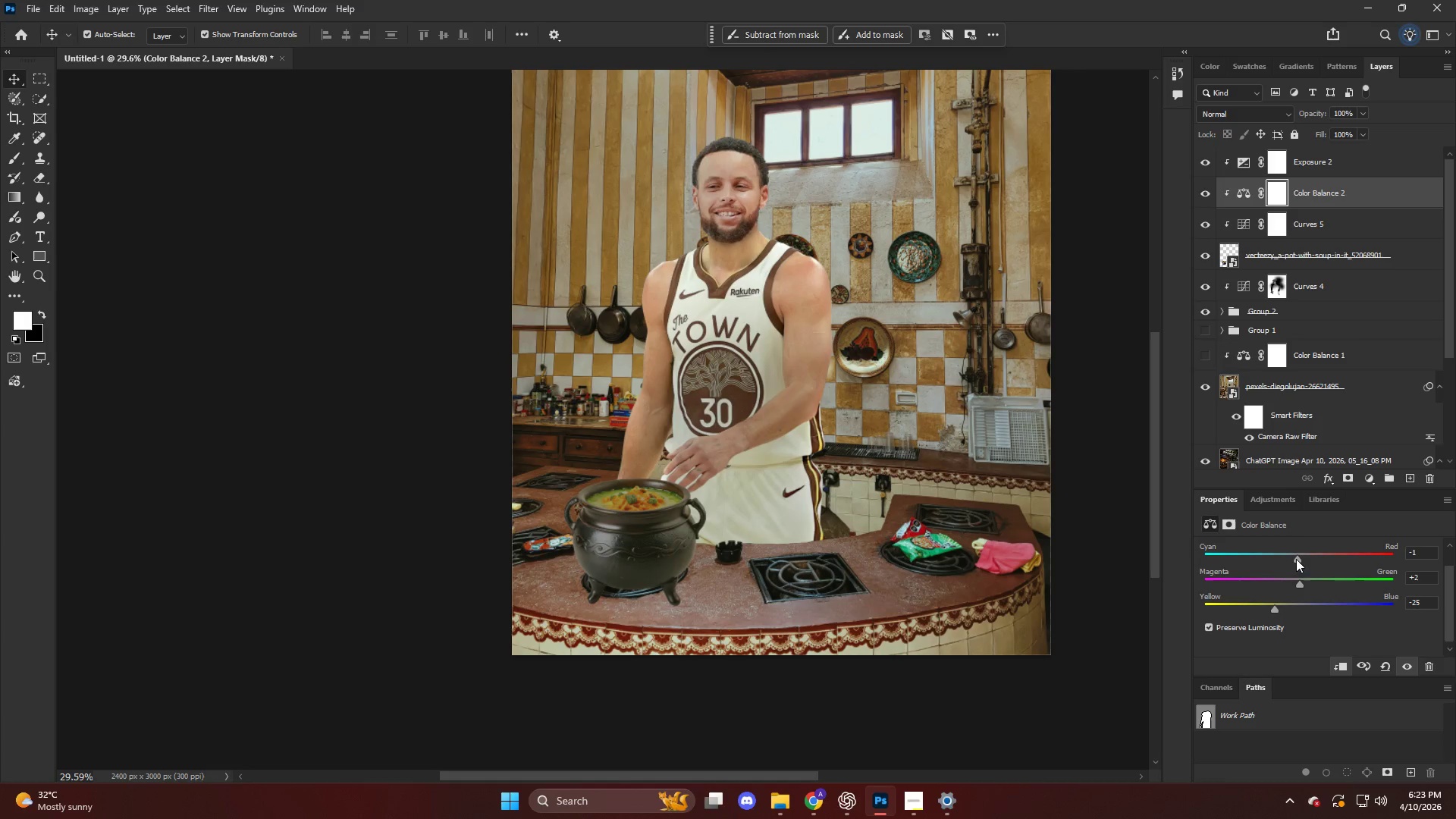 
left_click_drag(start_coordinate=[1294, 555], to_coordinate=[1305, 557])
 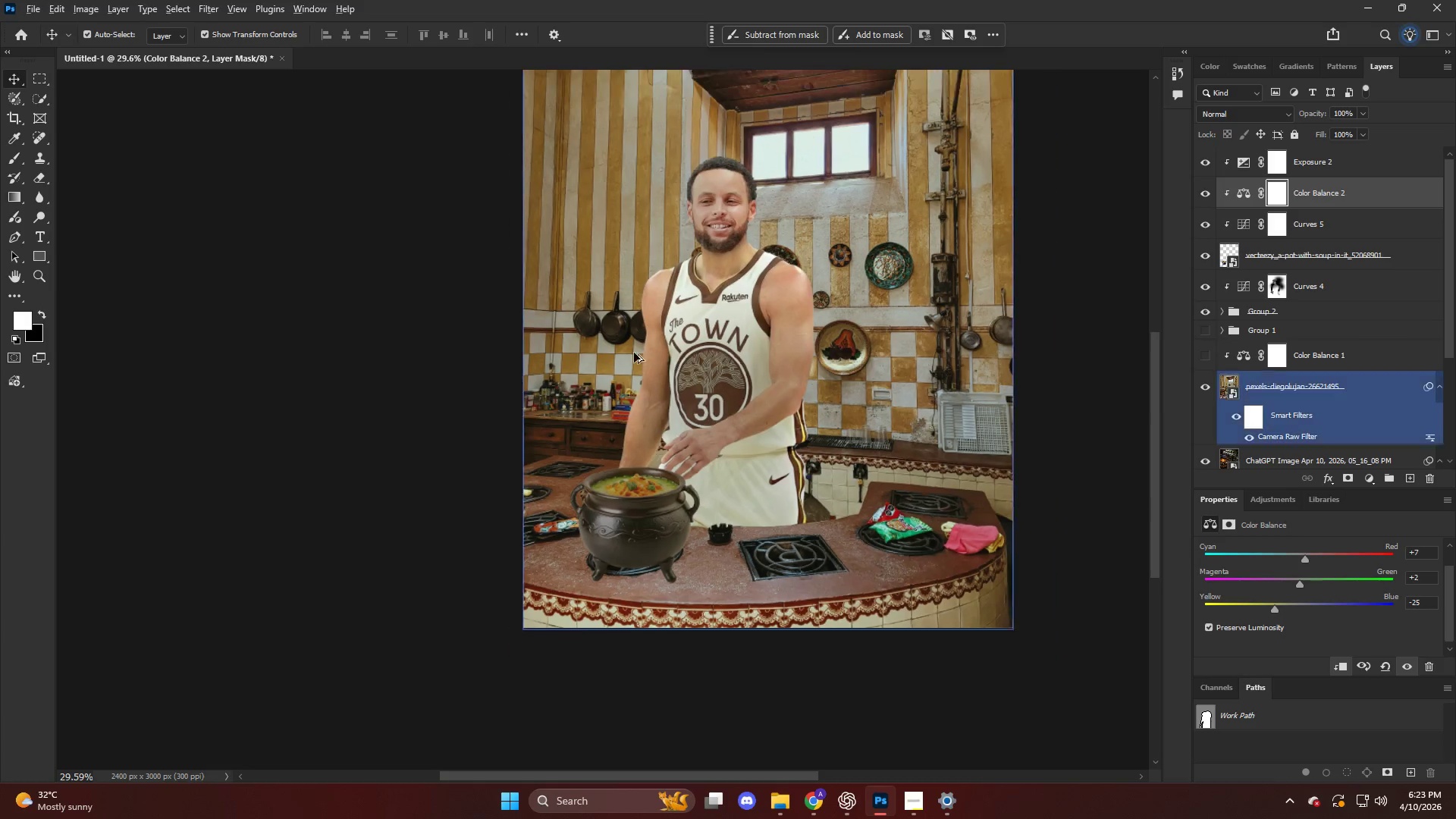 
key(Alt+AltLeft)
 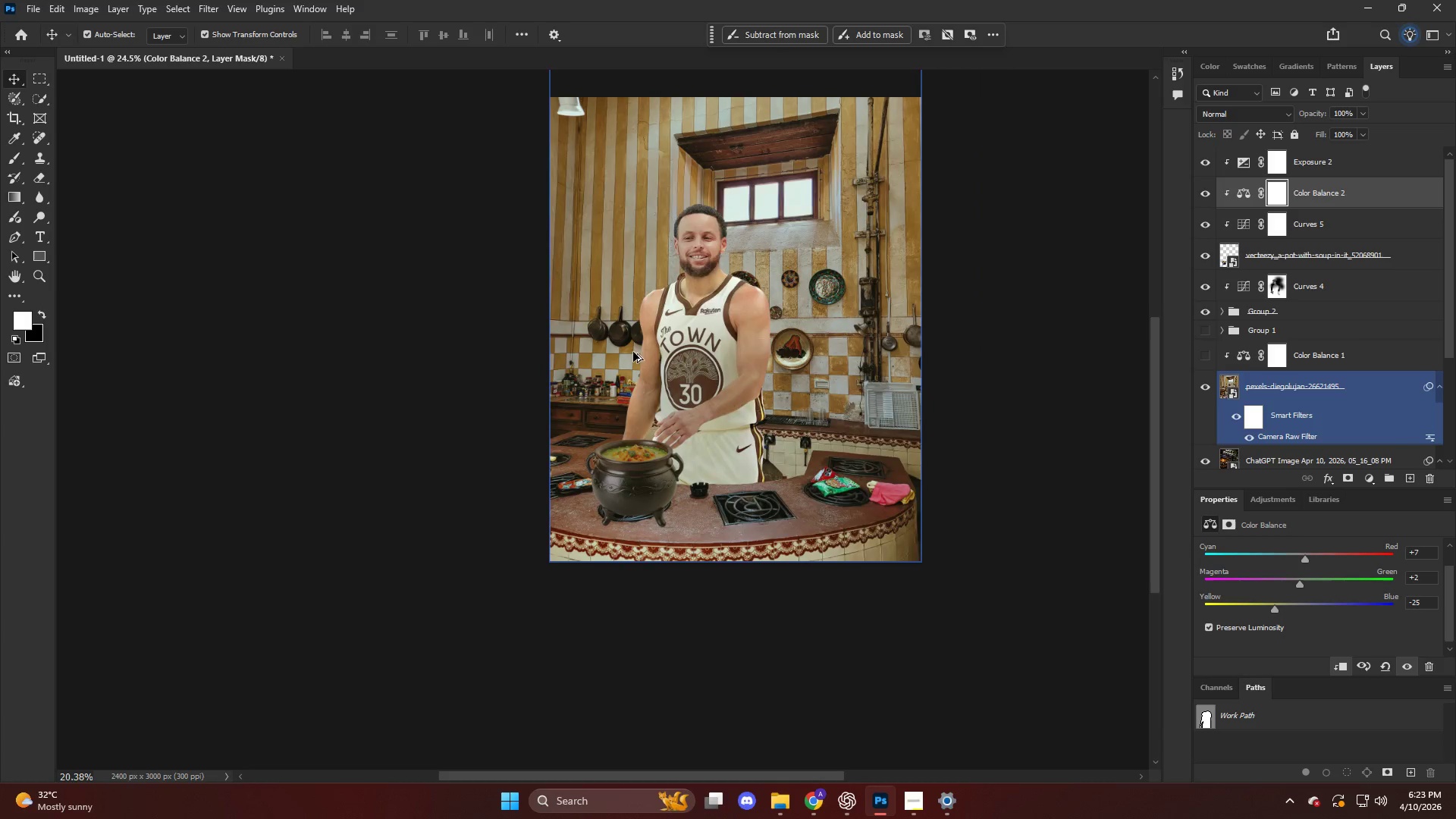 
scroll: coordinate [634, 353], scroll_direction: down, amount: 5.0
 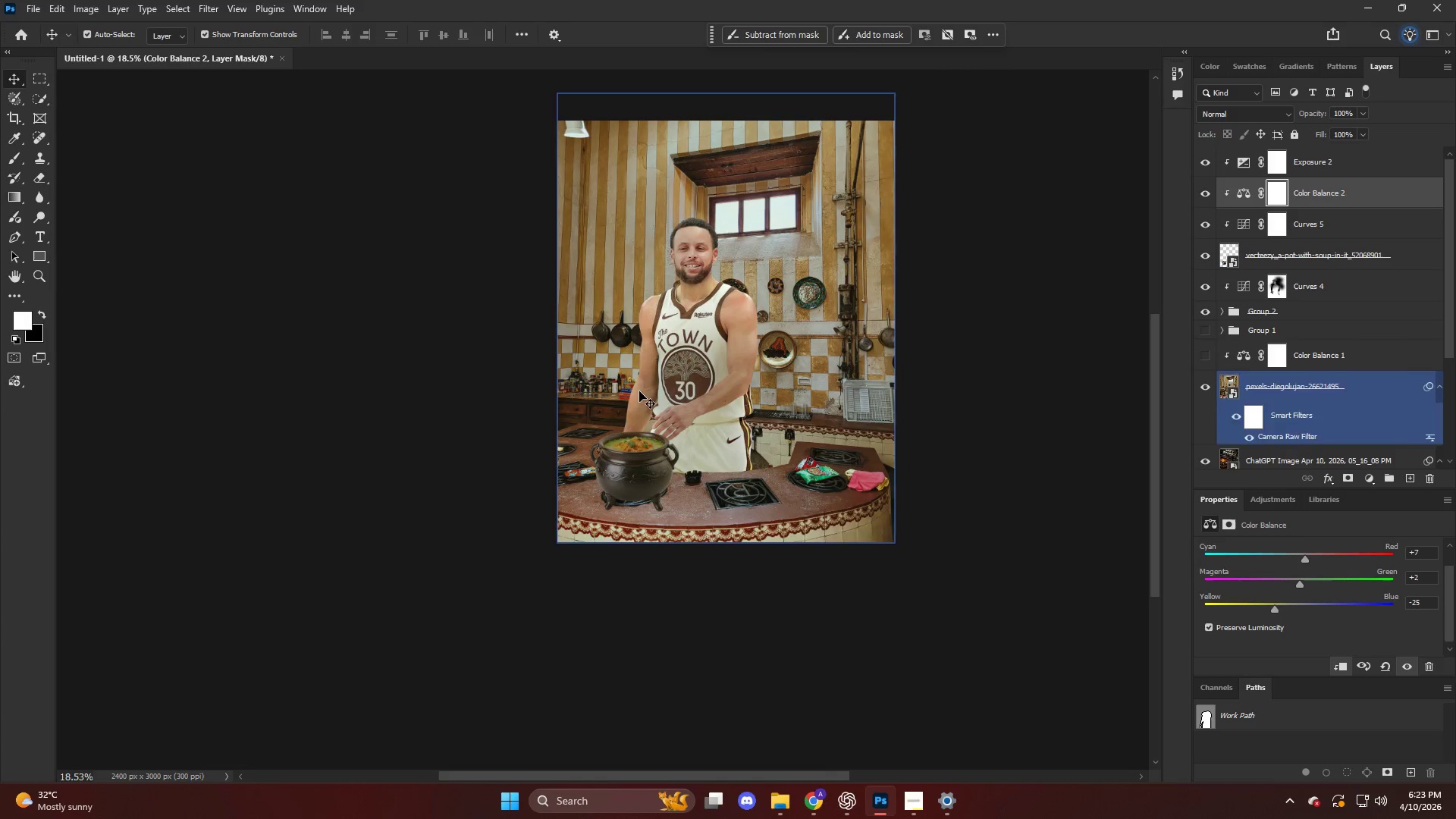 
key(Alt+AltLeft)
 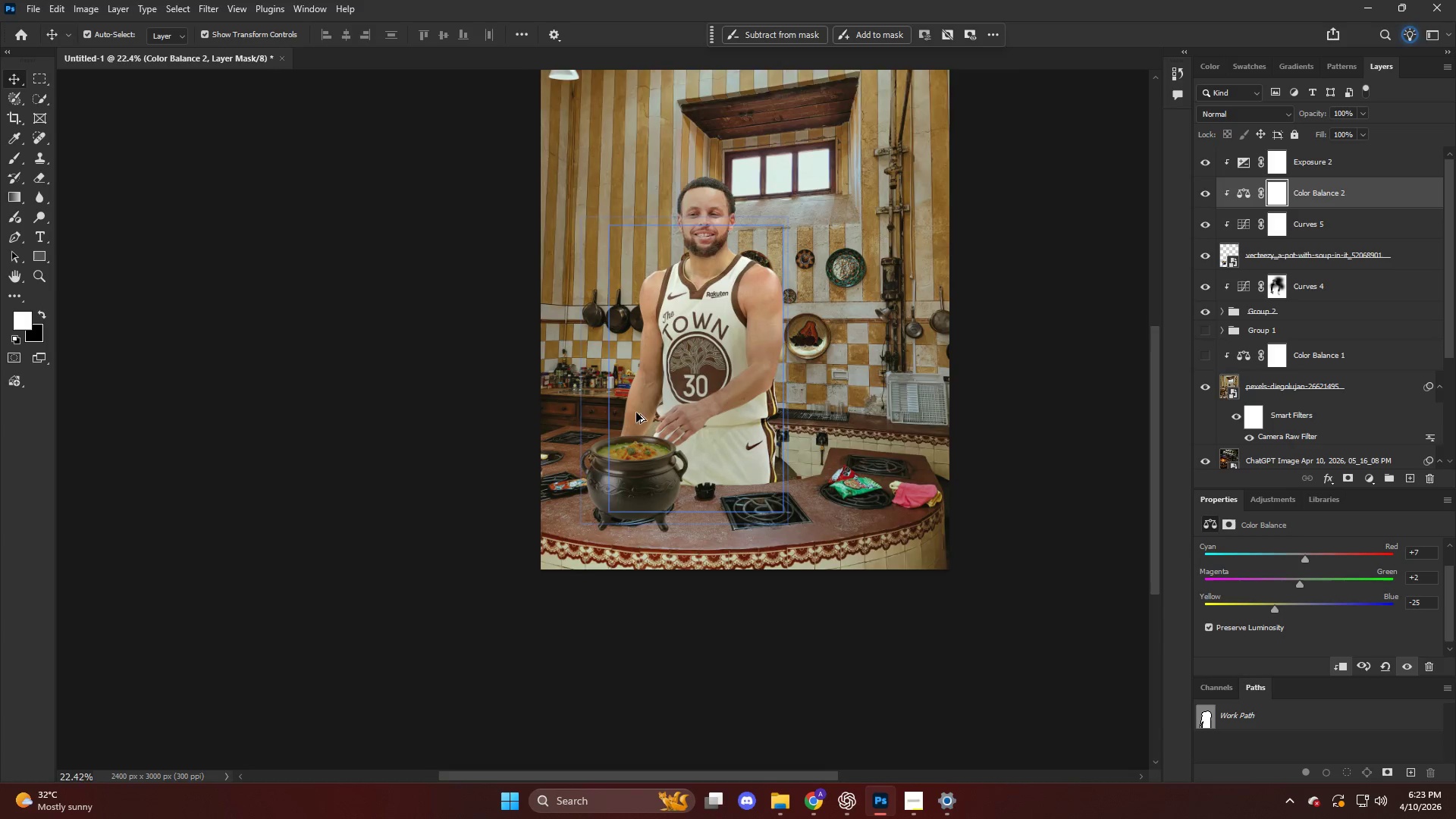 
scroll: coordinate [636, 413], scroll_direction: up, amount: 4.0
 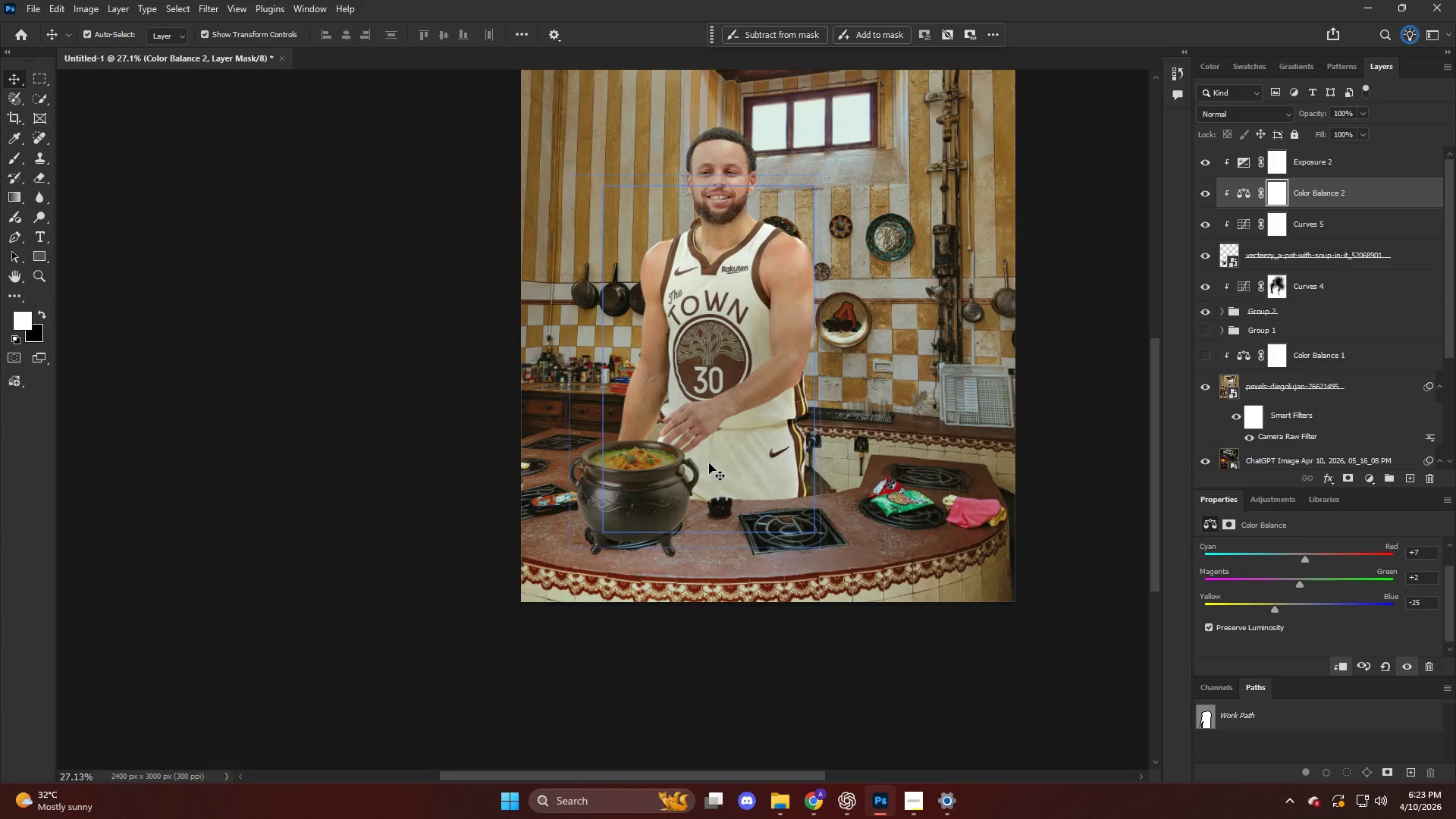 
hold_key(key=AltLeft, duration=0.33)
scroll: coordinate [677, 507], scroll_direction: up, amount: 5.0
 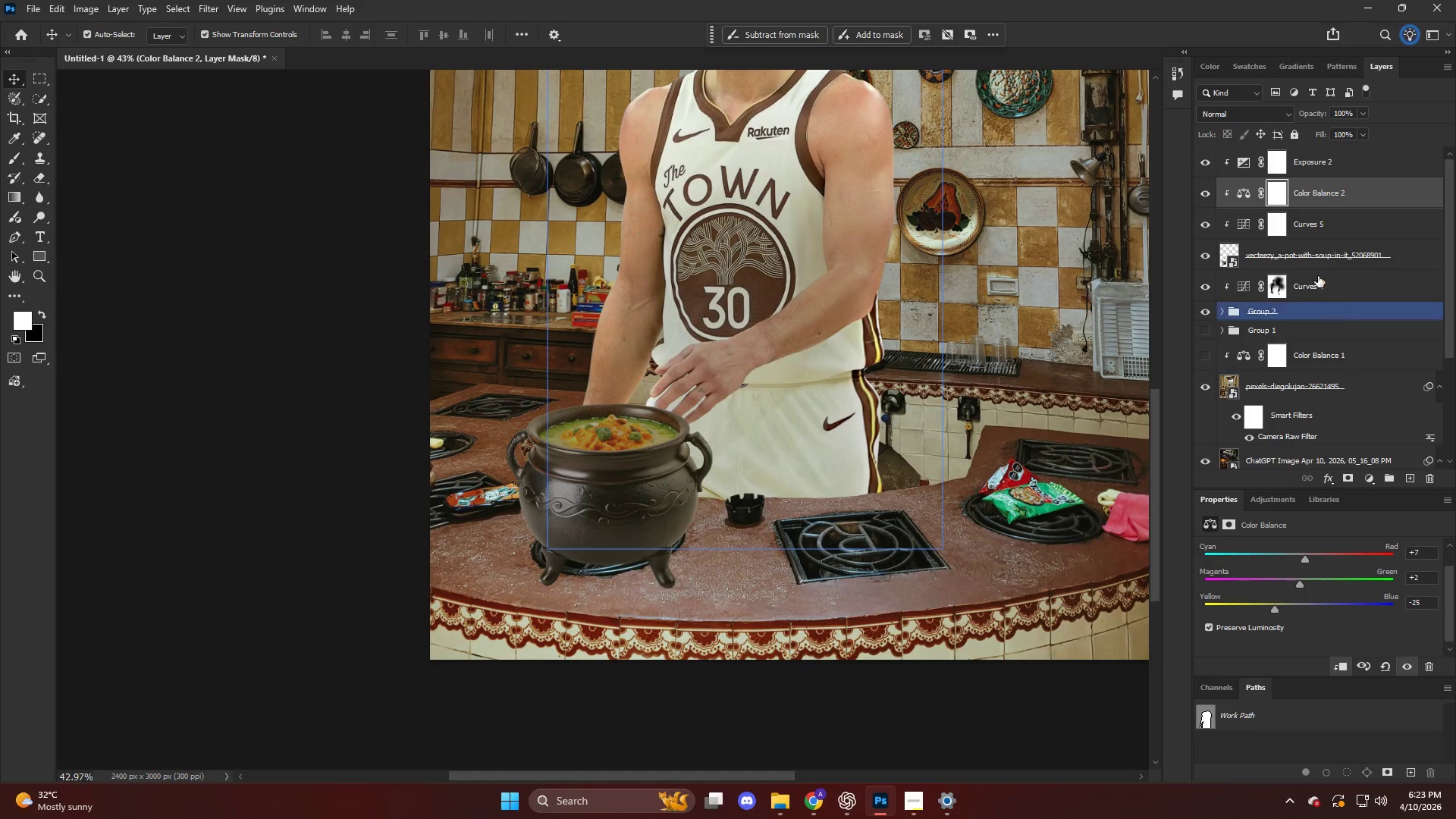 
left_click([1316, 256])
 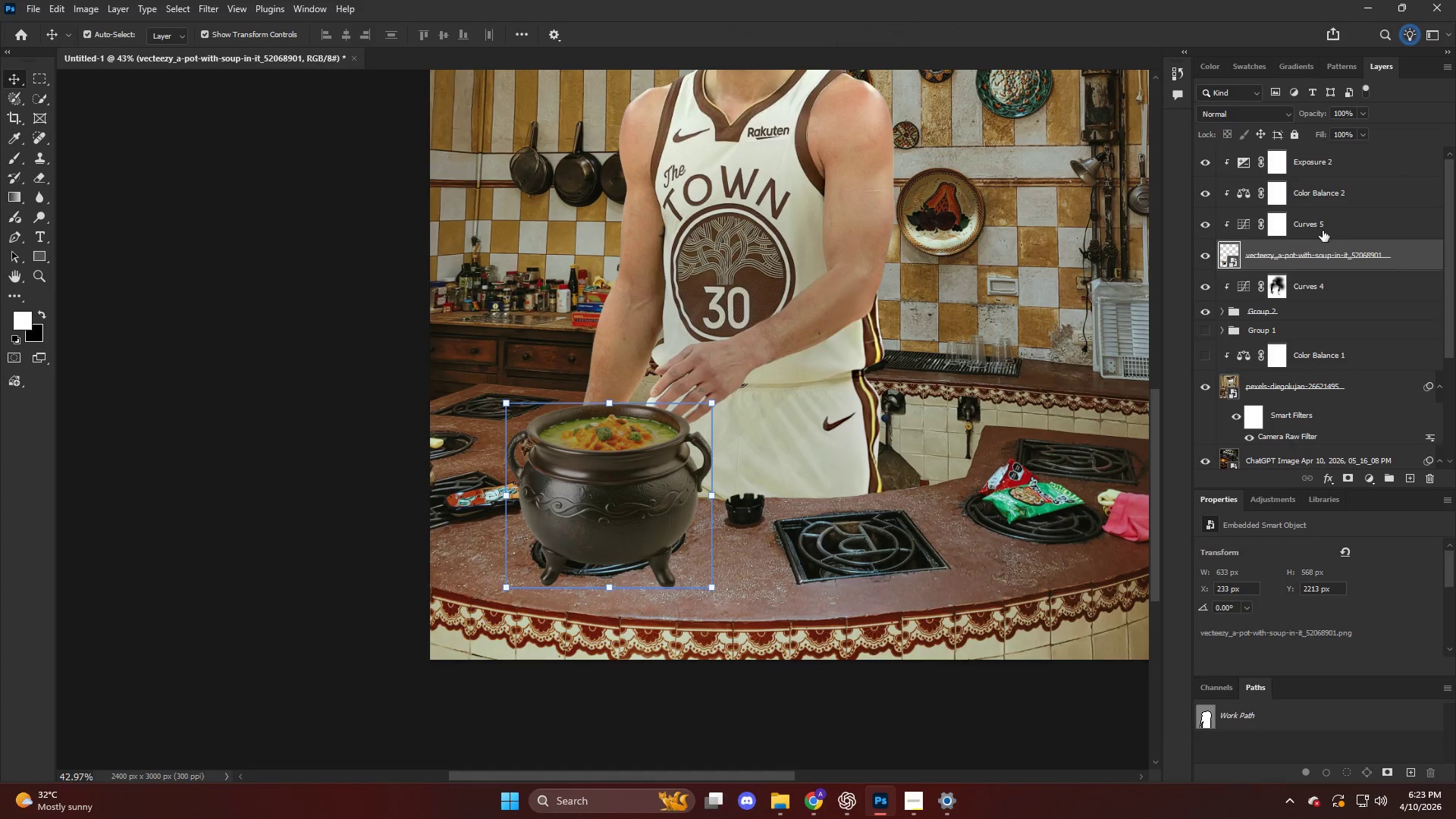 
hold_key(key=ShiftLeft, duration=0.47)
double_click([1342, 171])
 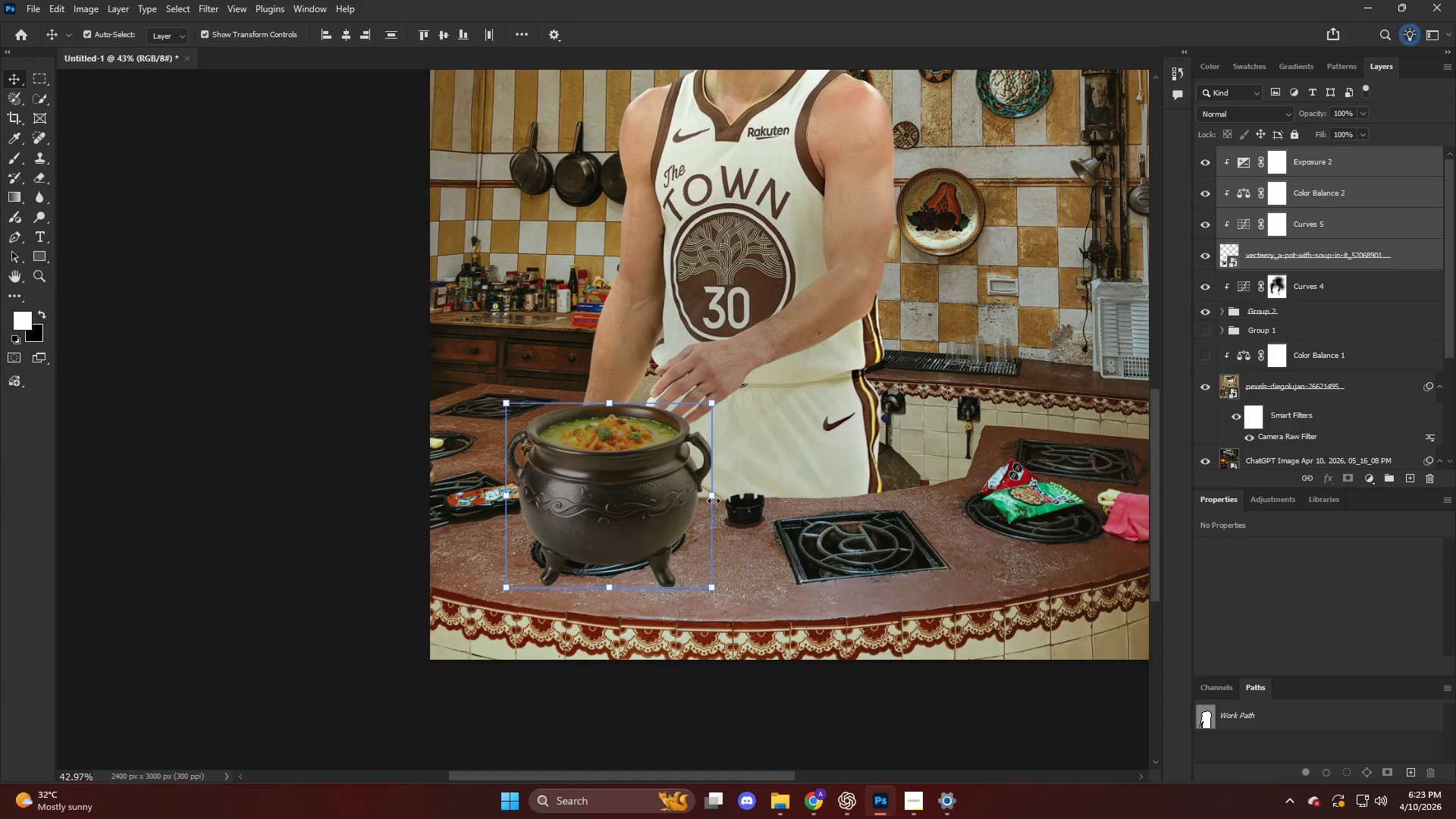 
left_click([717, 502])
 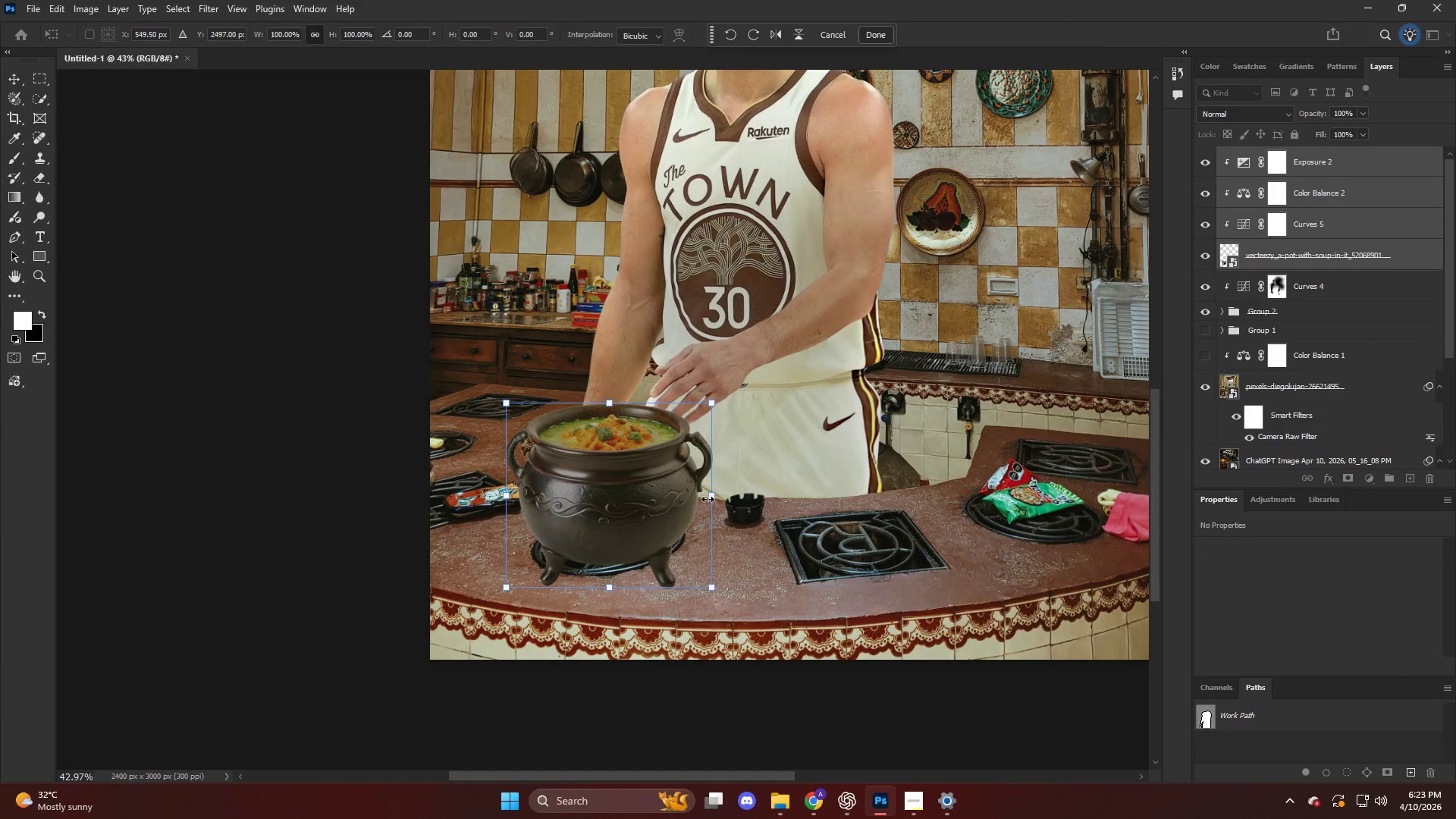 
left_click_drag(start_coordinate=[708, 499], to_coordinate=[735, 507])
 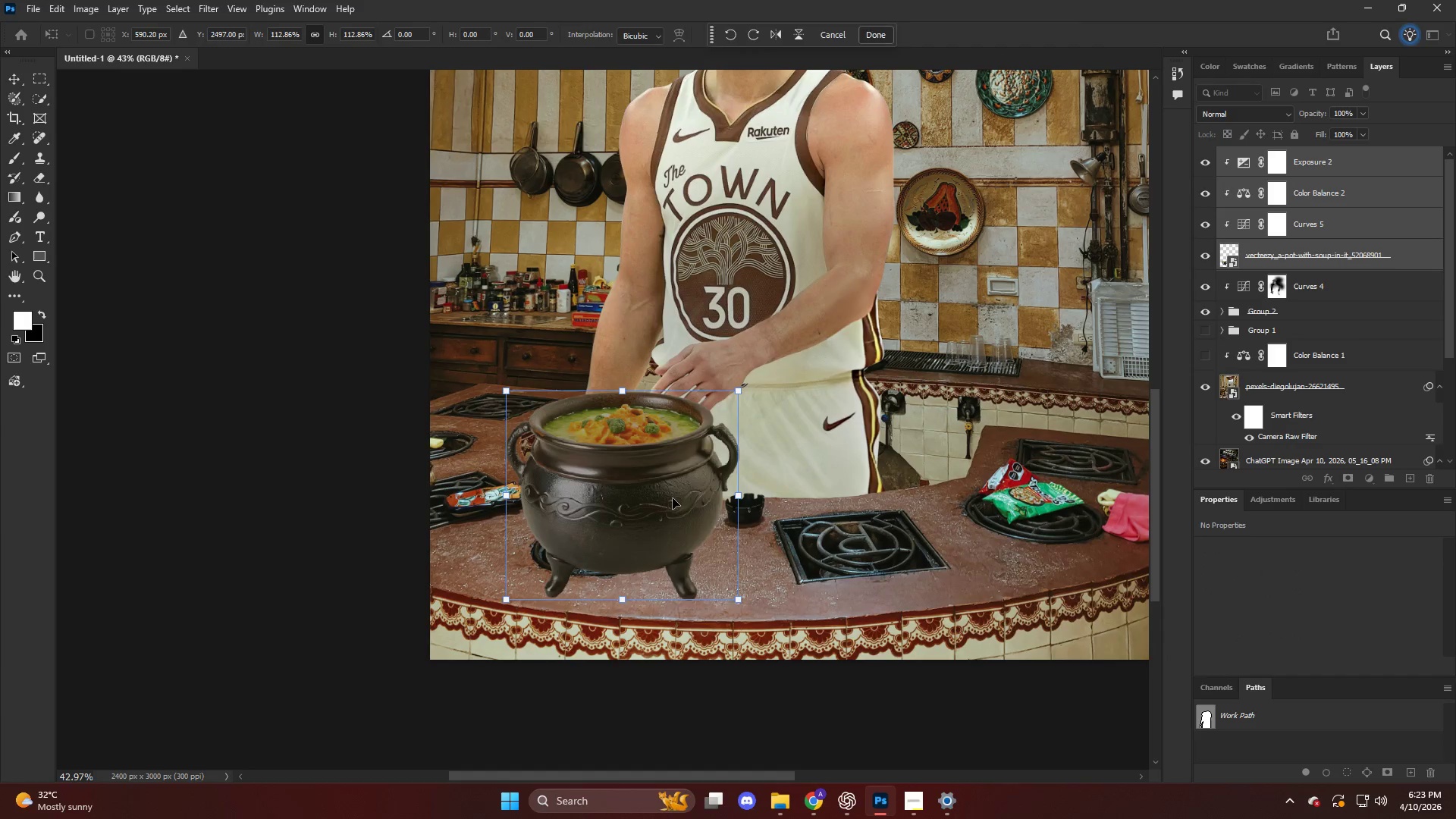 
left_click_drag(start_coordinate=[670, 498], to_coordinate=[662, 494])
 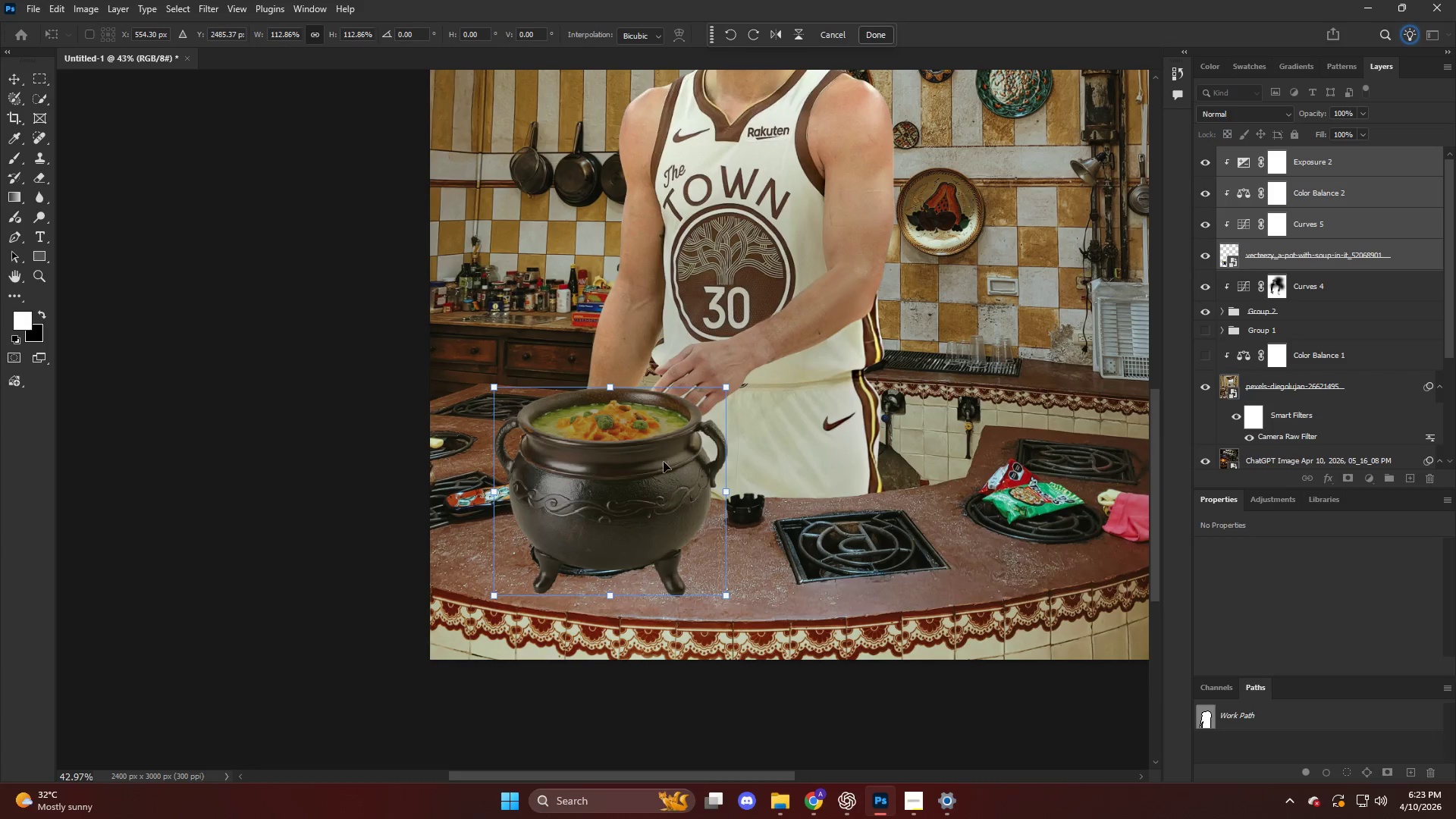 
left_click_drag(start_coordinate=[626, 478], to_coordinate=[609, 477])
 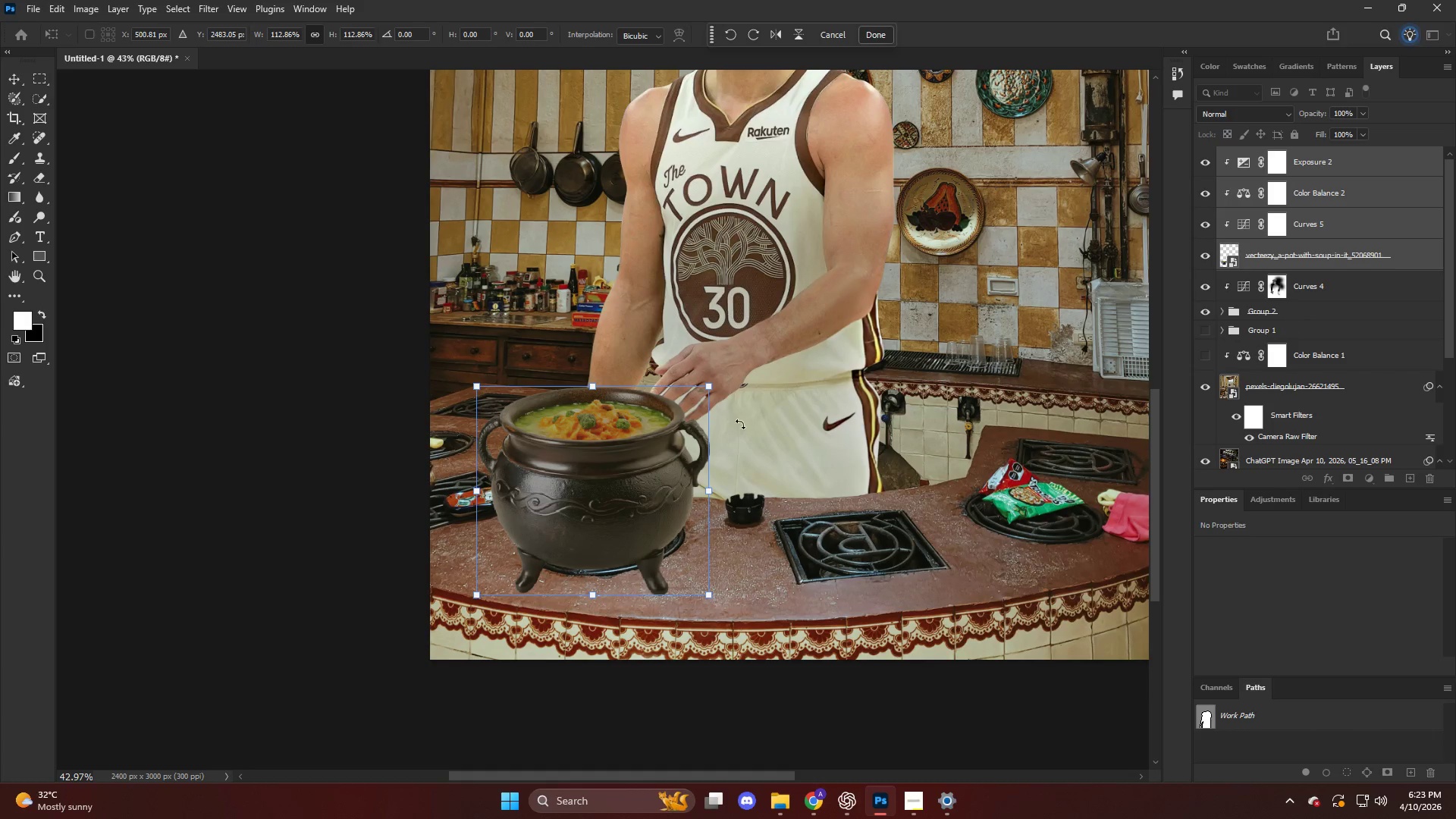 
left_click_drag(start_coordinate=[607, 480], to_coordinate=[874, 484])
 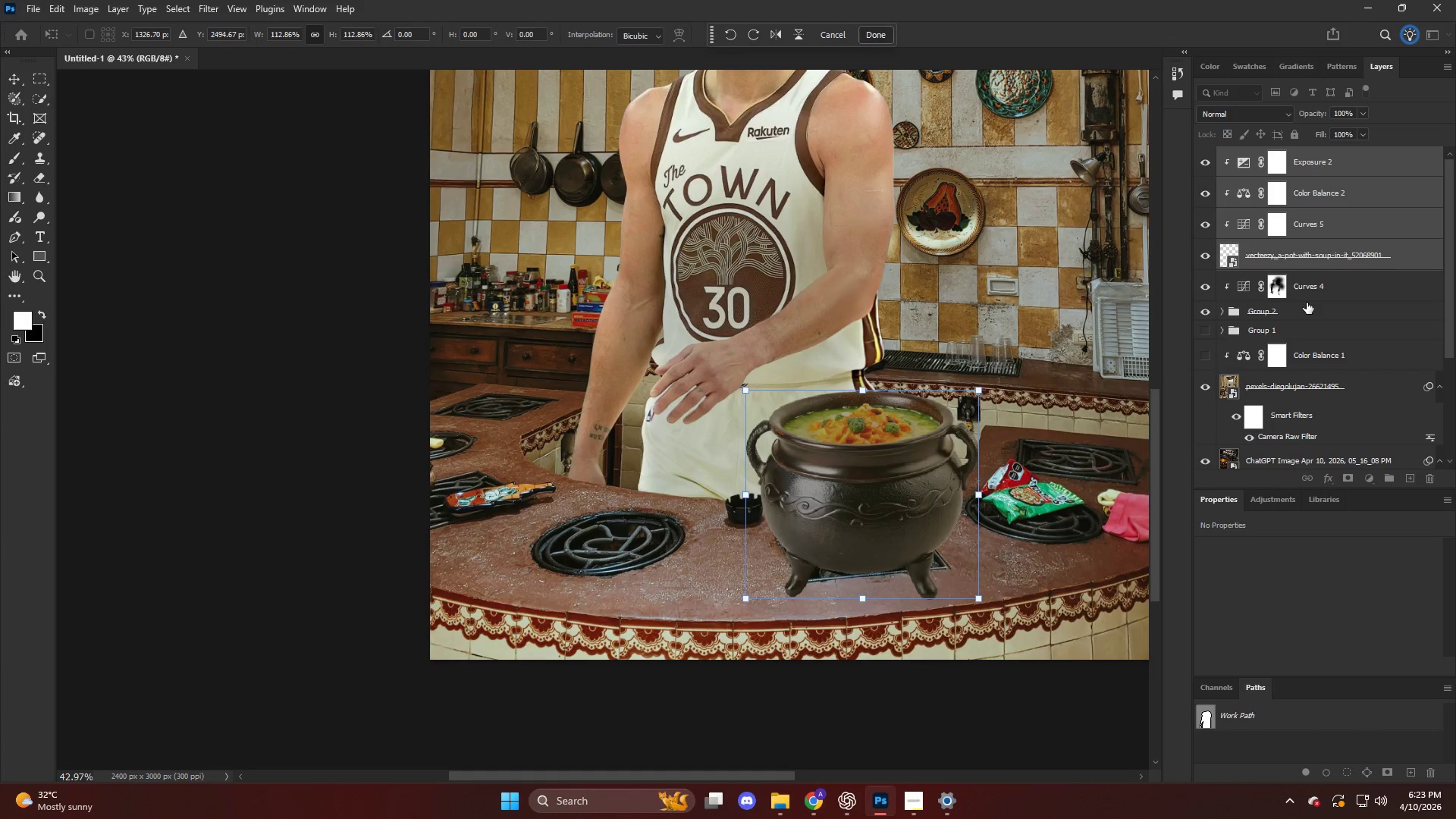 
left_click([1310, 301])
 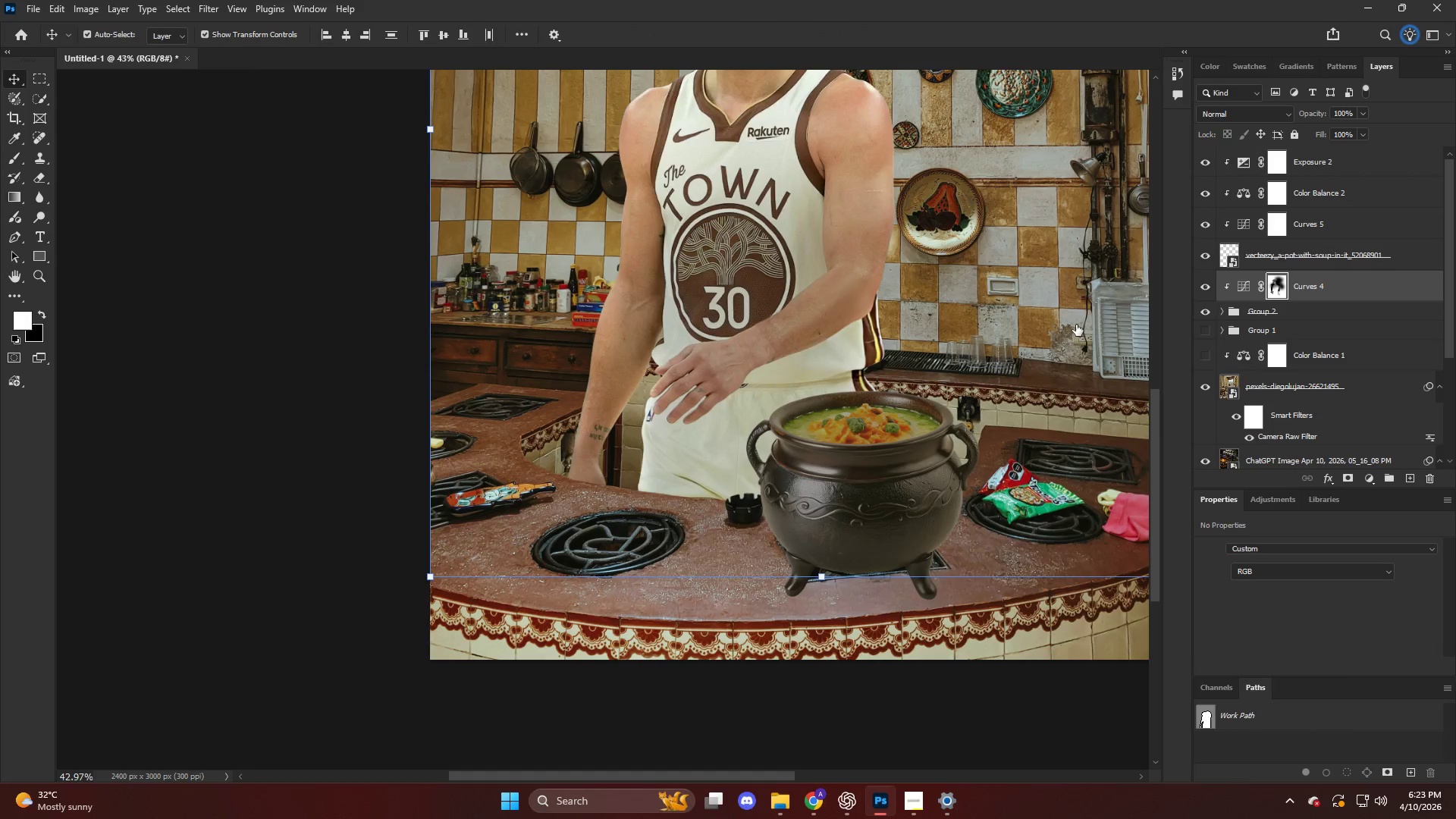 
key(Alt+AltLeft)
 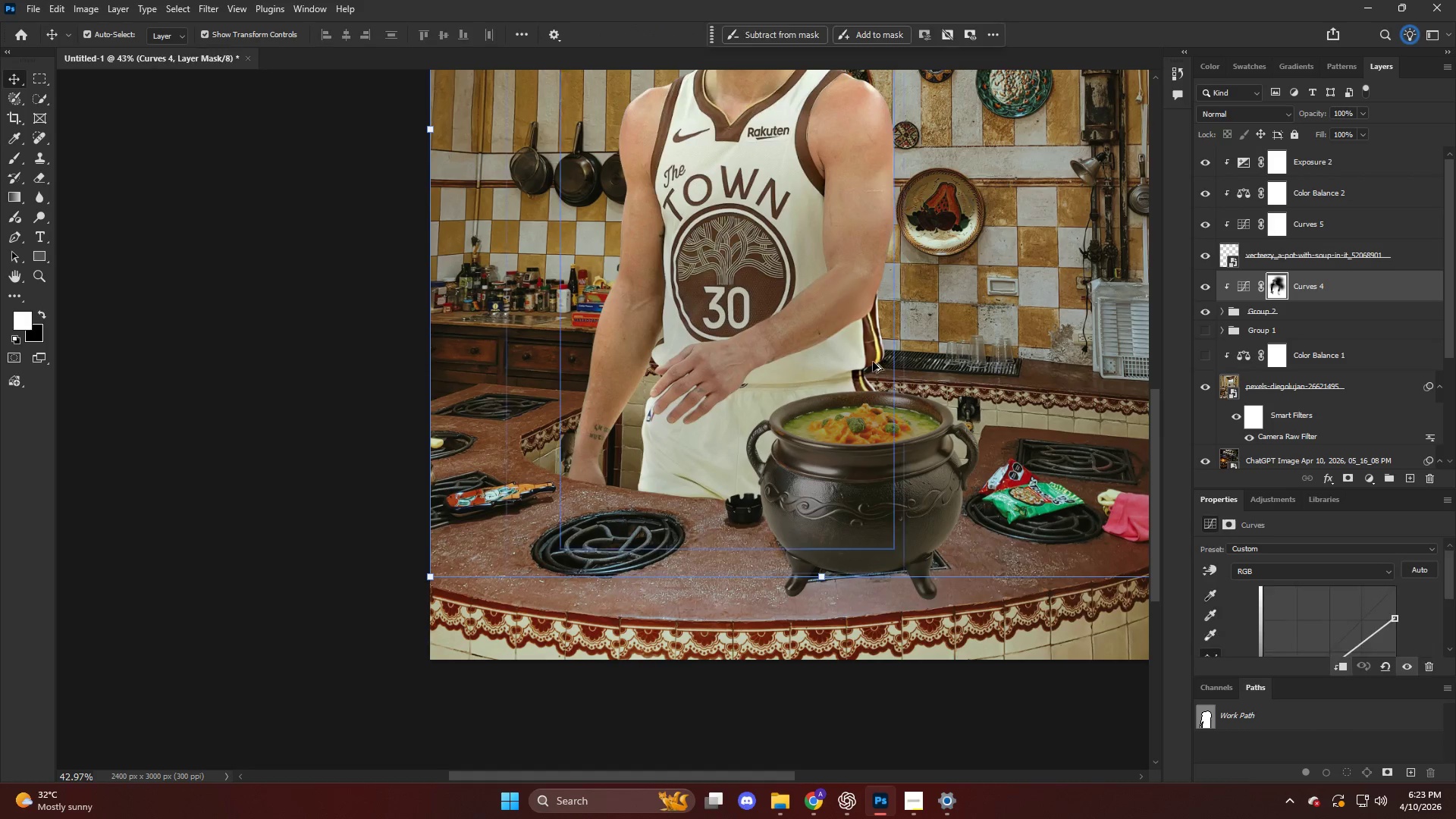 
scroll: coordinate [905, 369], scroll_direction: down, amount: 2.0
 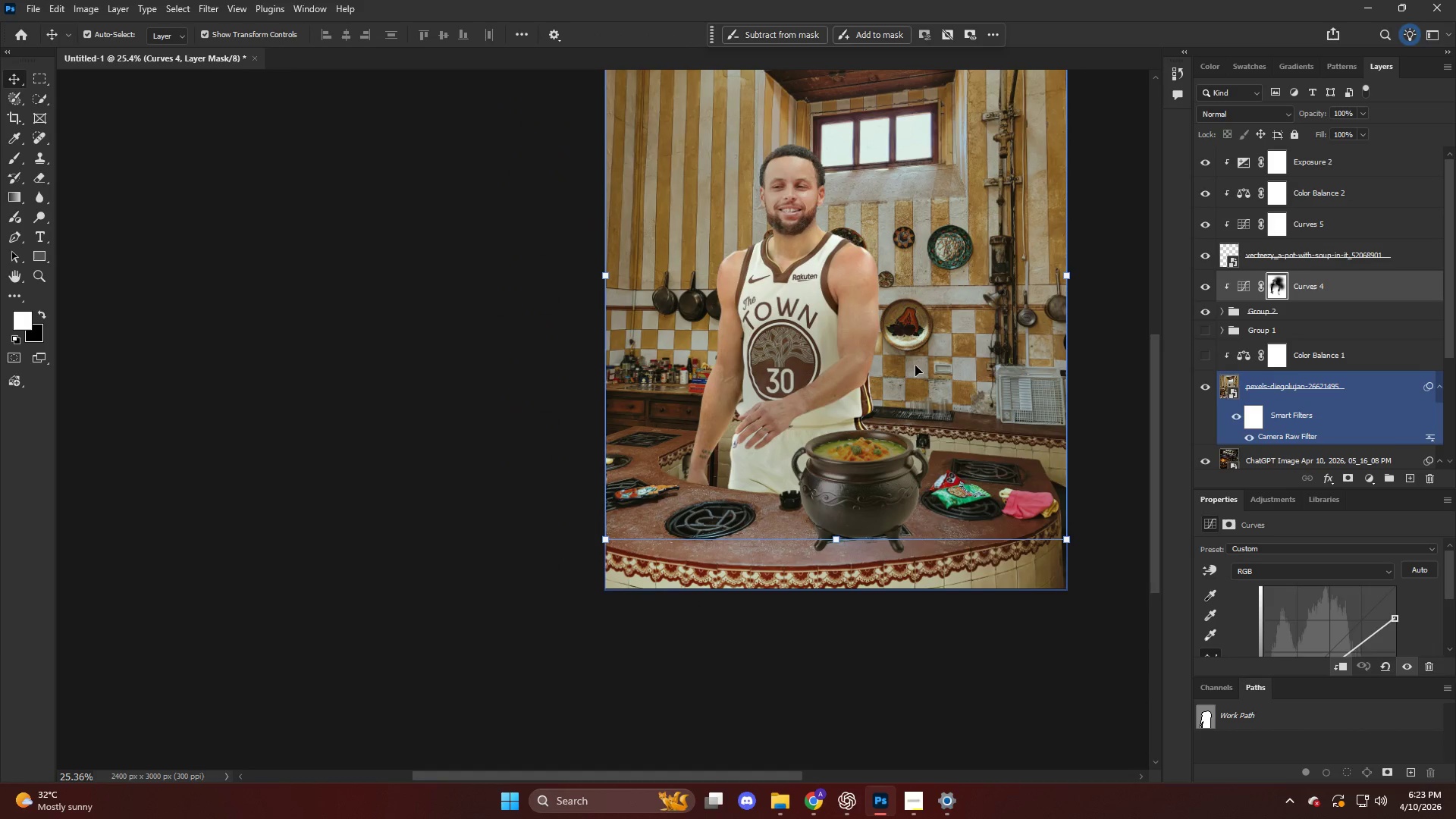 
key(Alt+AltLeft)
 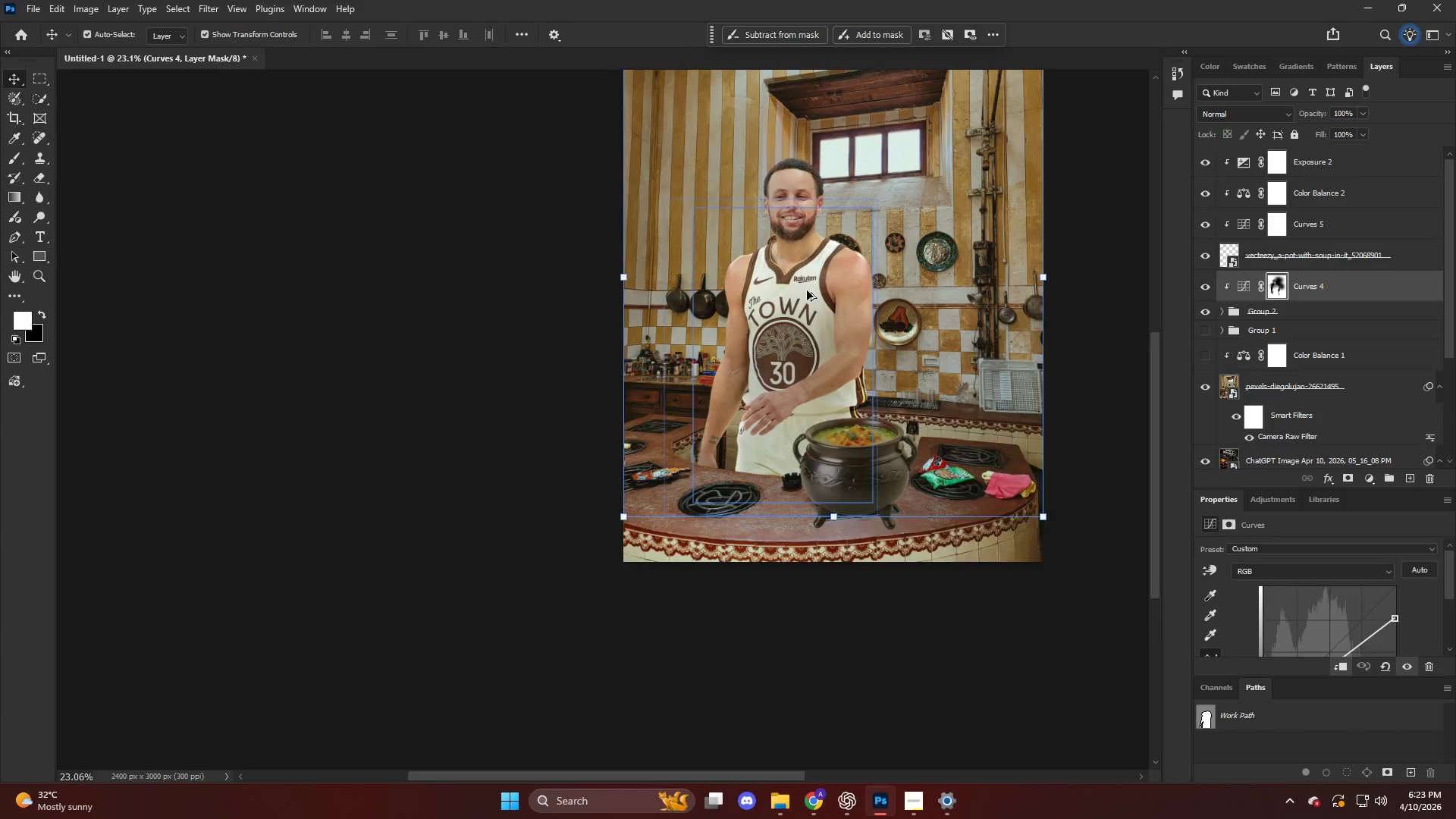 
key(Control+ControlLeft)
 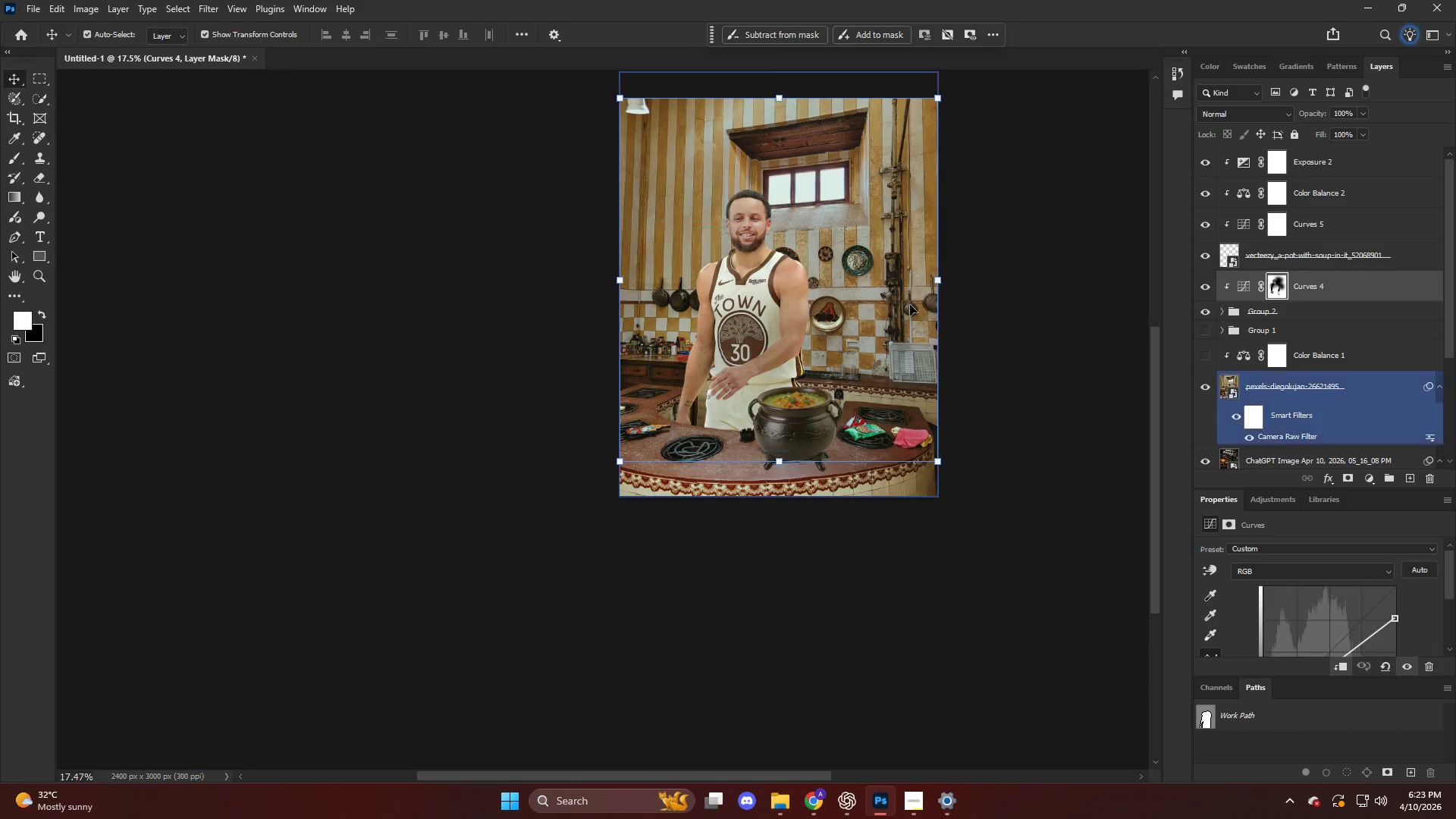 
key(Alt+AltLeft)
 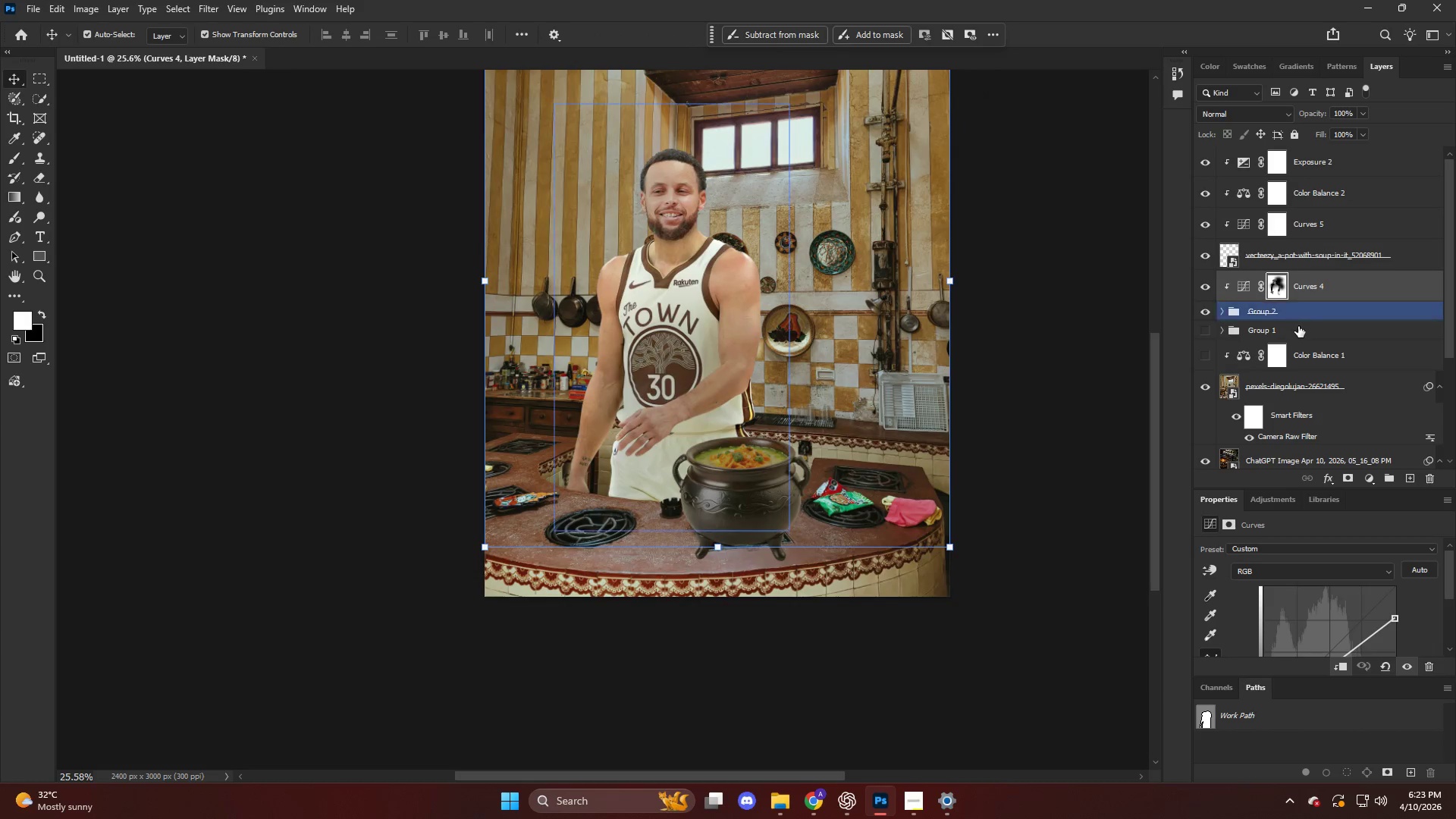 
scroll: coordinate [912, 305], scroll_direction: down, amount: 3.0
 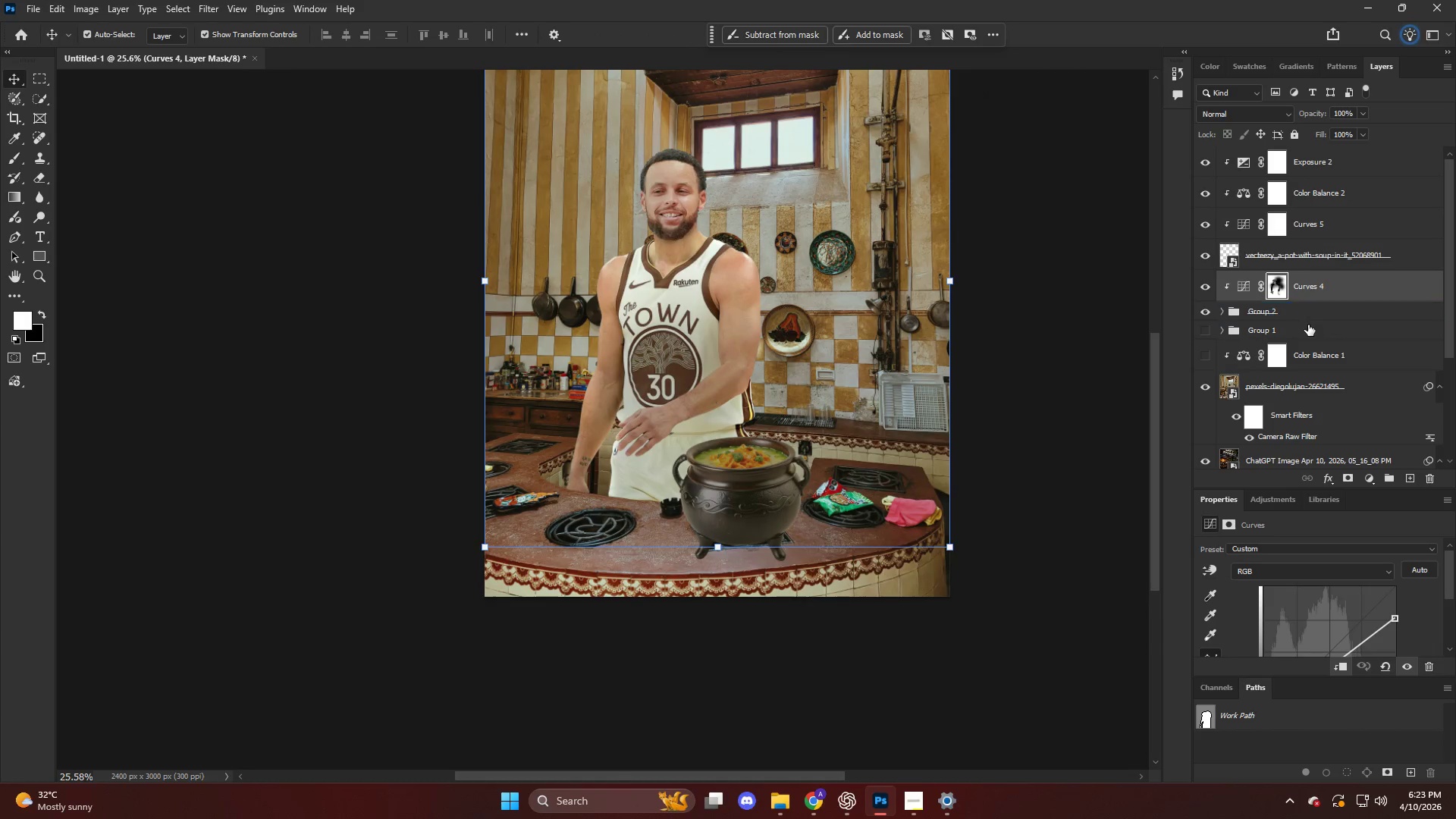 
left_click([1308, 325])
 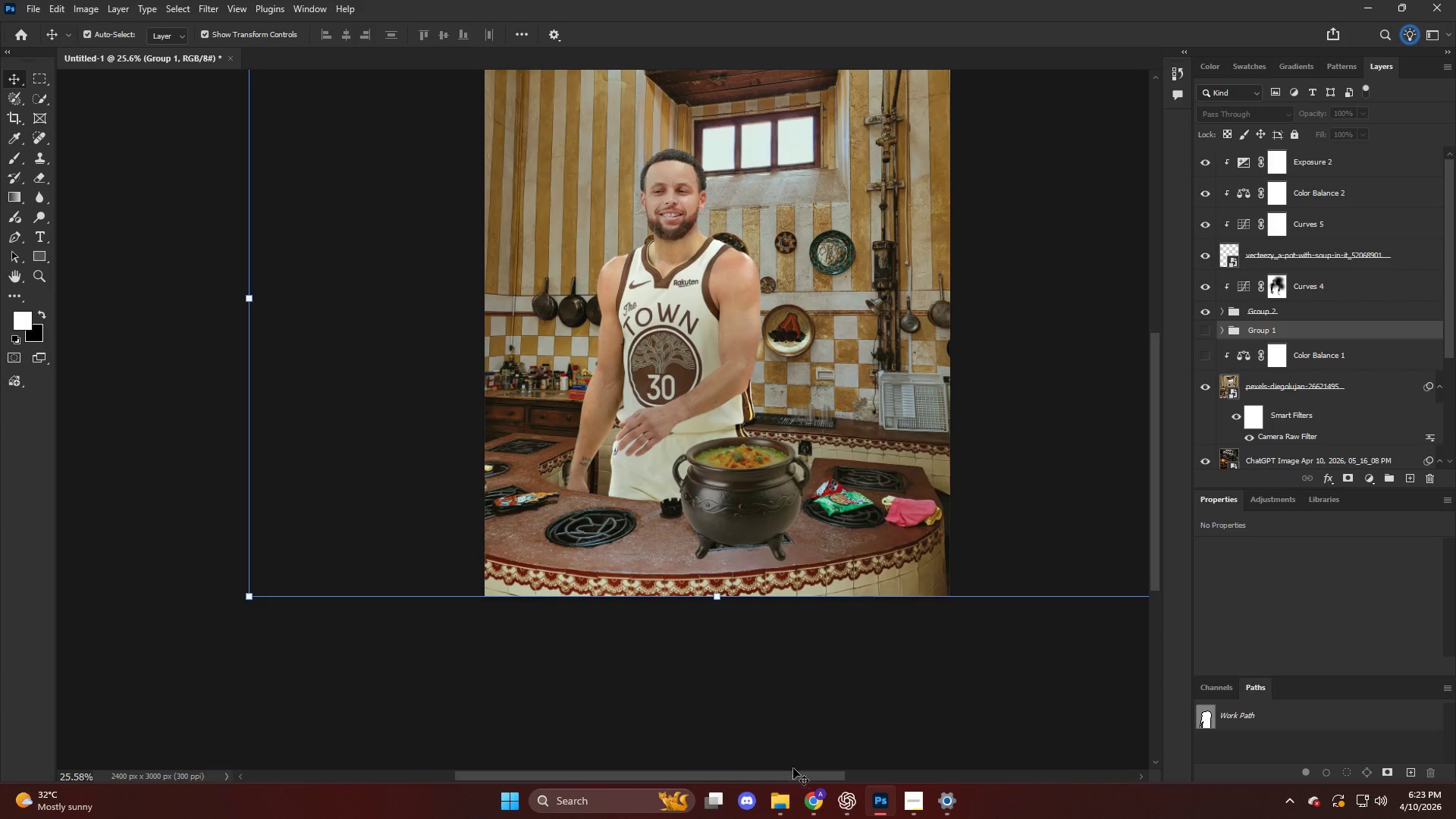 
double_click([760, 709])
 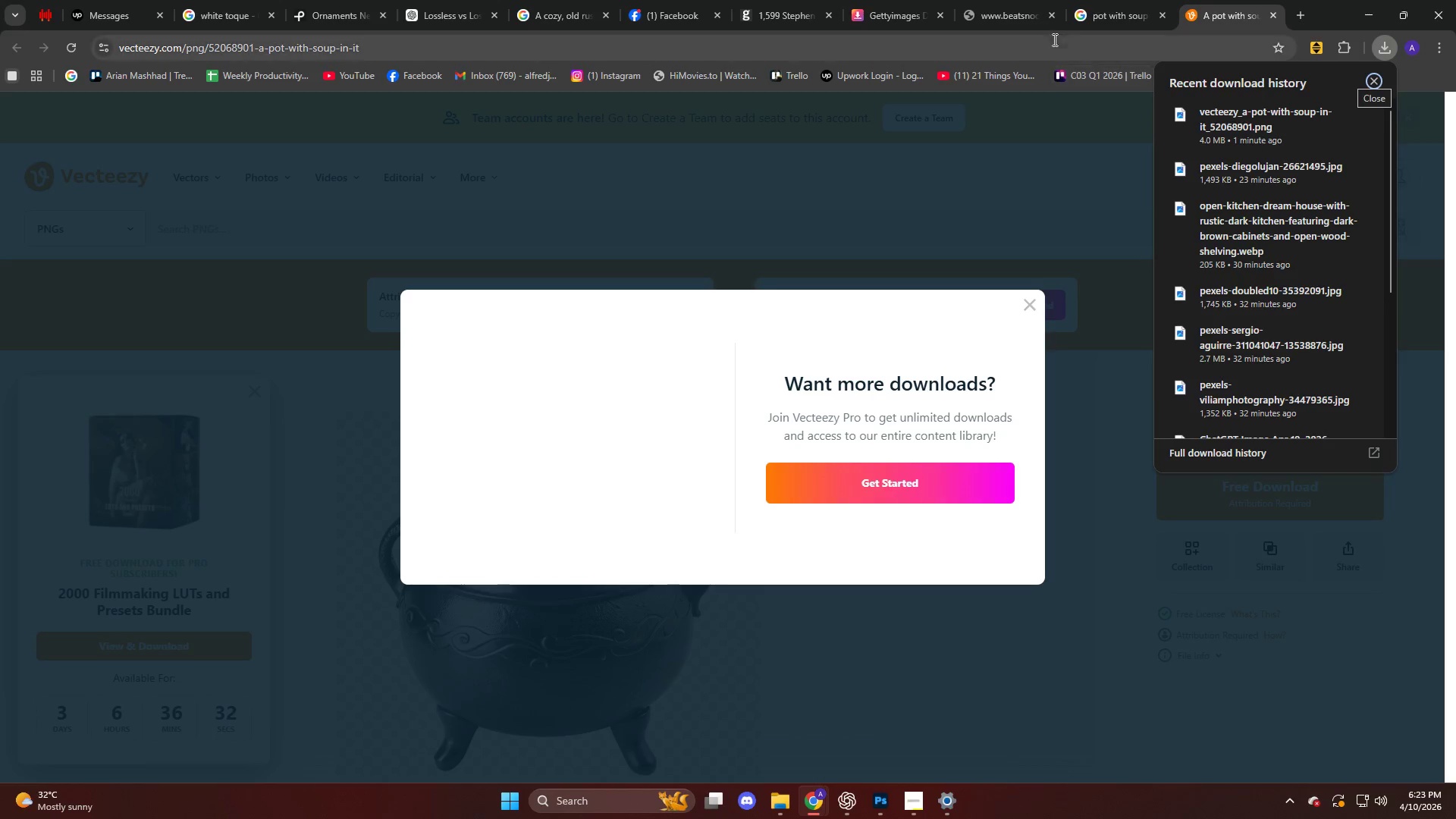 
left_click([1088, 21])
 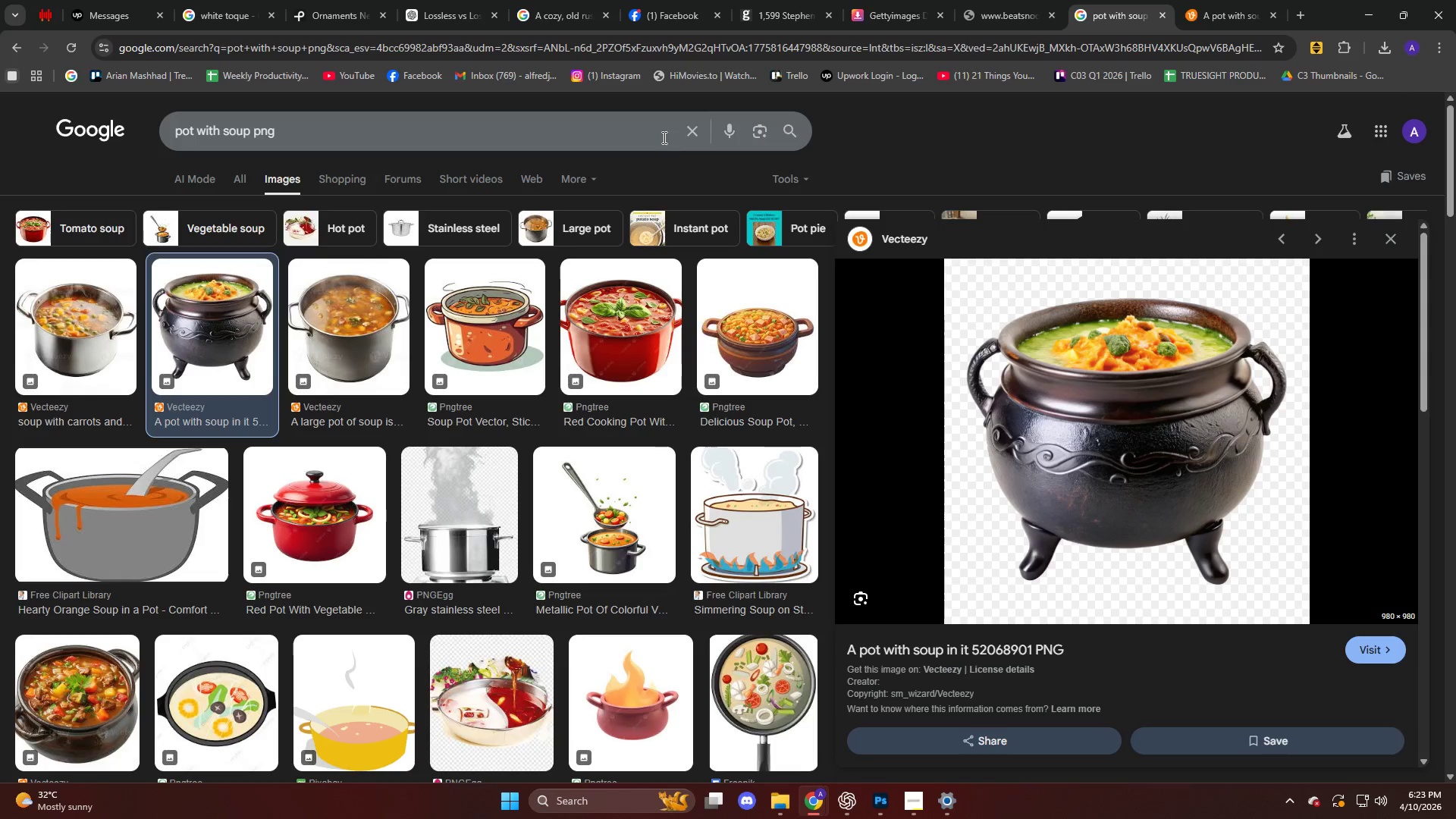 
left_click([693, 130])
 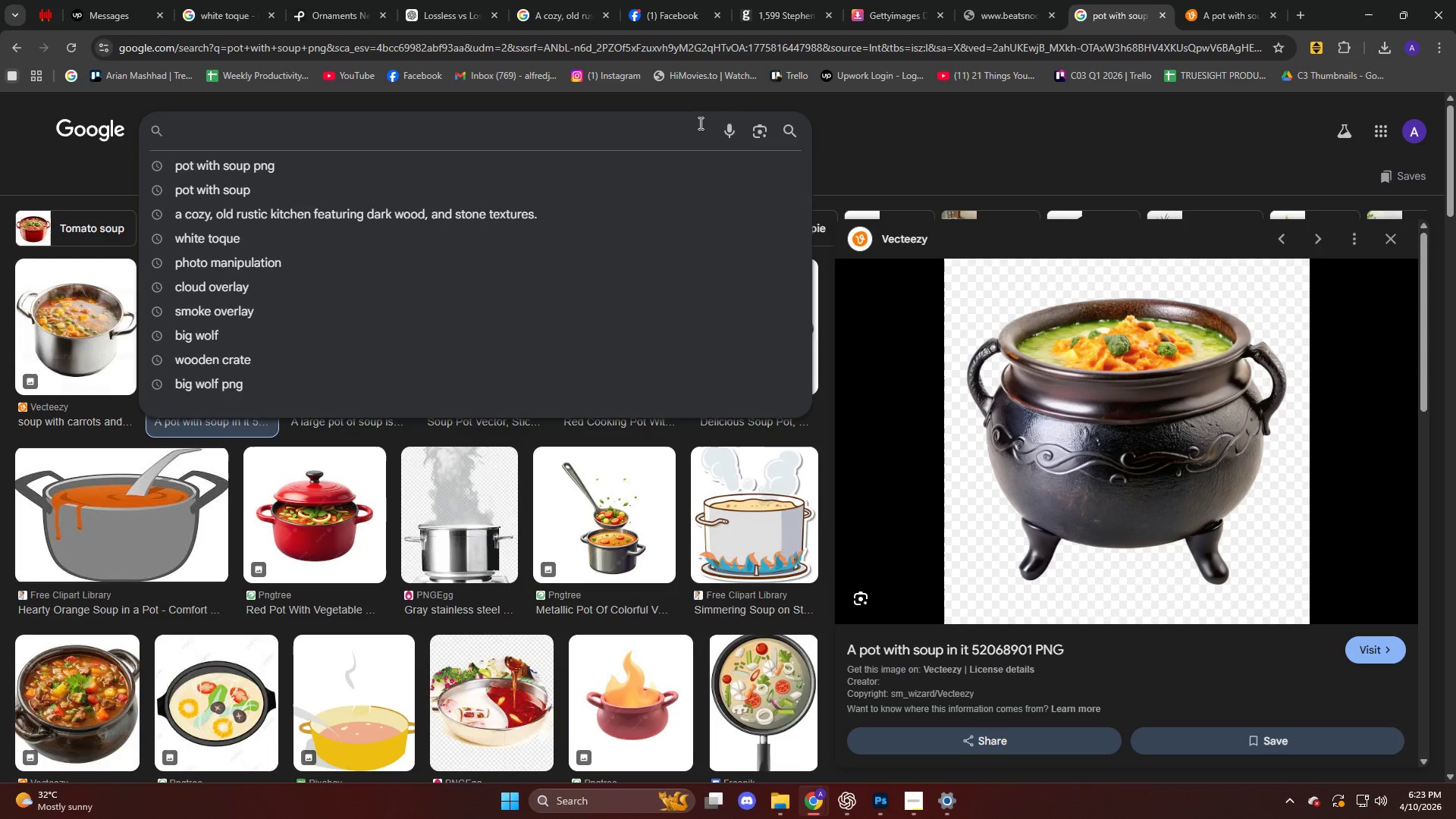 
type(fire stobe)
 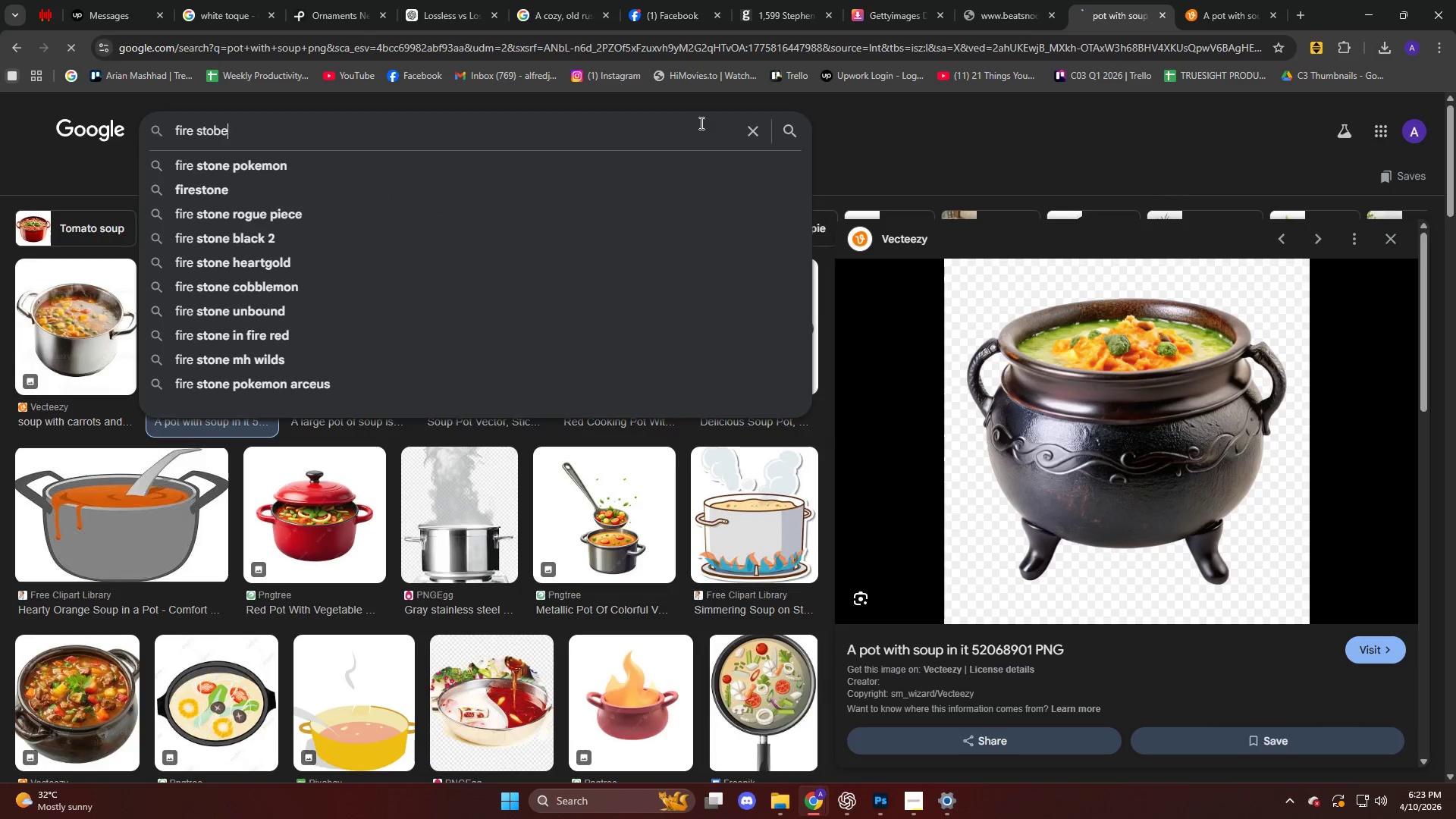 
key(Enter)
 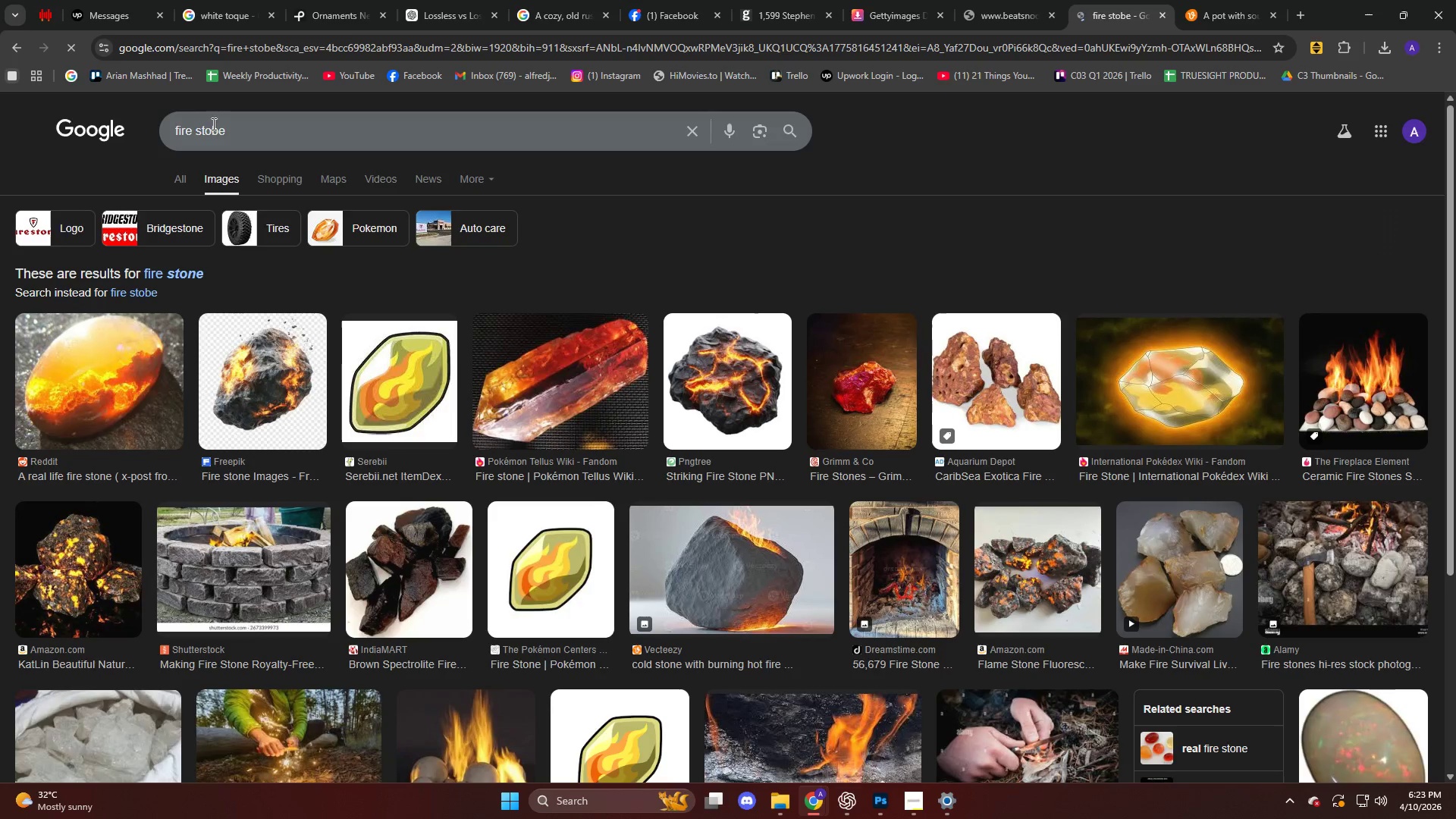 
left_click([219, 127])
 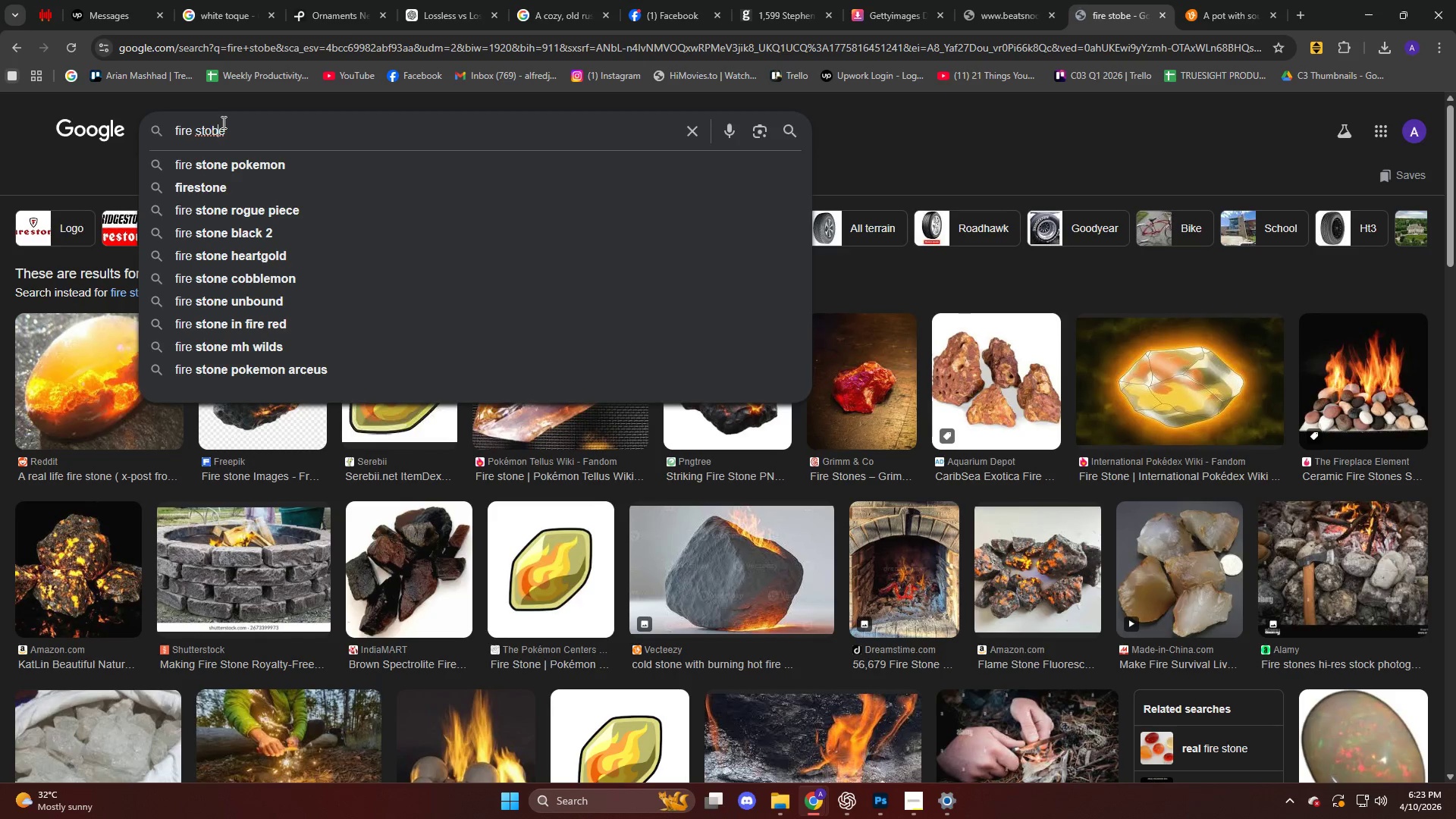 
key(Backspace)
type(ve)
key(Backspace)
 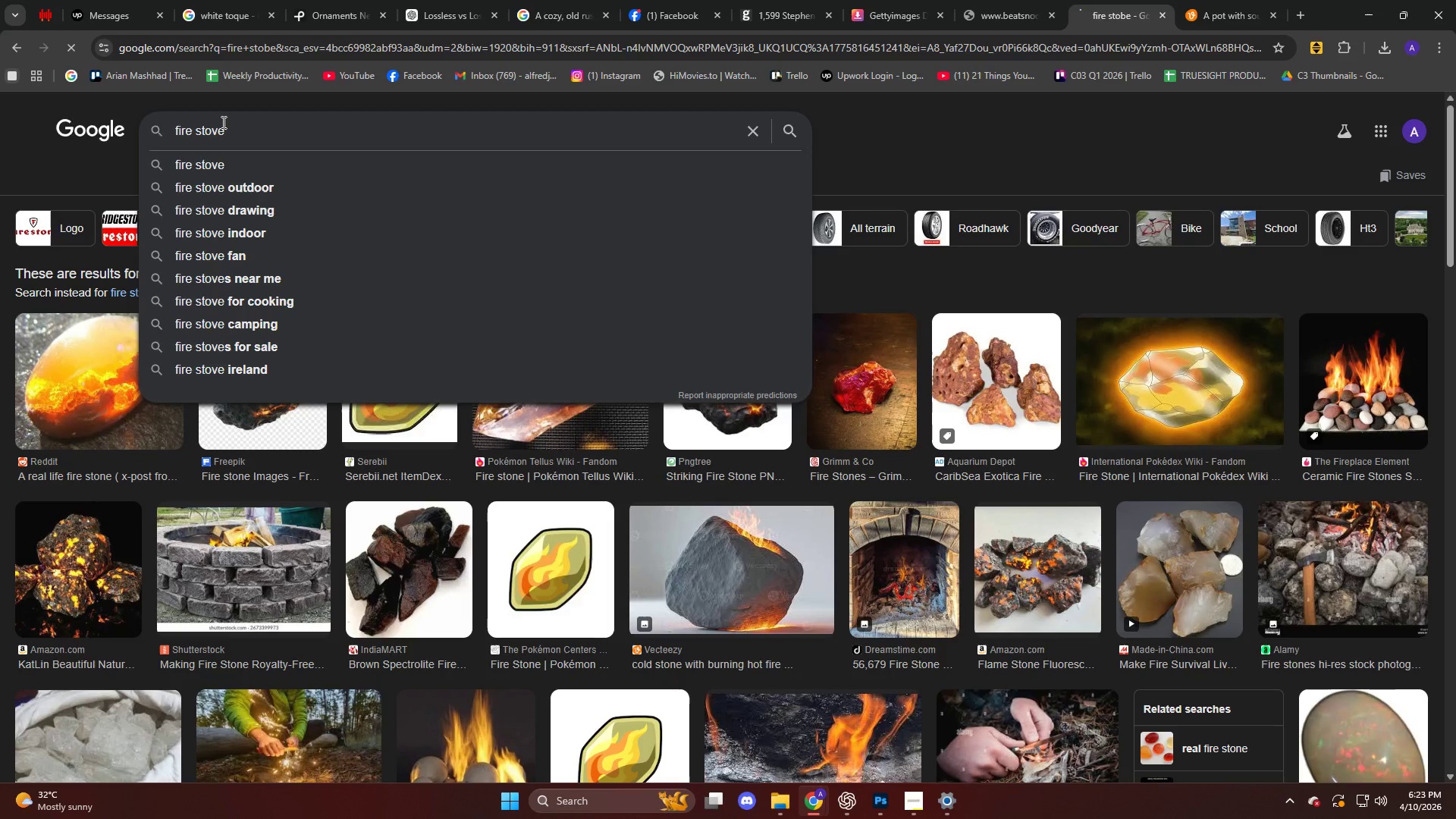 
key(Enter)
 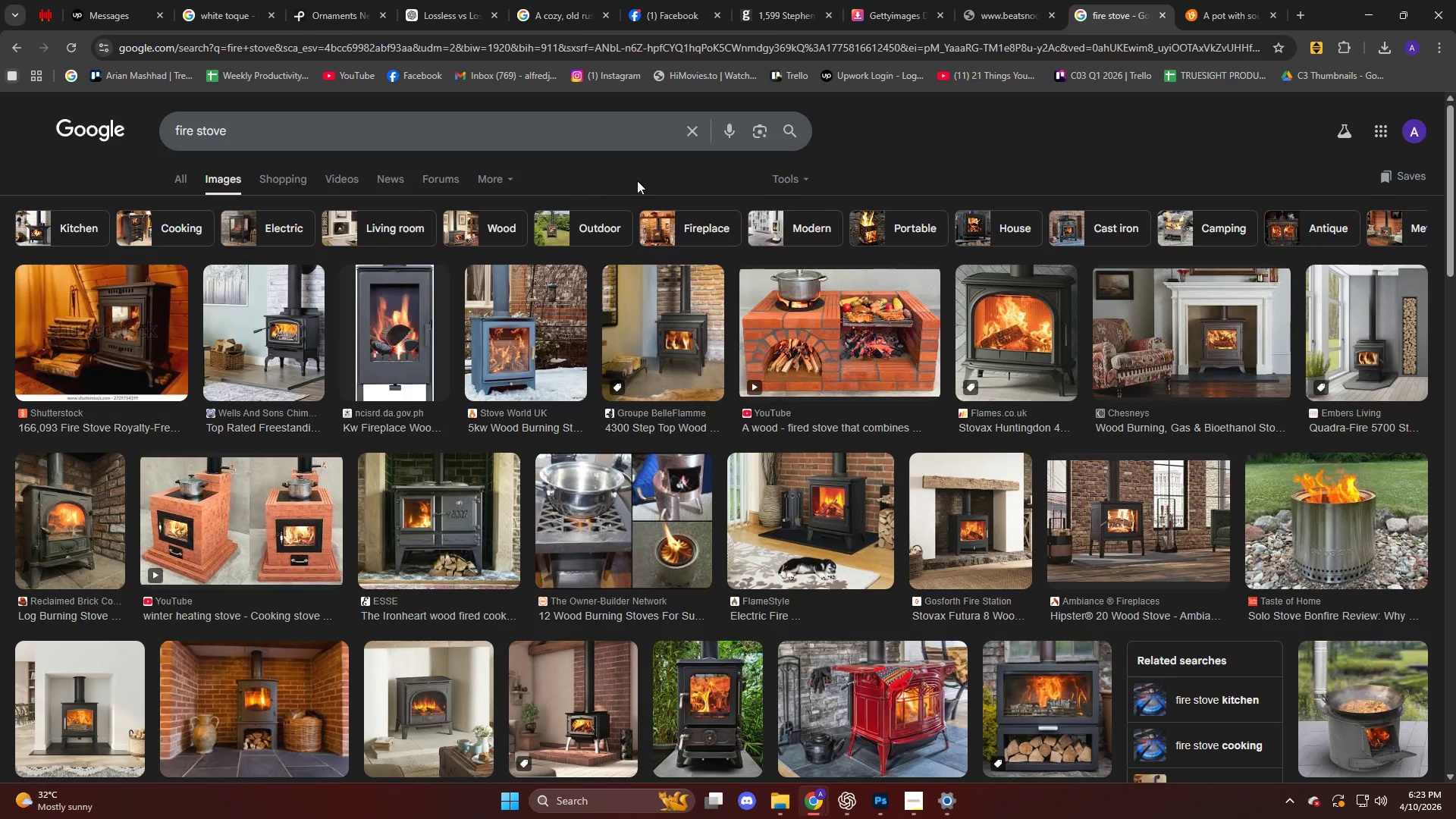 
left_click([795, 174])
 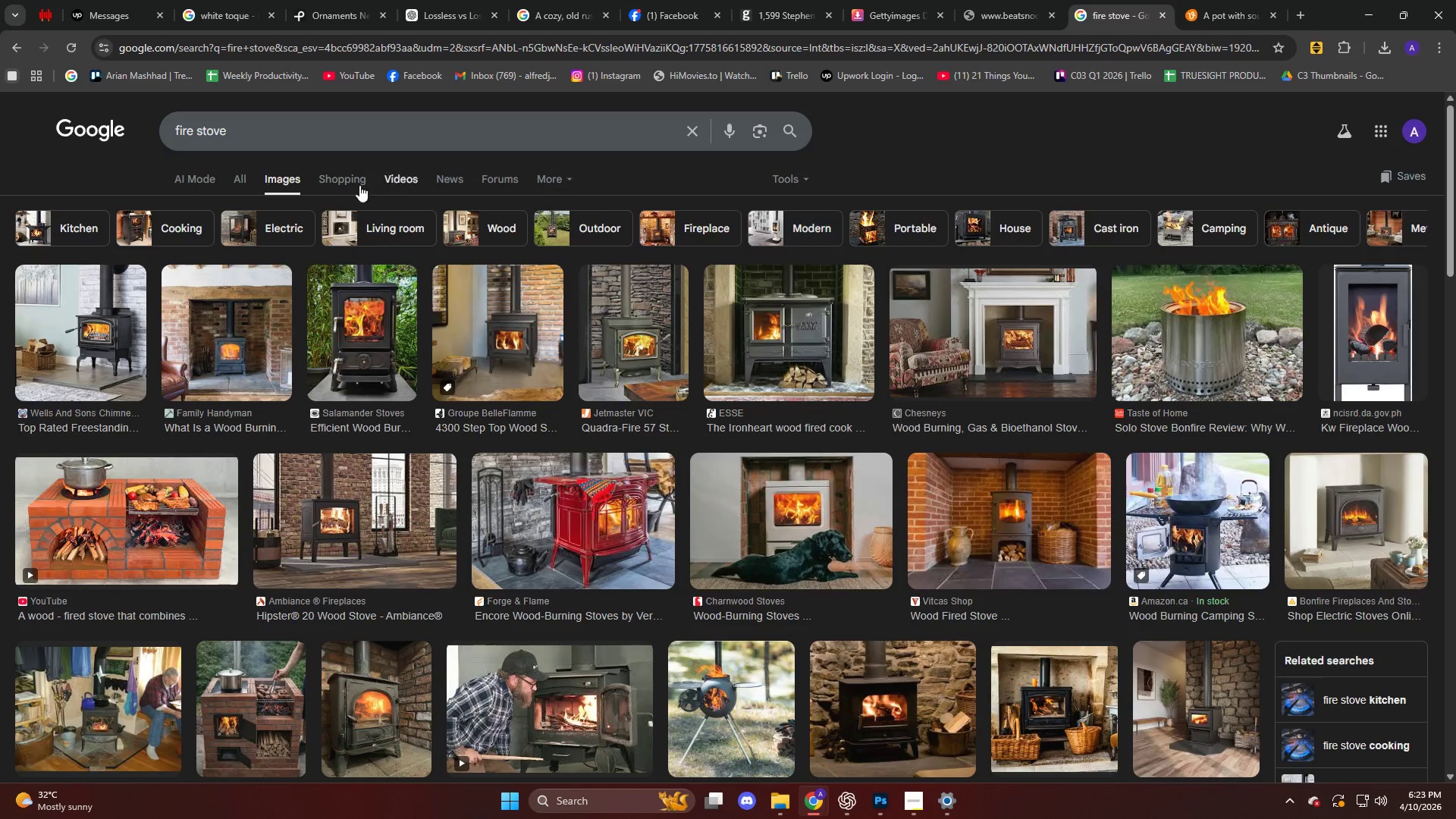 
wait(8.19)
 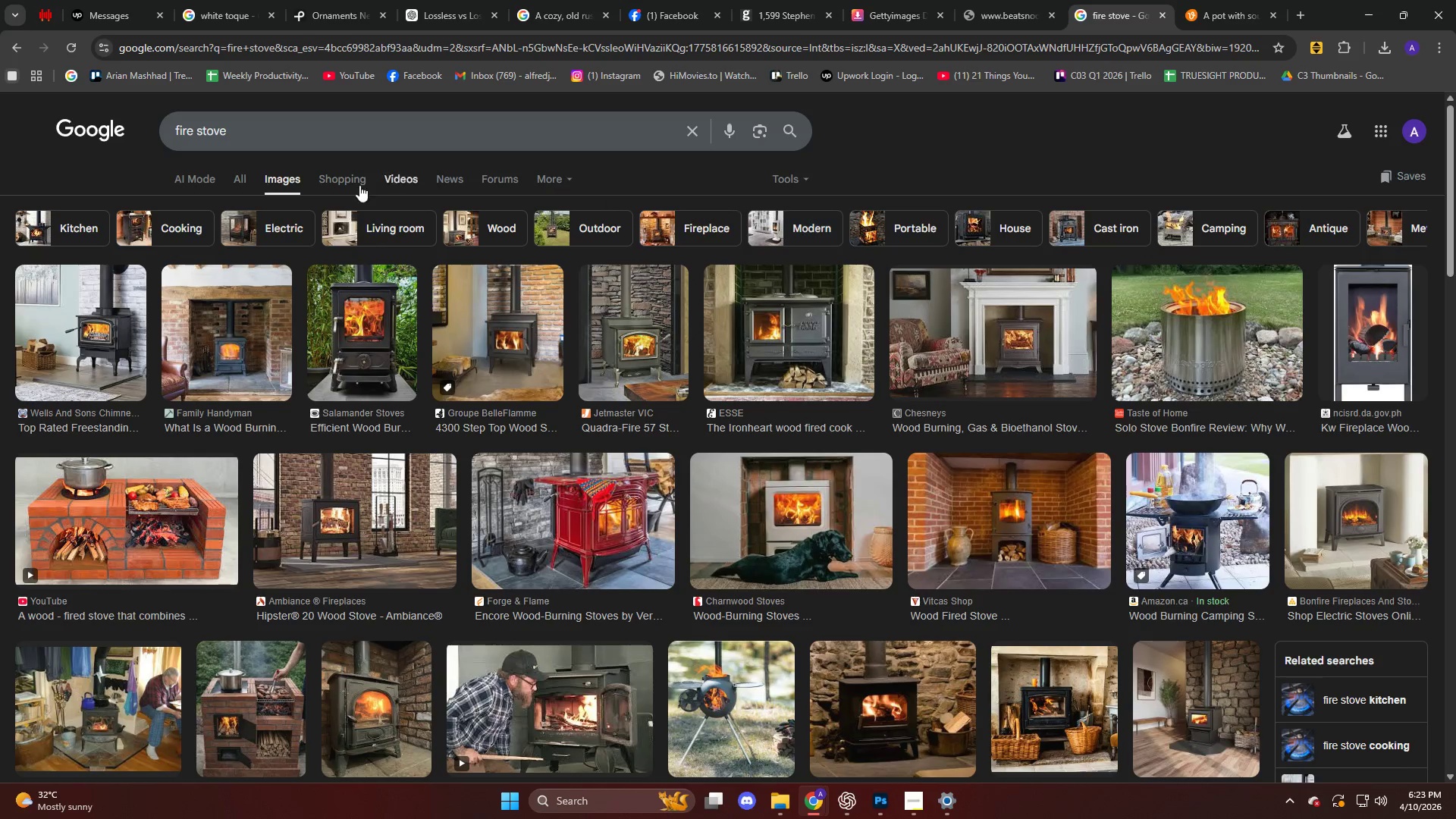 
scroll: coordinate [1112, 435], scroll_direction: down, amount: 5.0
 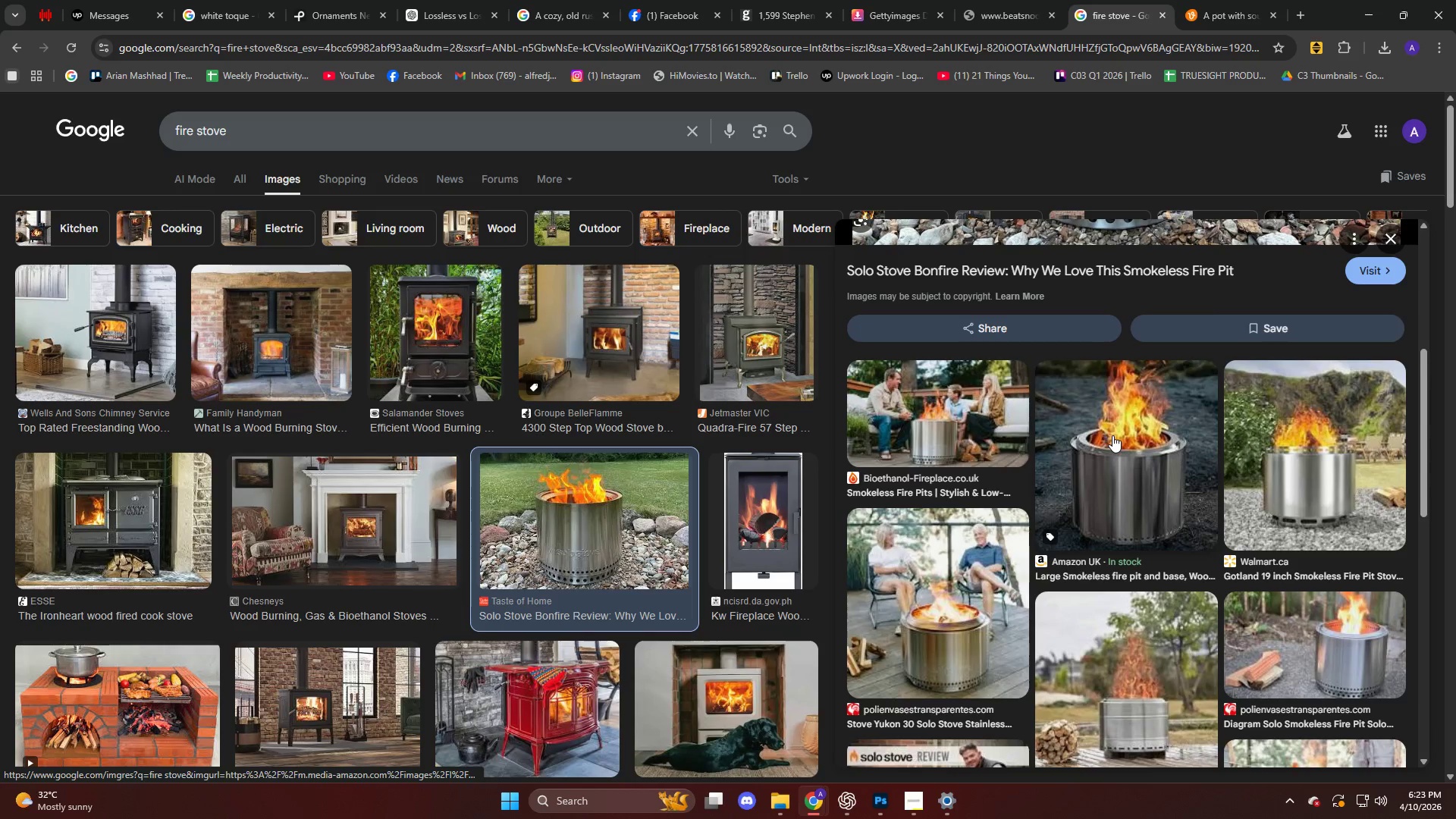 
left_click([1112, 435])
 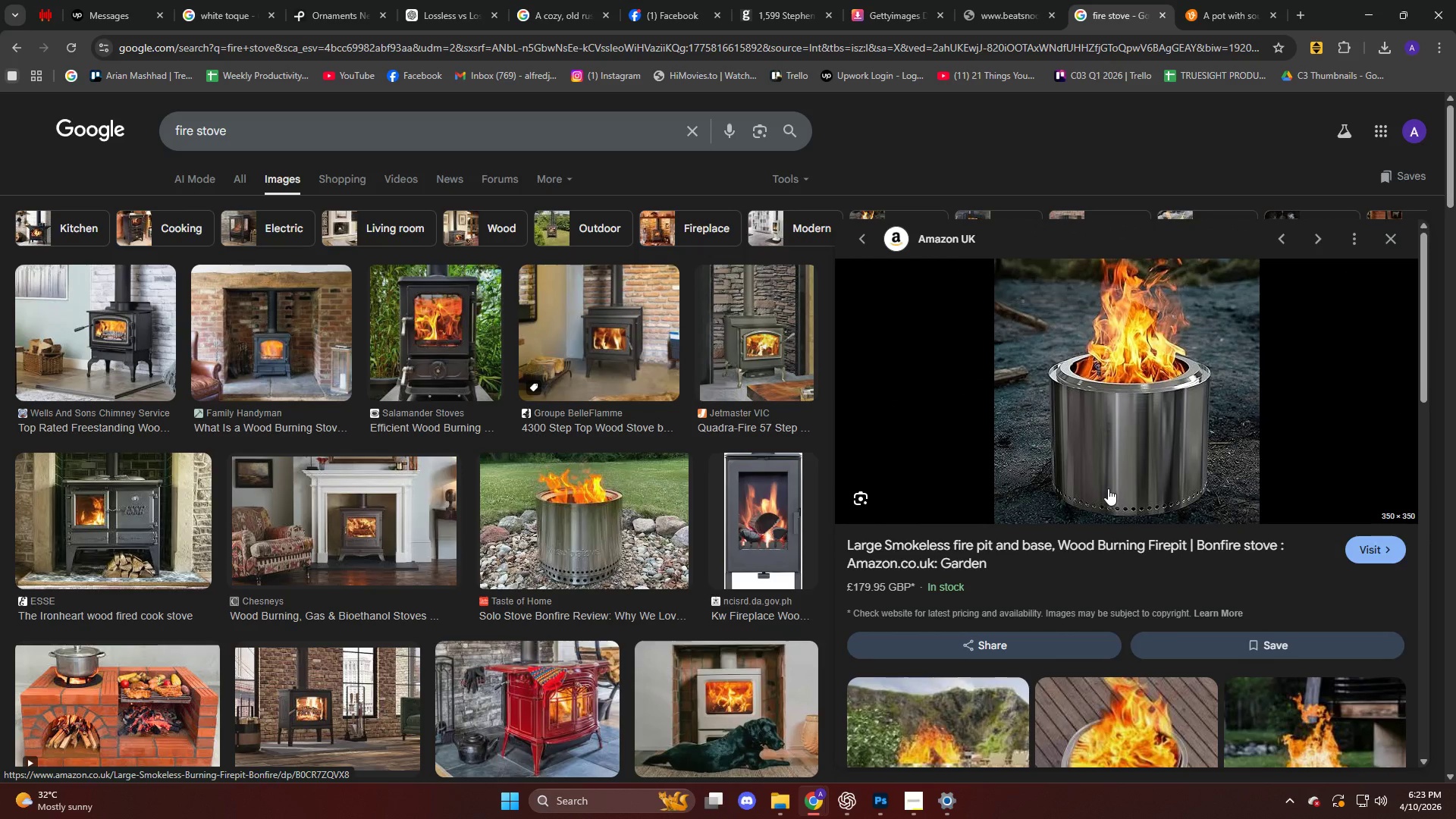 
left_click_drag(start_coordinate=[225, 133], to_coordinate=[61, 150])
 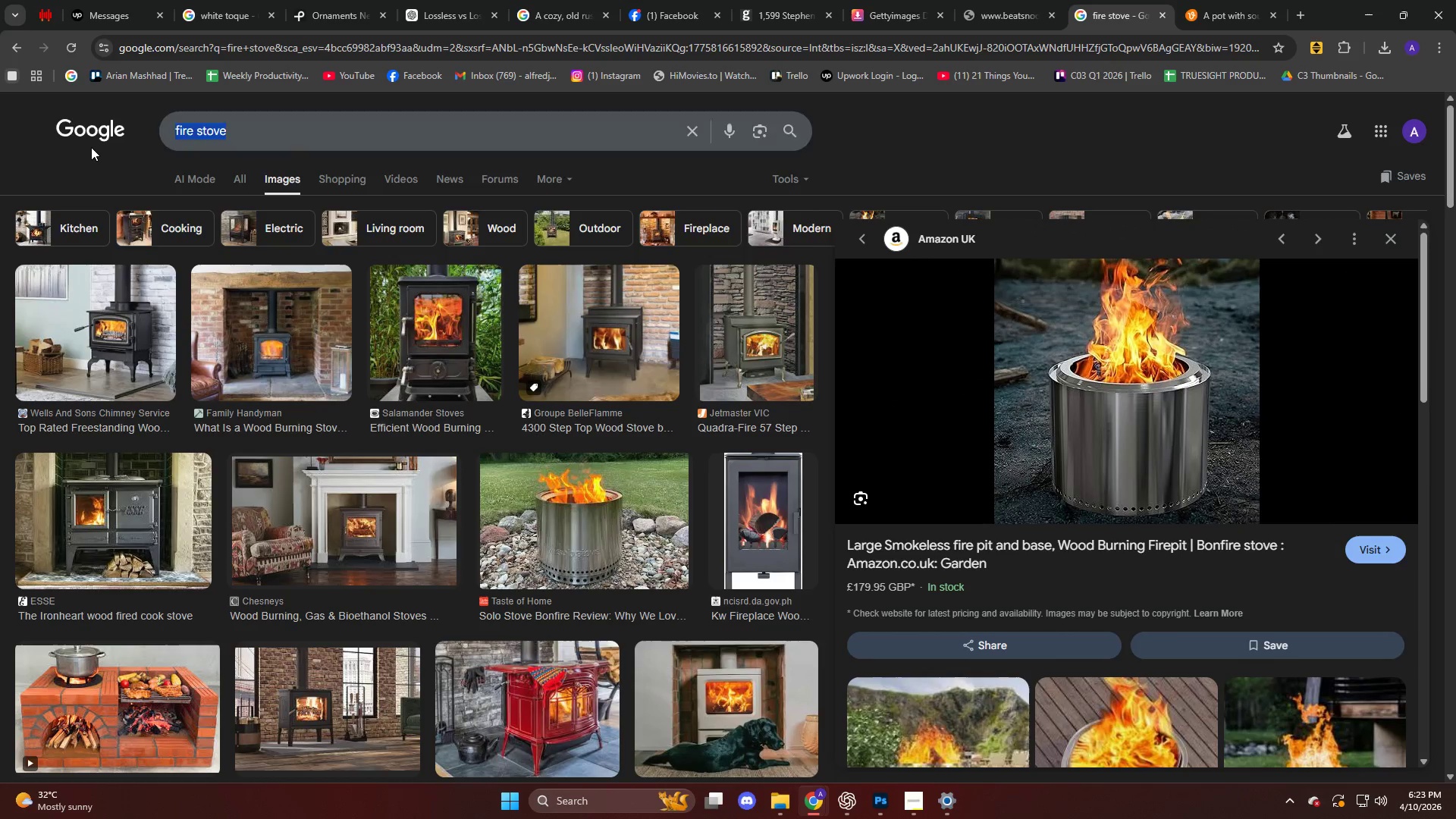 
type(piut )
key(Backspace)
key(Backspace)
key(Backspace)
type(i)
key(Backspace)
key(Backspace)
type(it fire)
 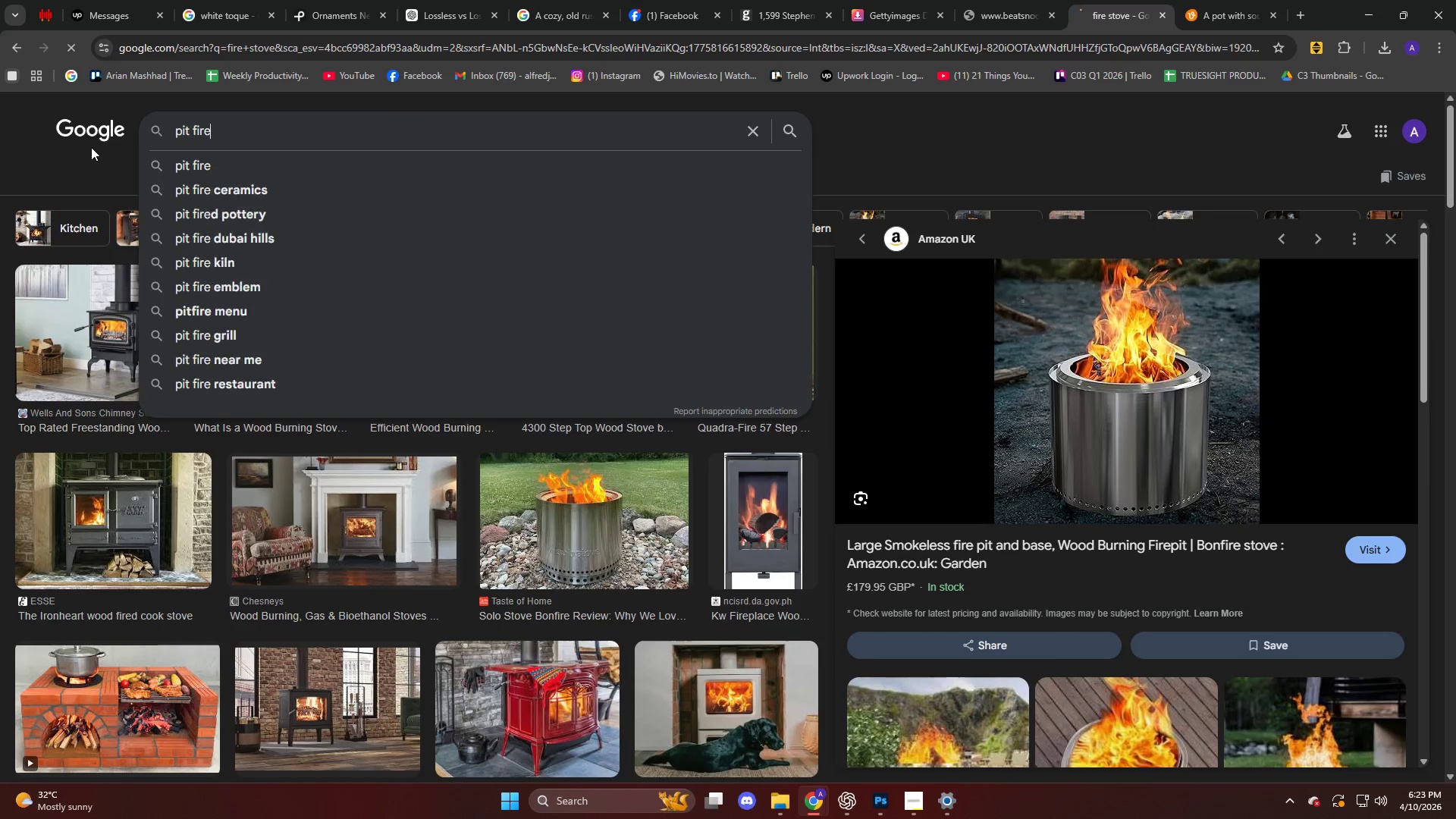 
key(Enter)
 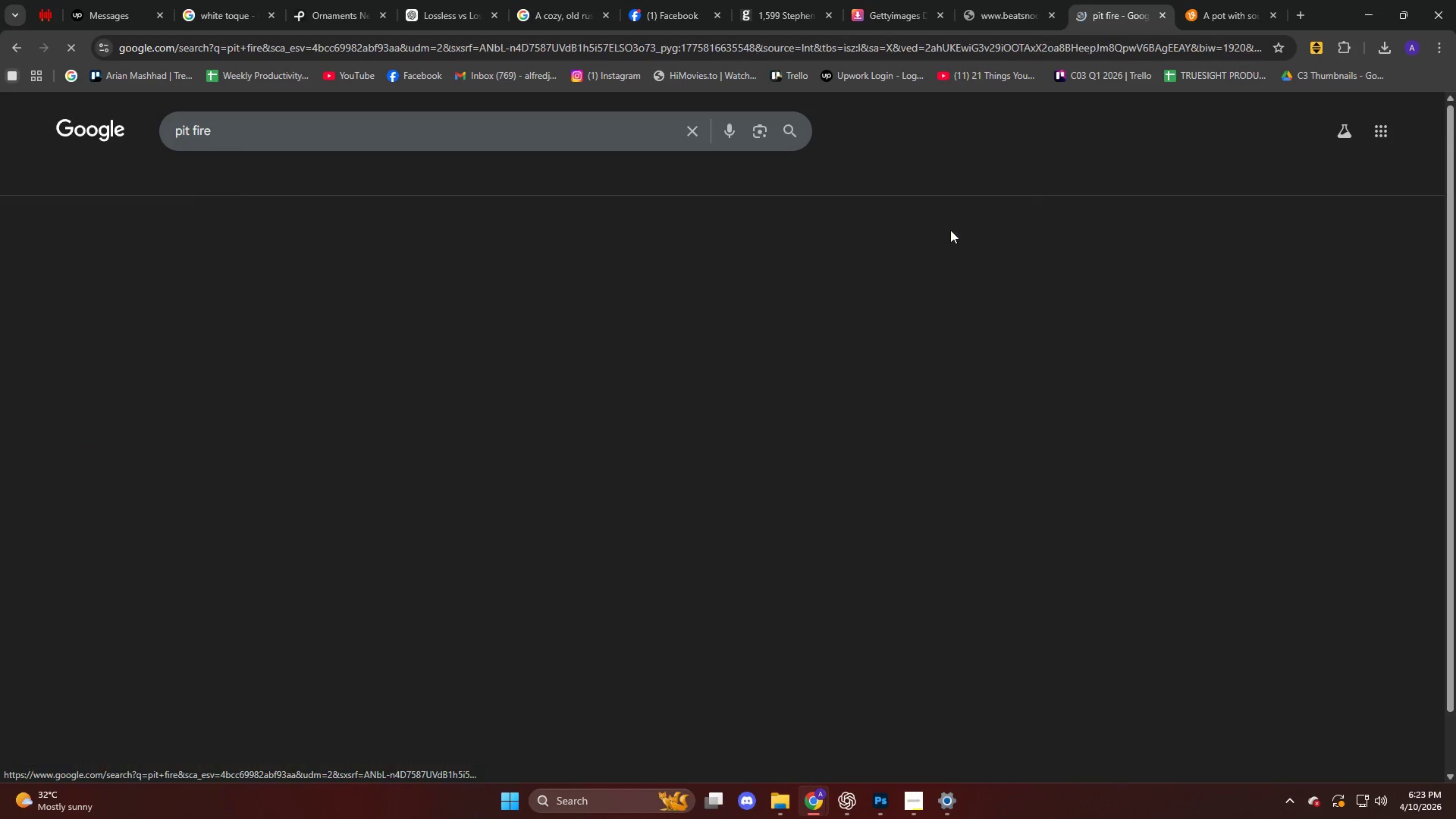 
wait(5.3)
 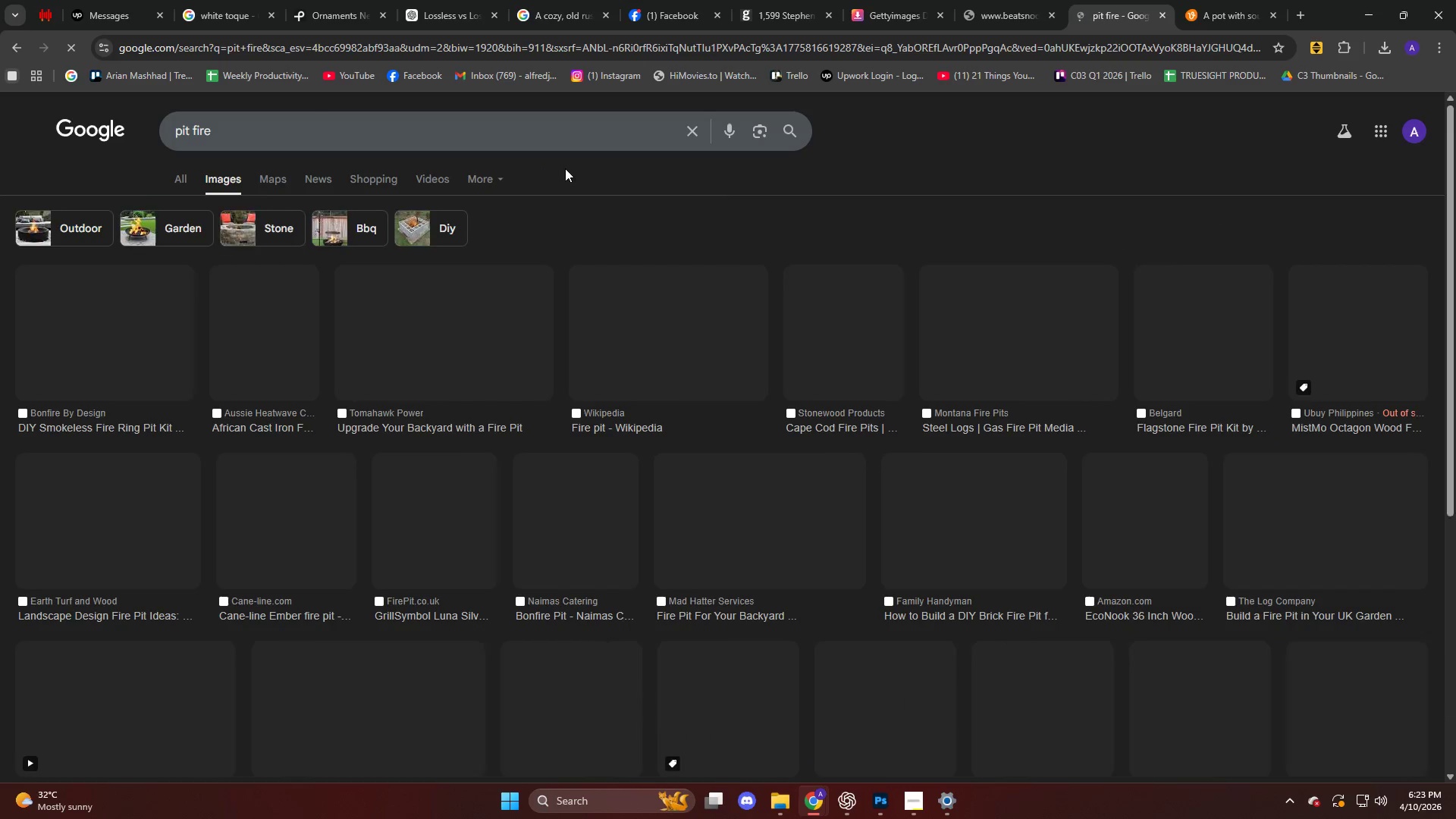 
scroll: coordinate [352, 260], scroll_direction: down, amount: 8.0
 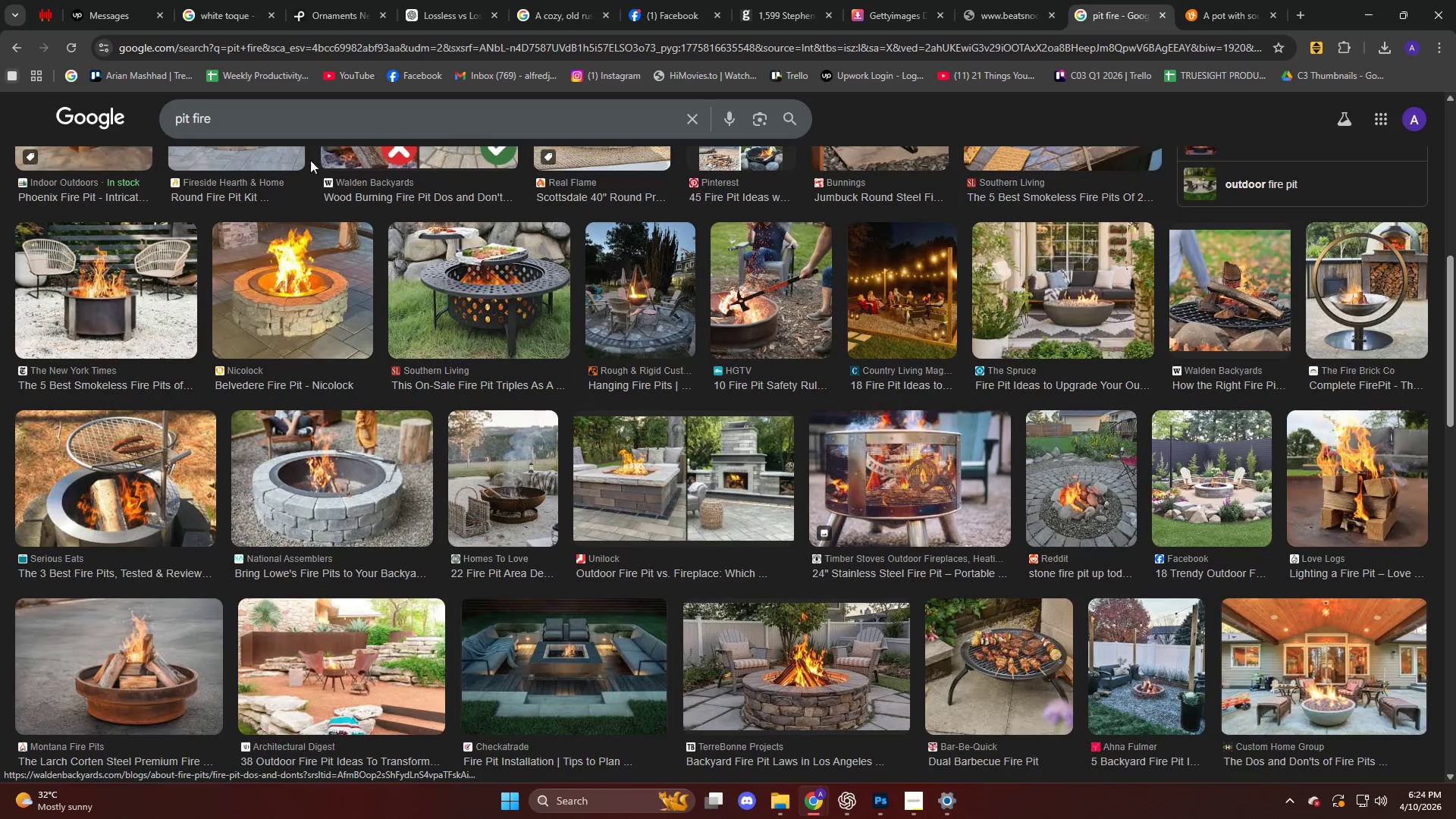 
left_click([317, 139])
 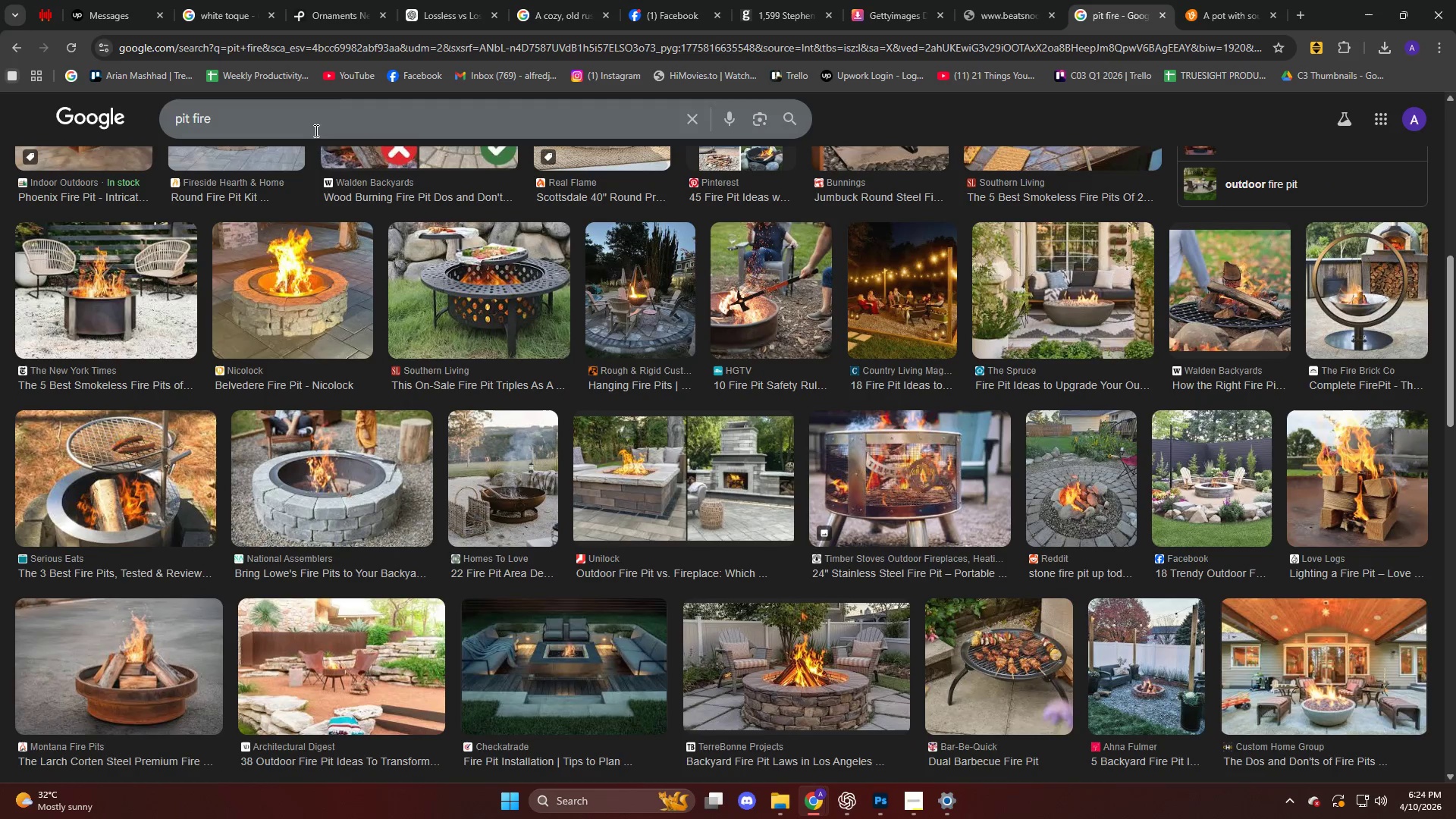 
left_click([312, 130])
 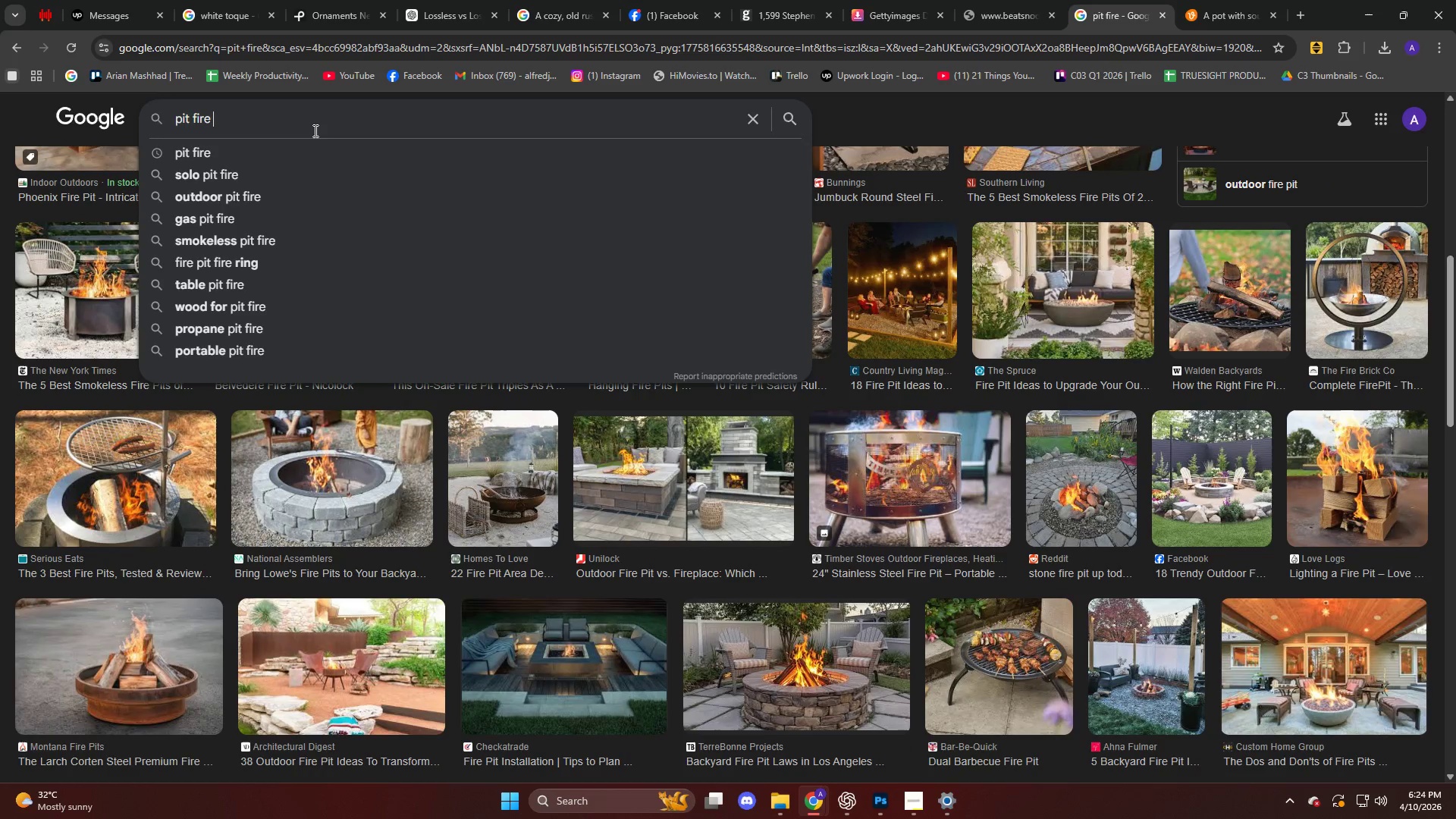 
type( png)
 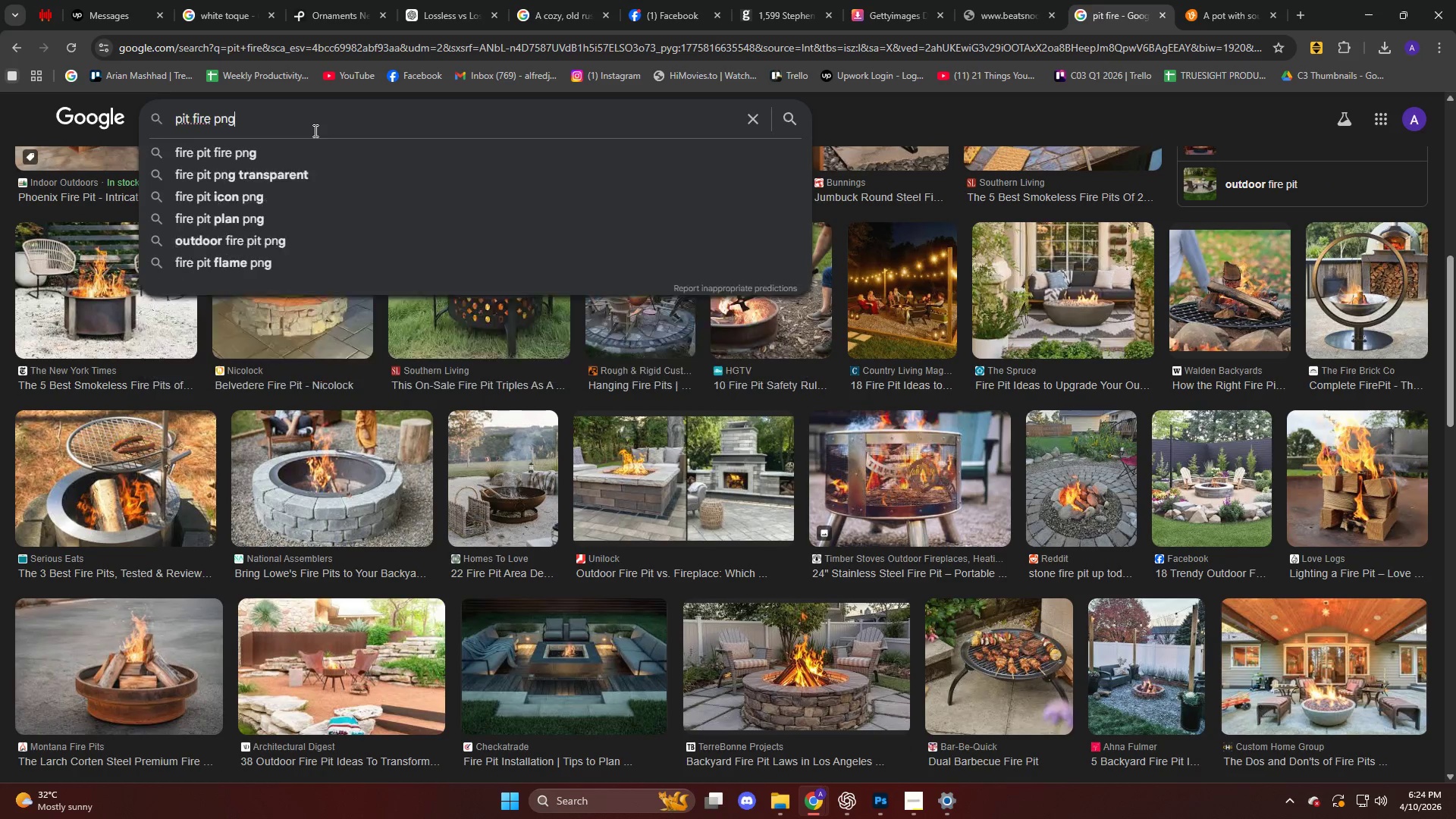 
key(Enter)
 